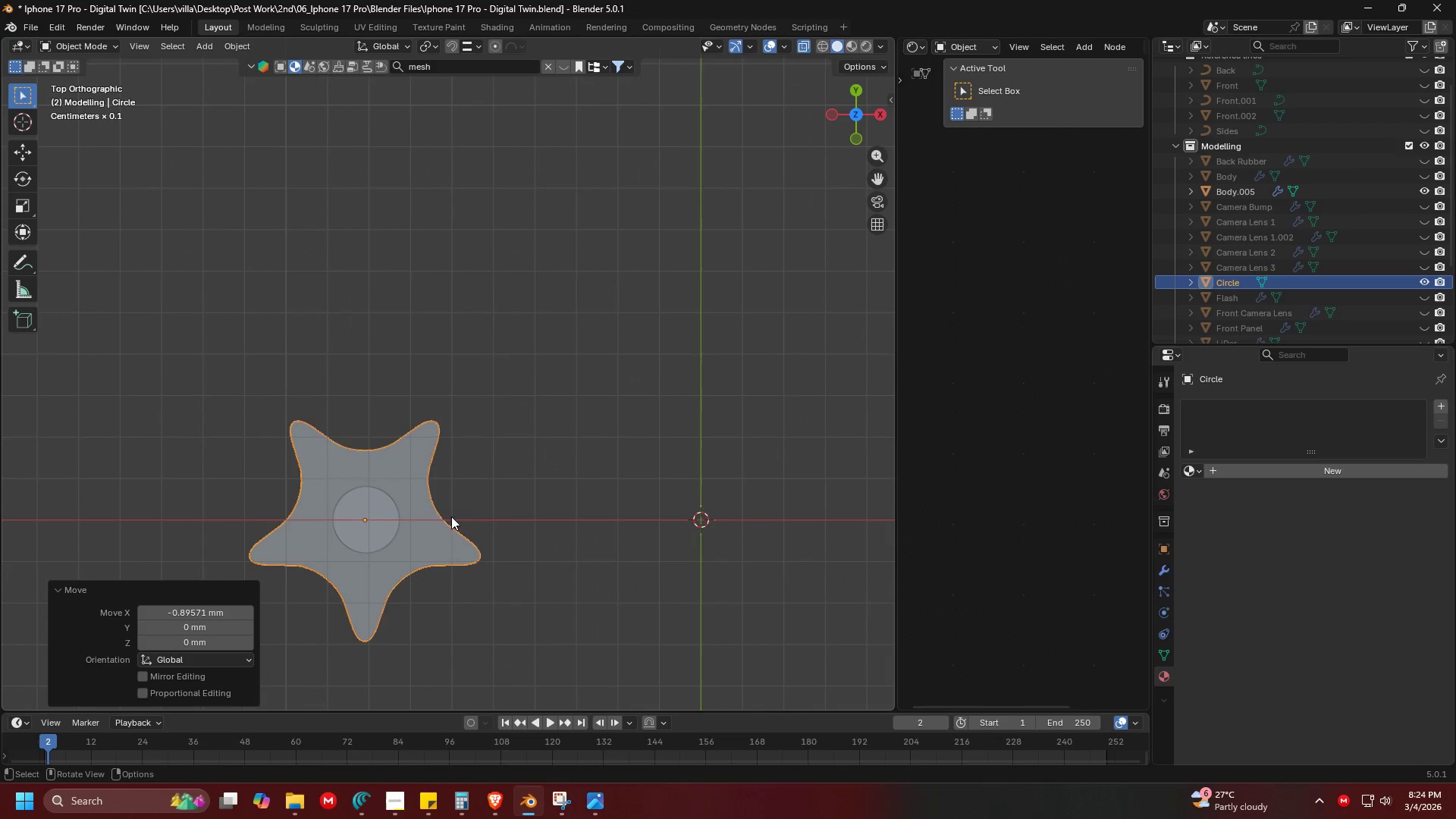 
type(RZ)
 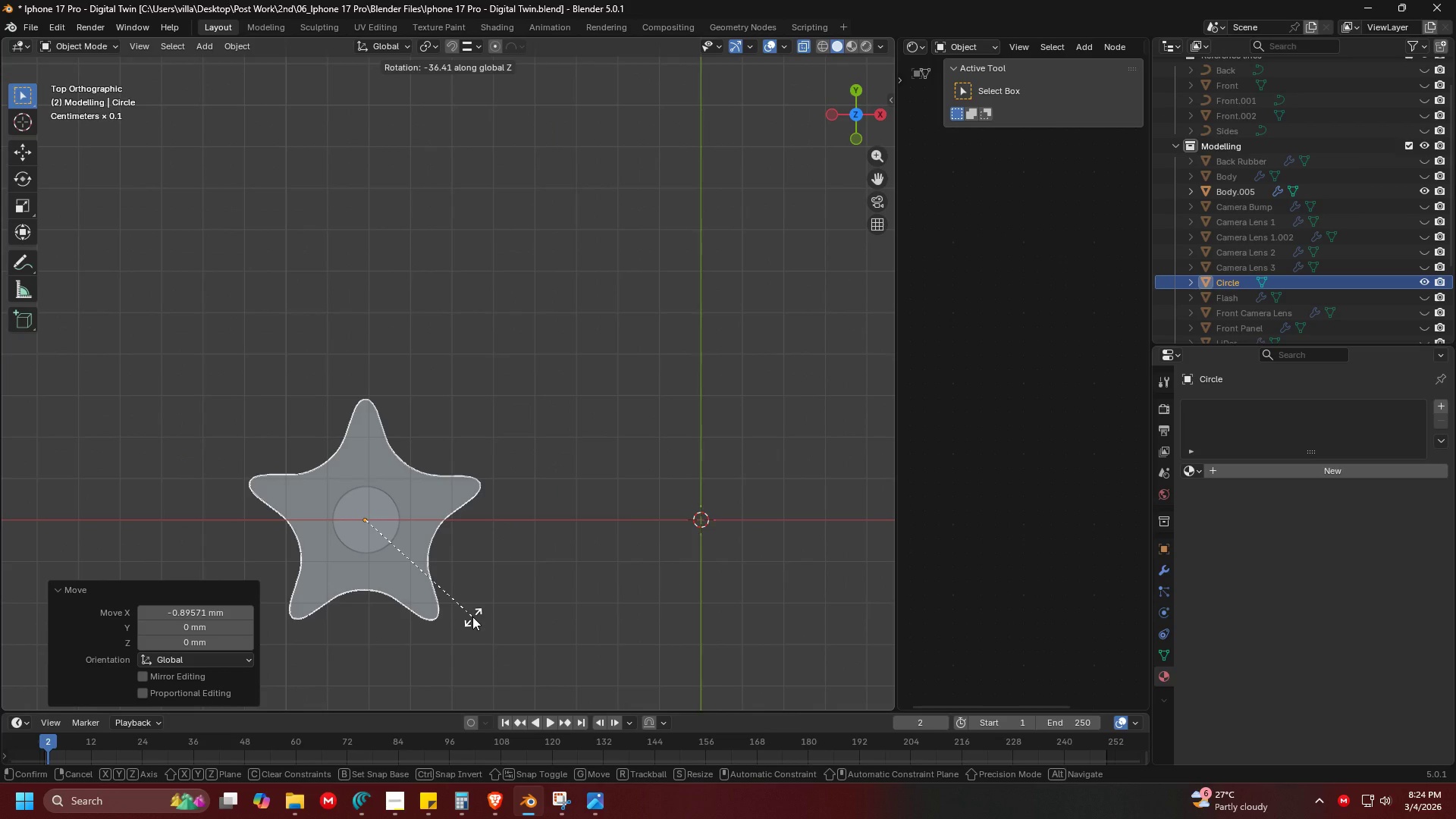 
type(36-)
 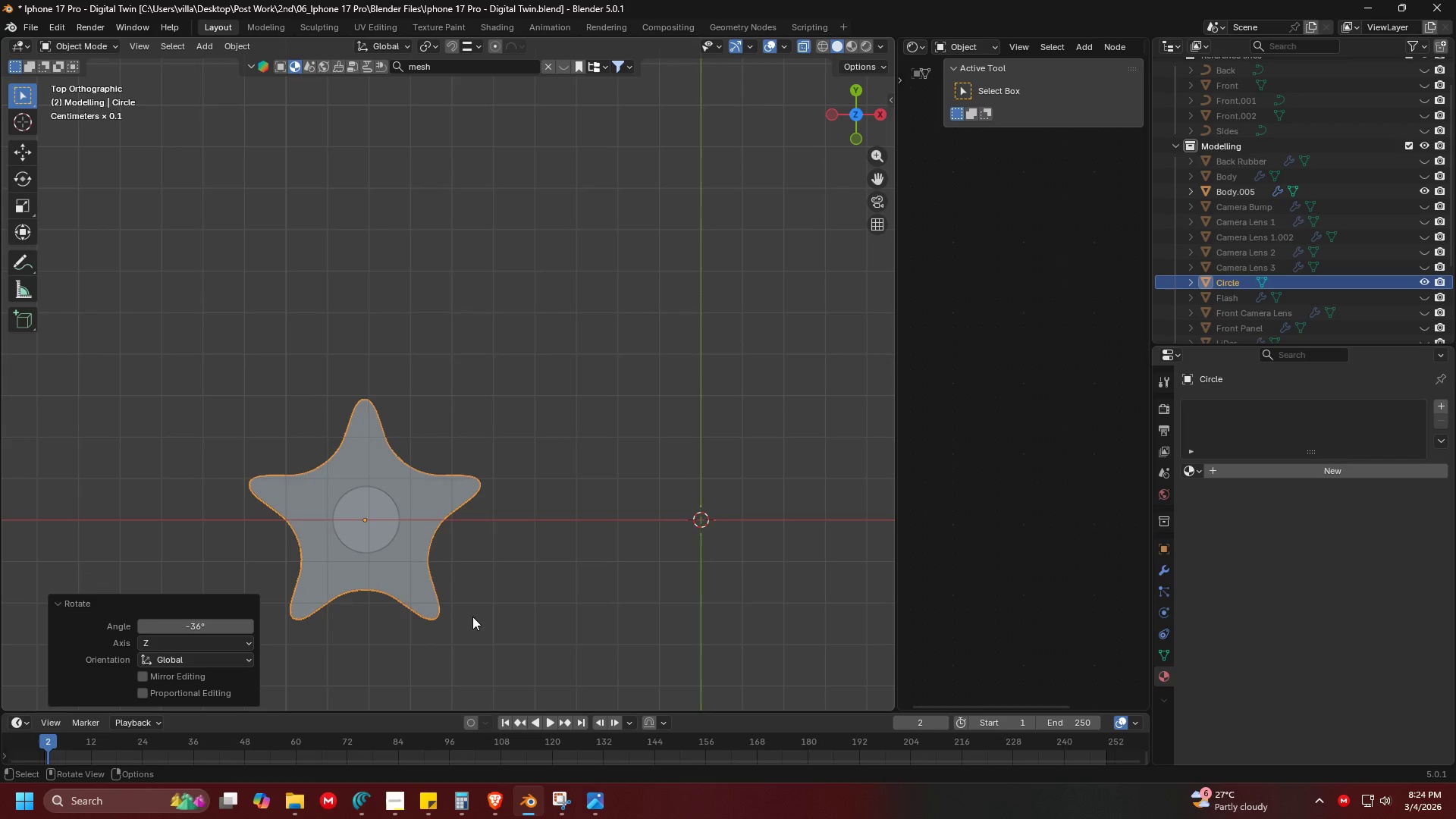 
key(Enter)
 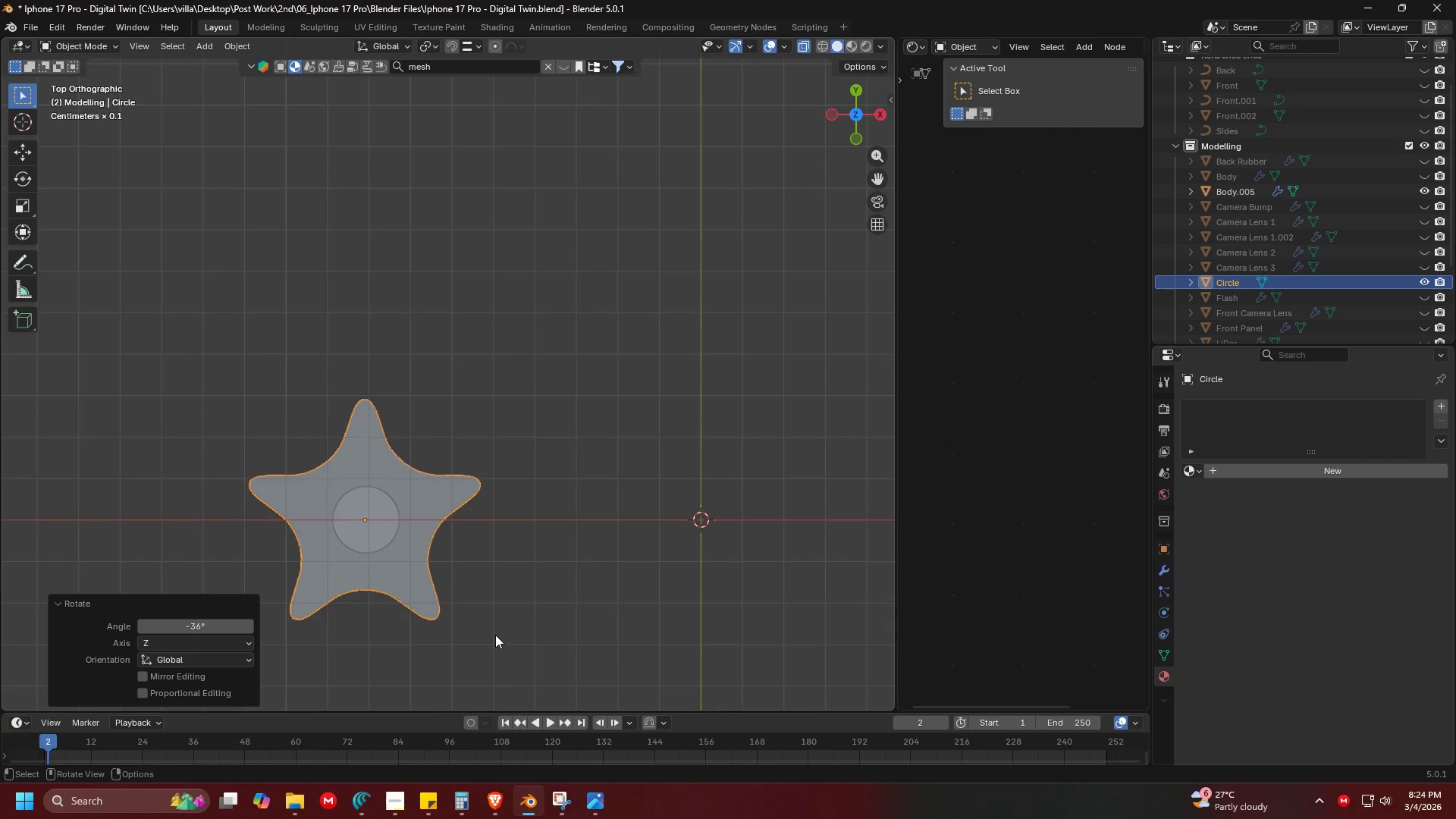 
key(S)
 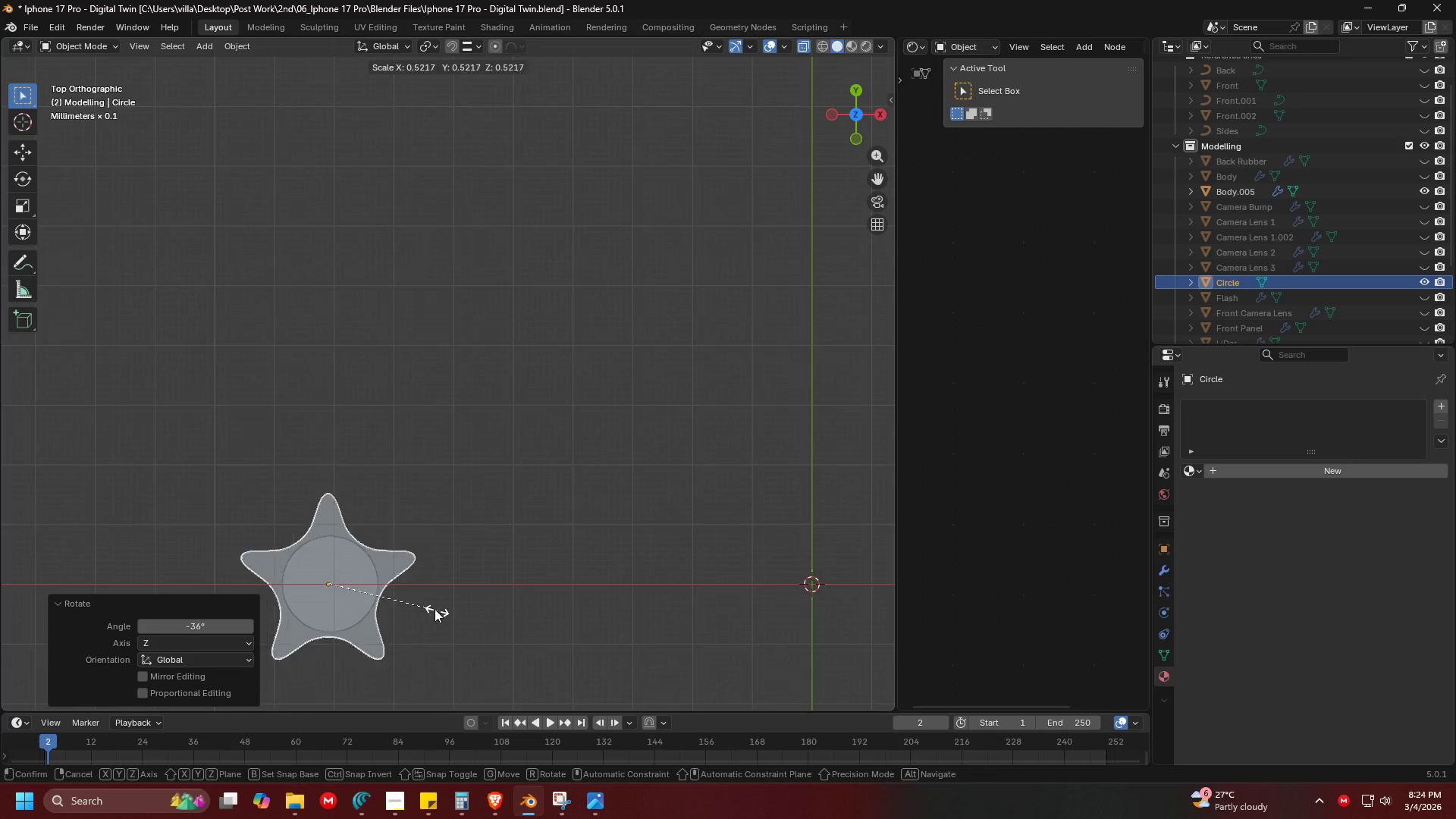 
scroll: coordinate [519, 654], scroll_direction: up, amount: 2.0
 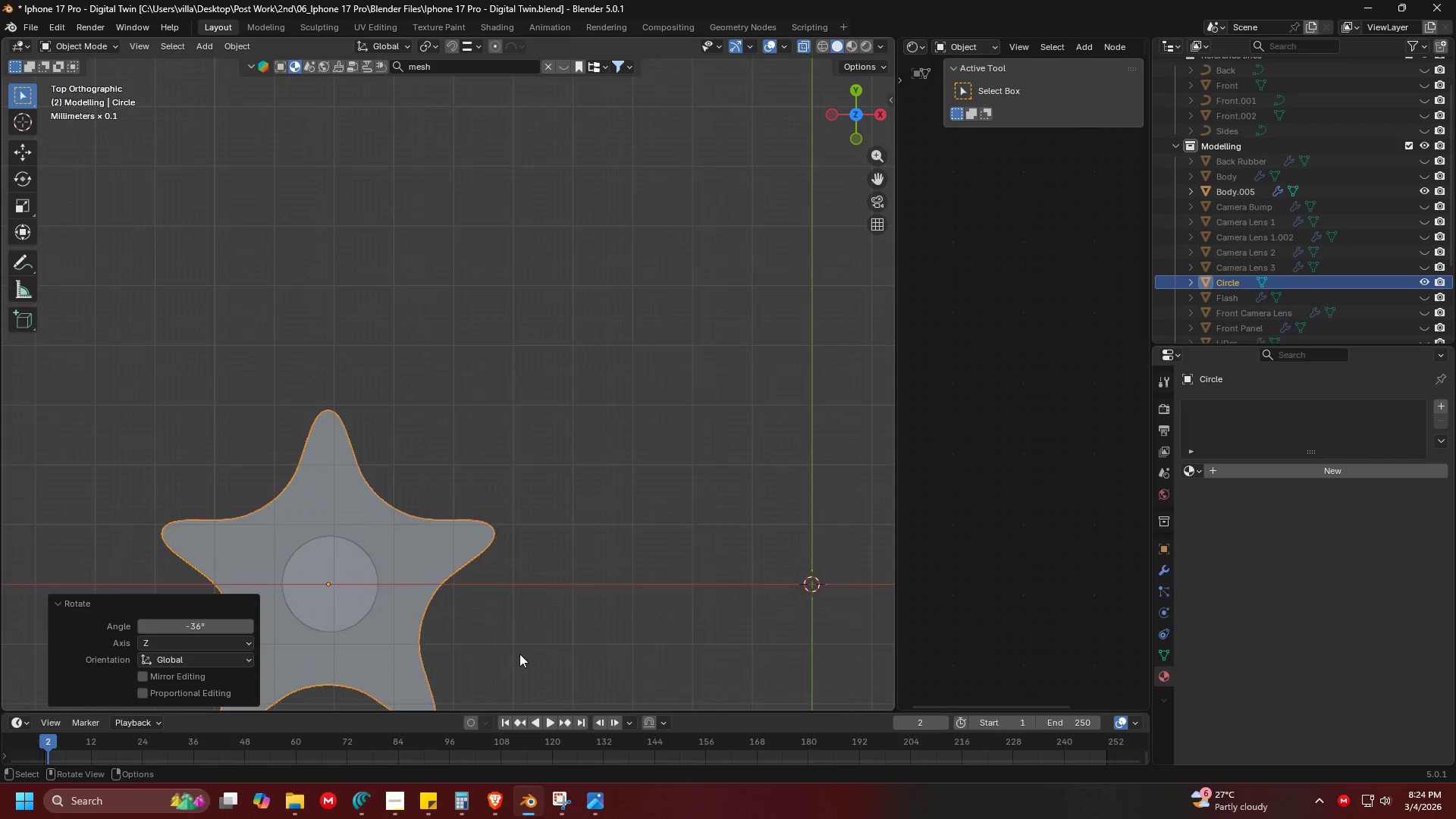 
left_click_drag(start_coordinate=[413, 598], to_coordinate=[395, 591])
 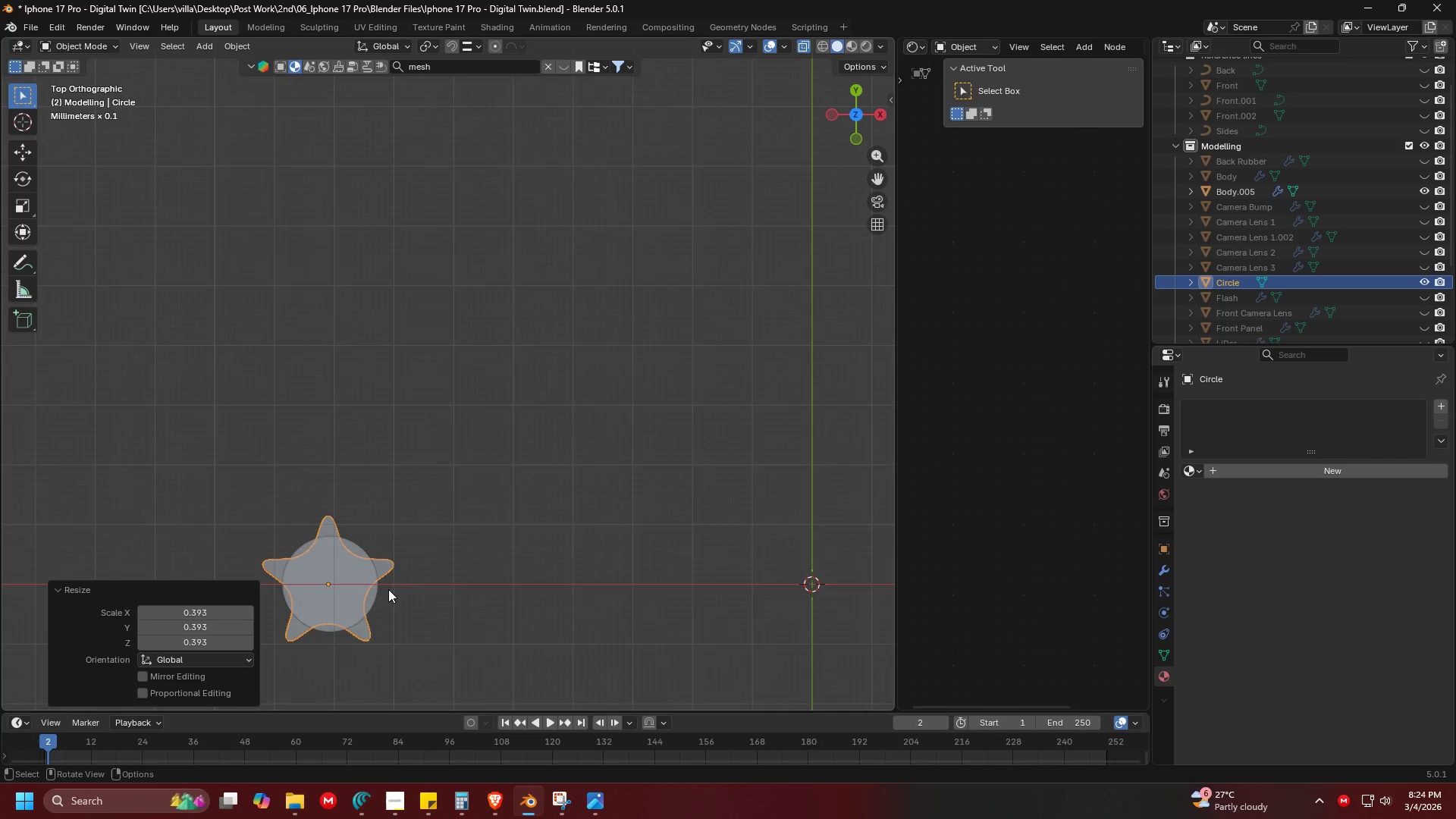 
key(Shift+ShiftLeft)
 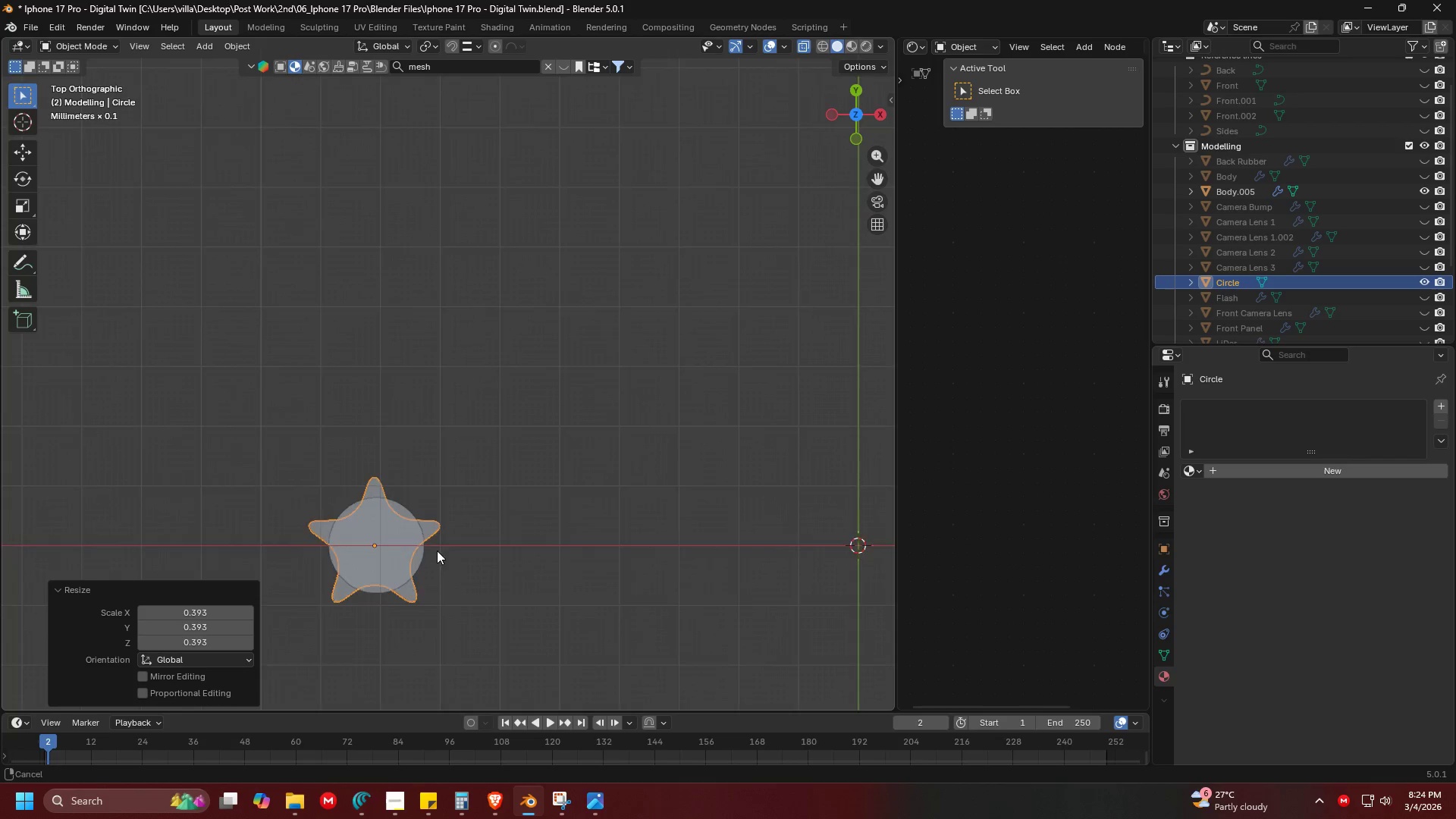 
key(Shift+ShiftLeft)
 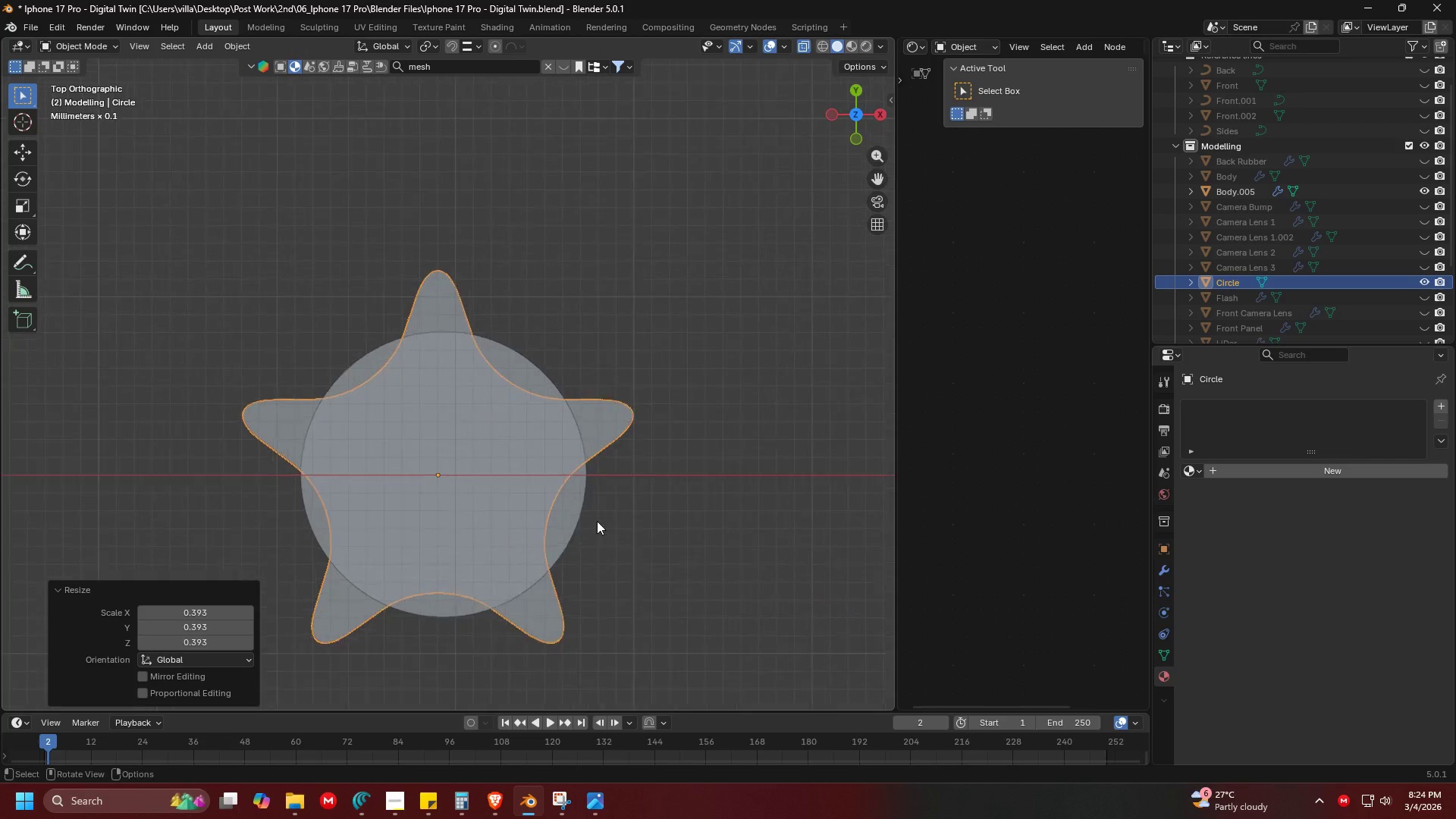 
key(S)
 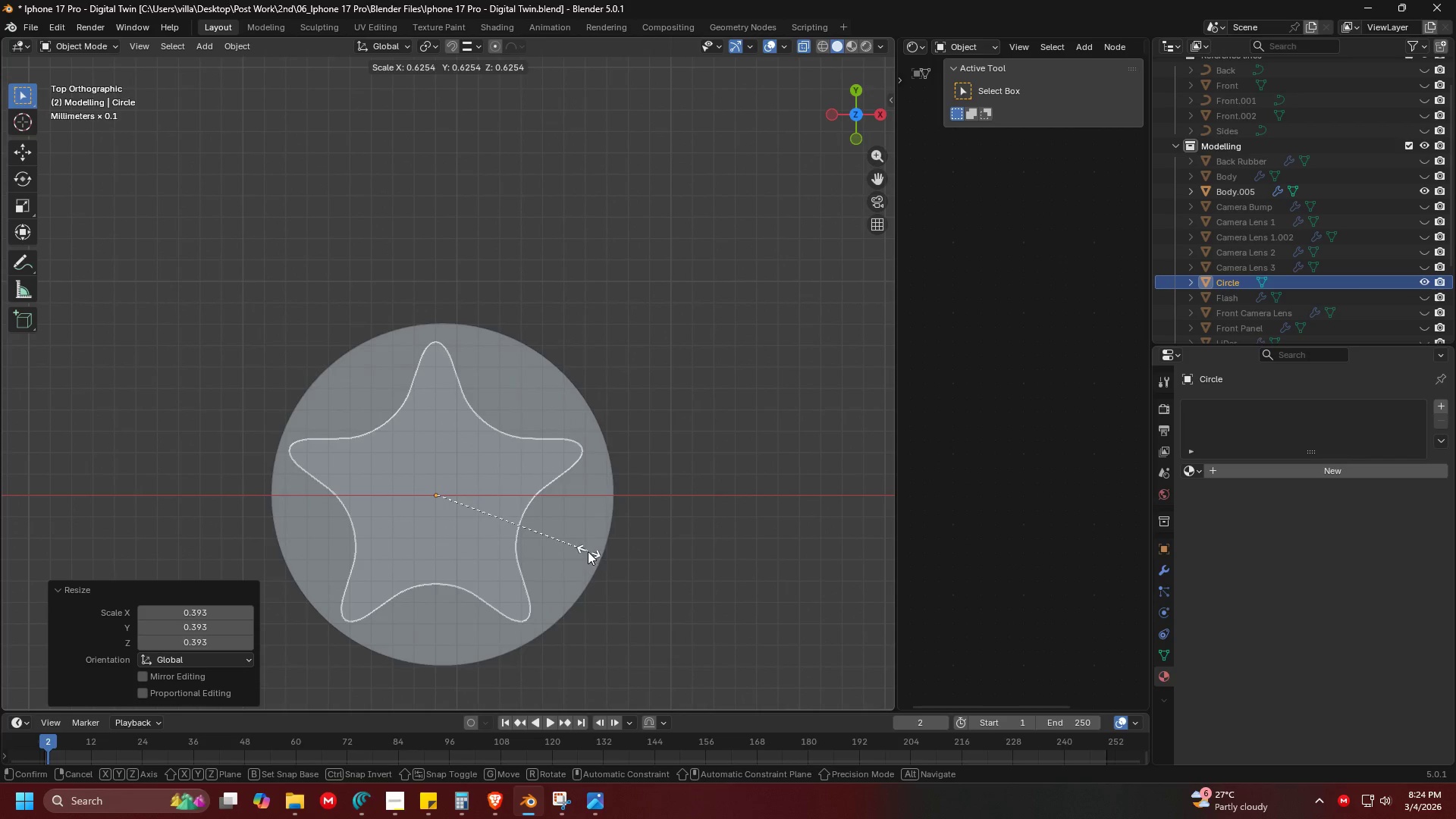 
scroll: coordinate [603, 535], scroll_direction: up, amount: 8.0
 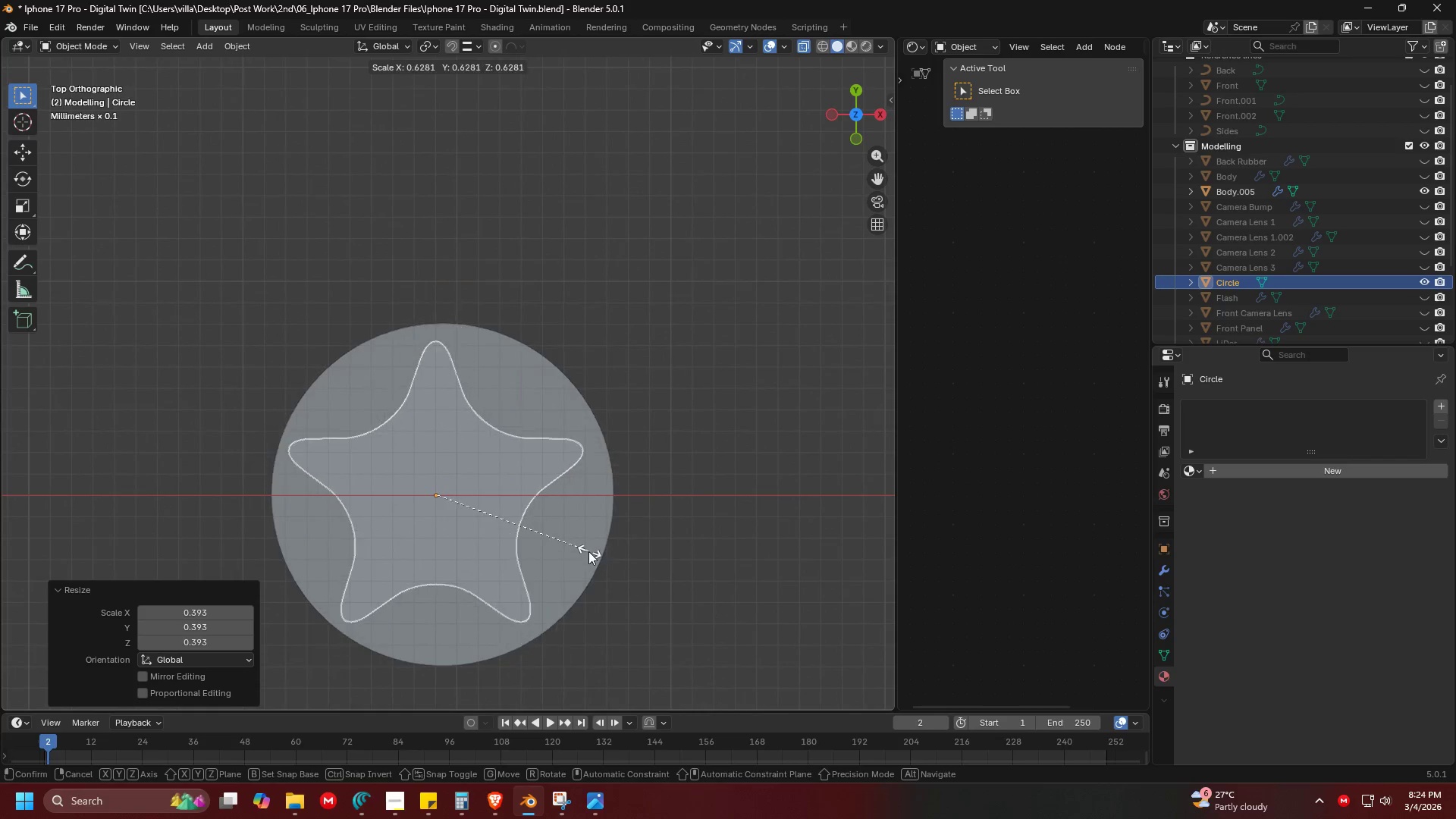 
left_click([578, 547])
 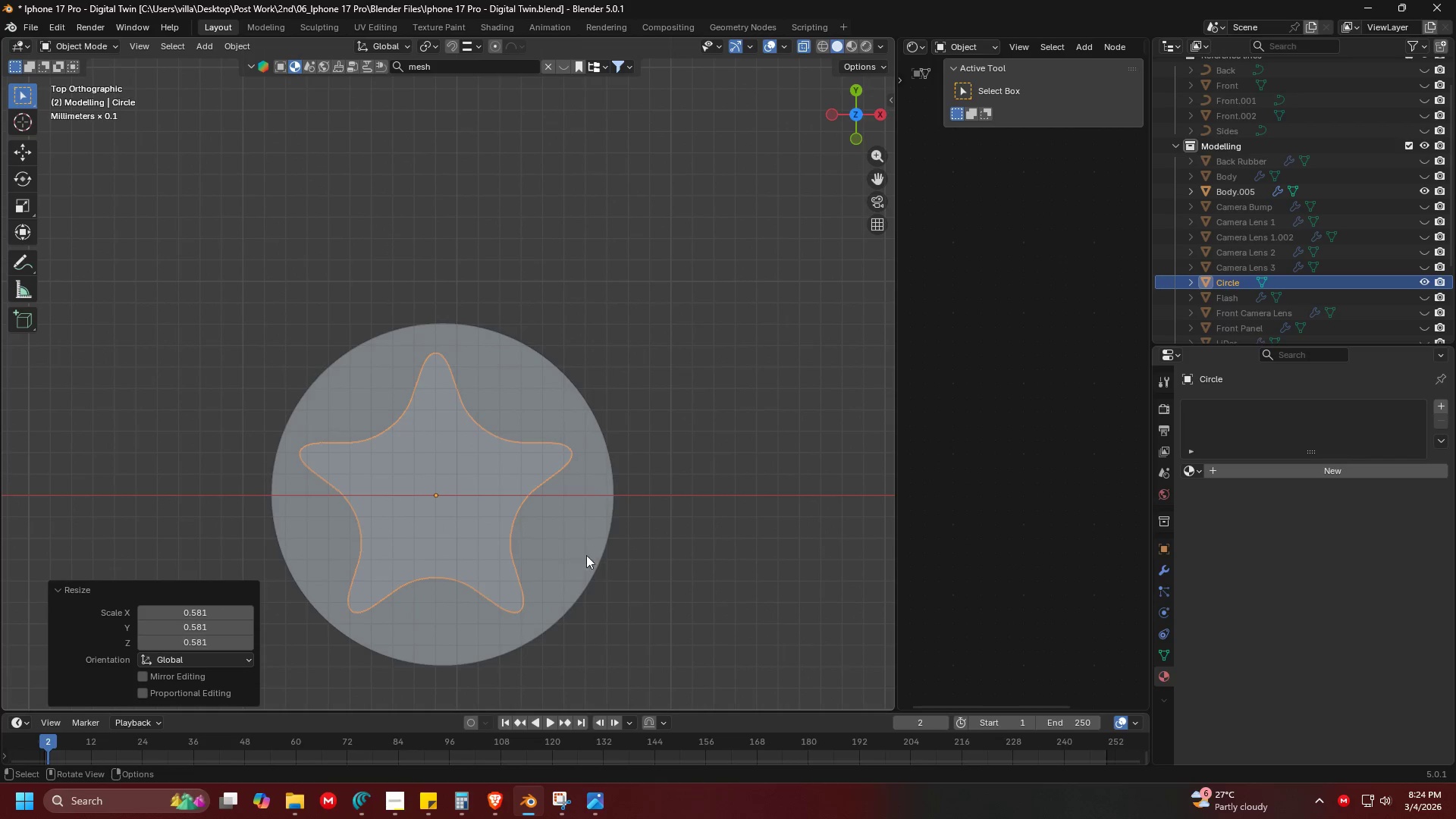 
key(S)
 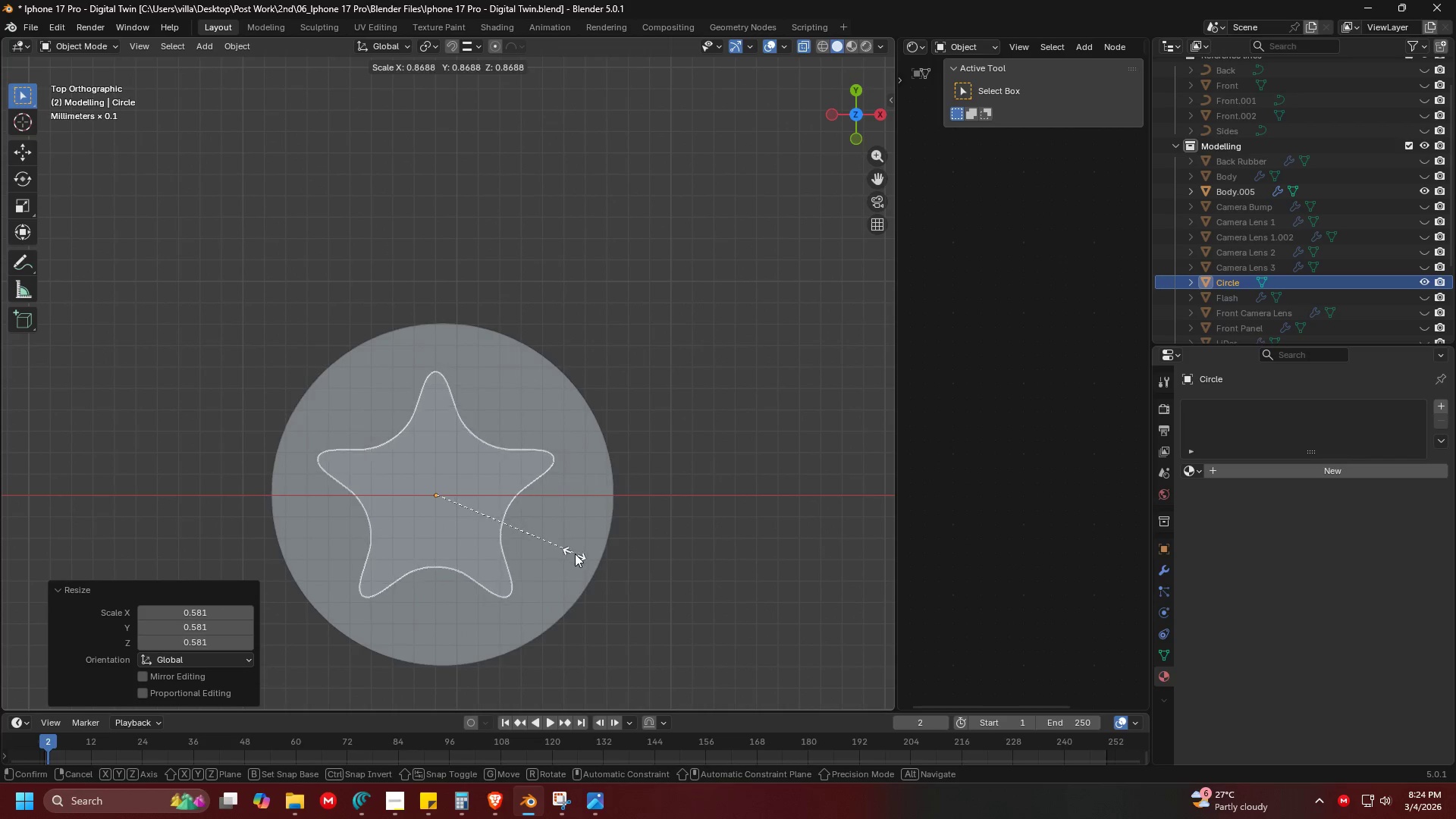 
left_click([584, 562])
 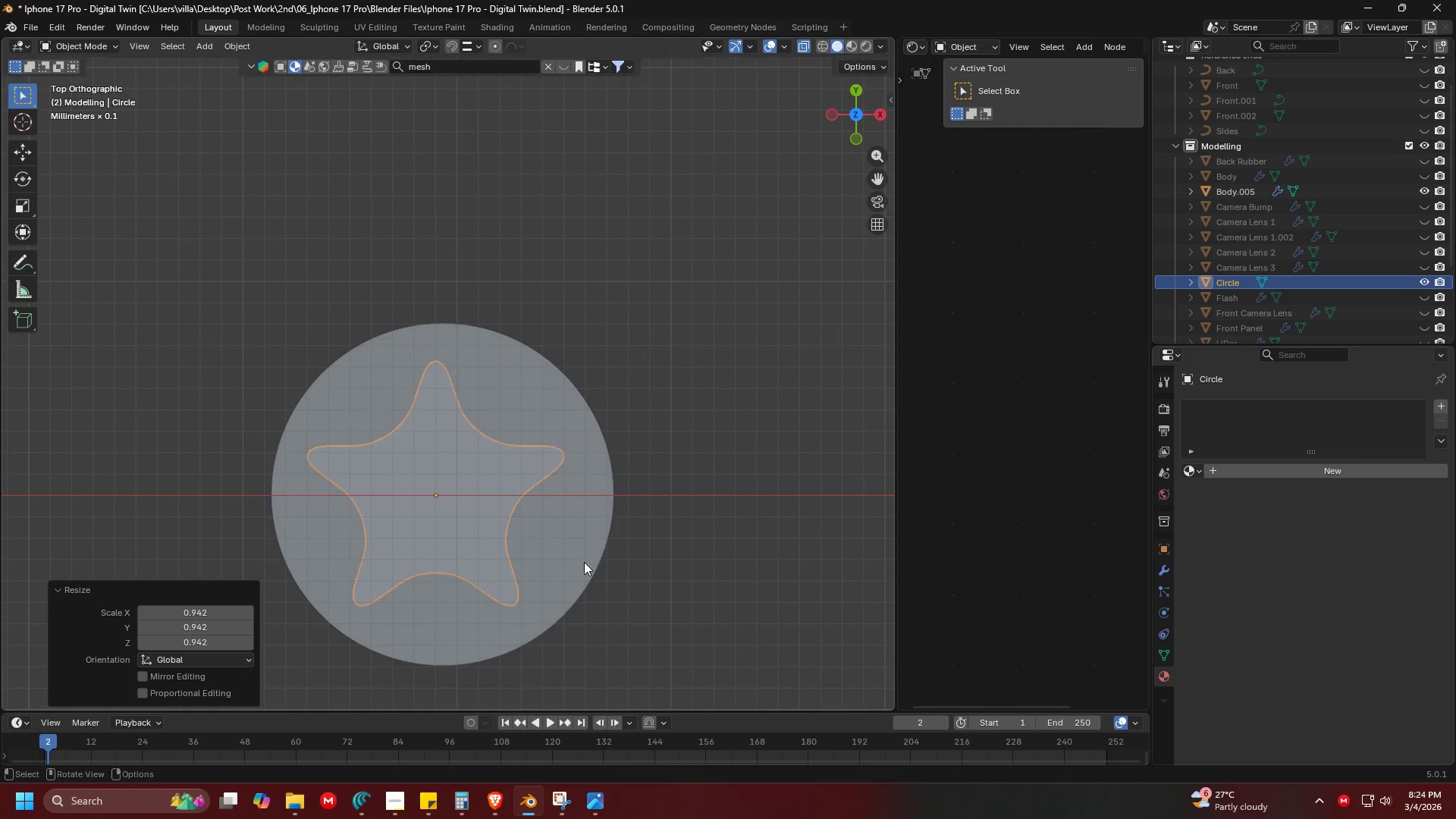 
key(G)
 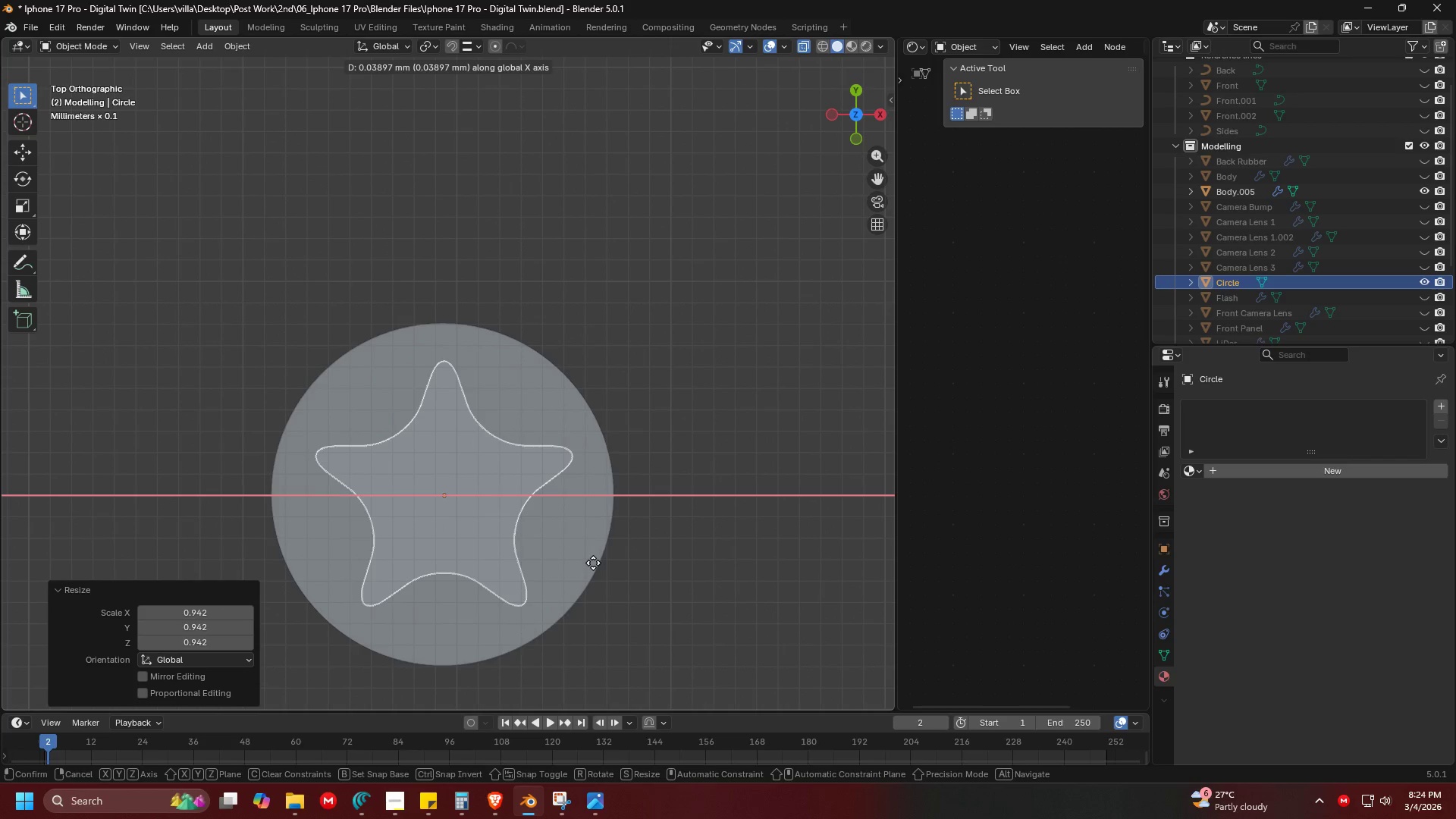 
left_click([590, 563])
 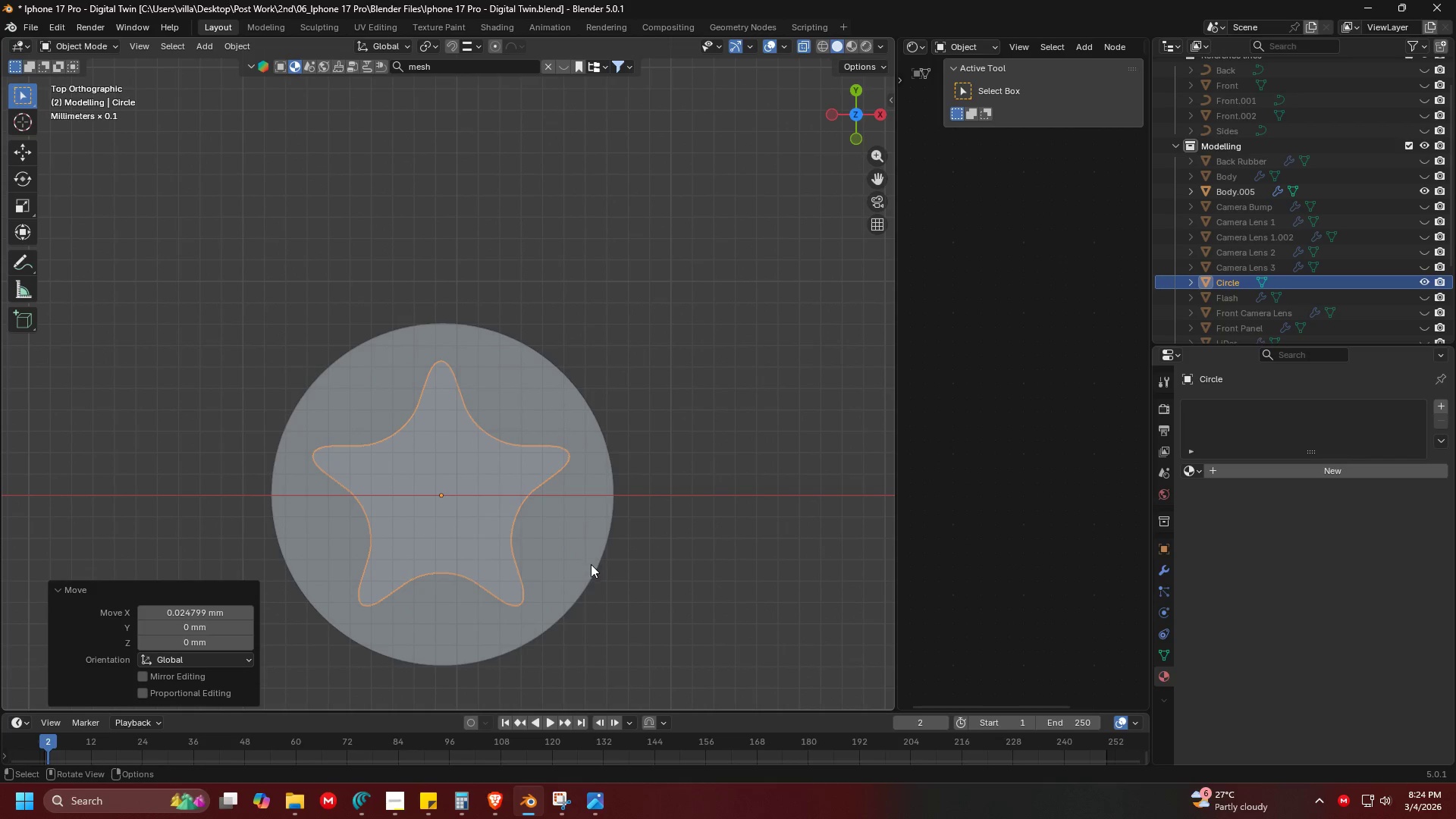 
key(G)
 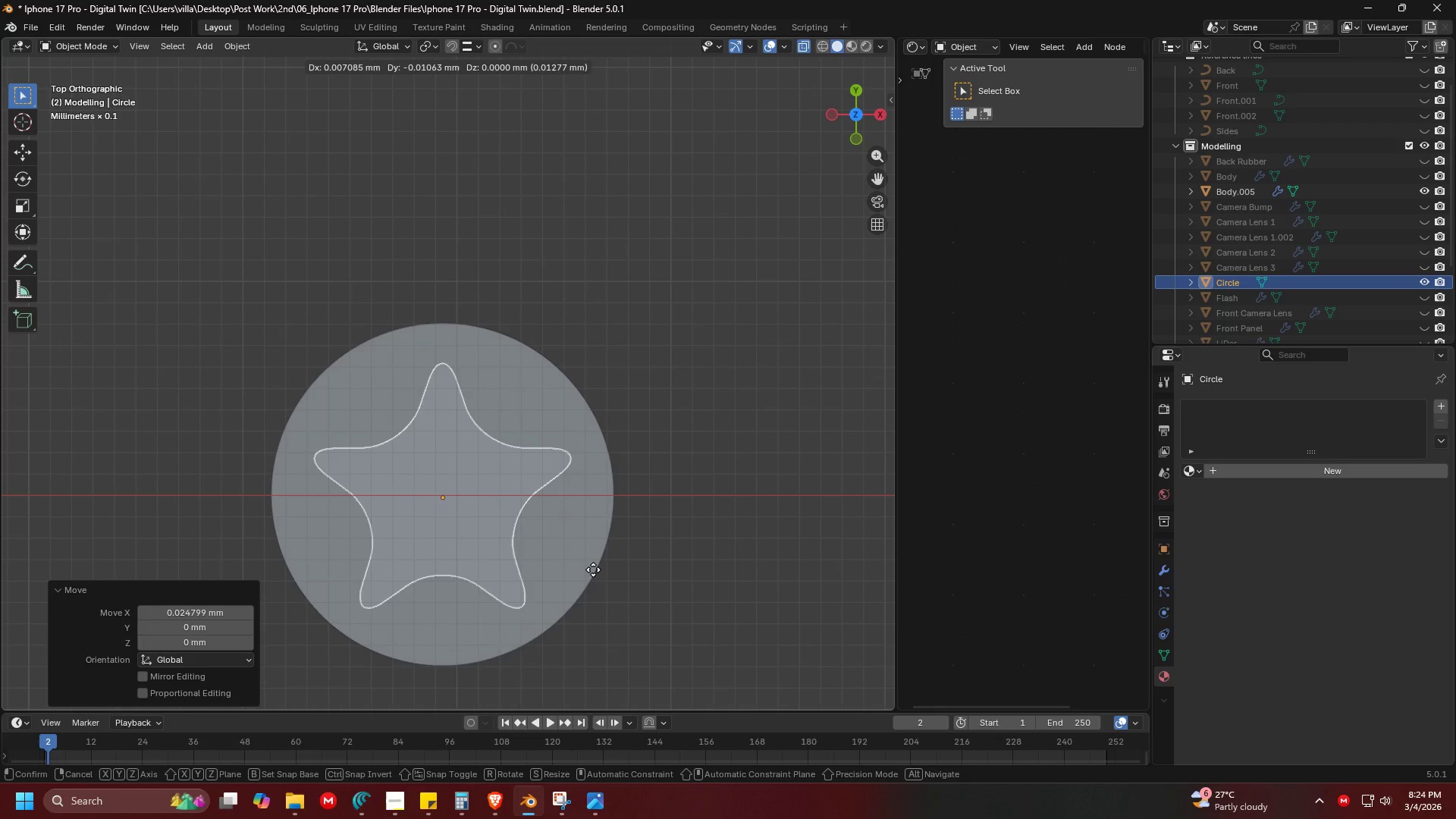 
left_click([593, 570])
 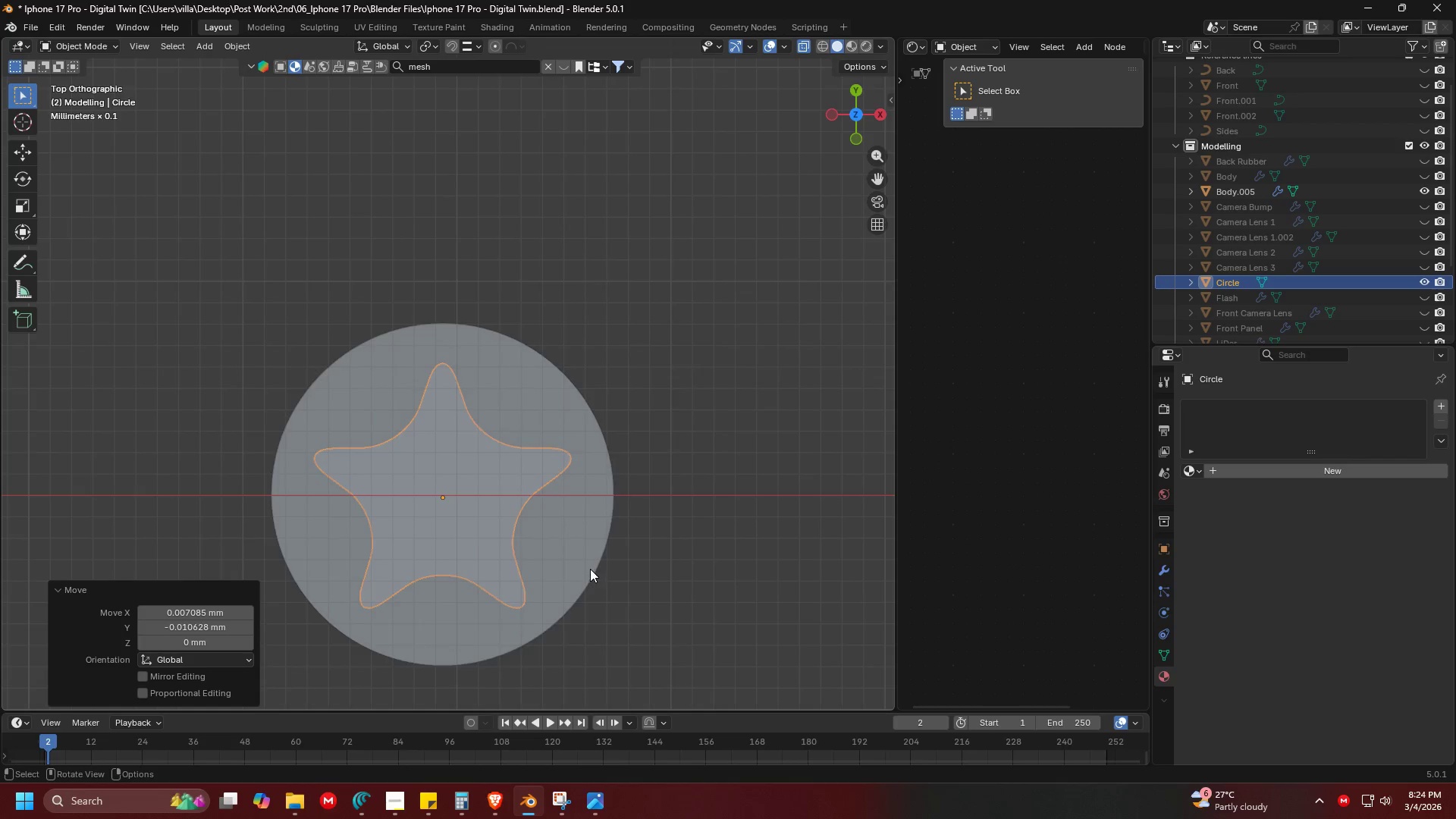 
key(Shift+ShiftLeft)
 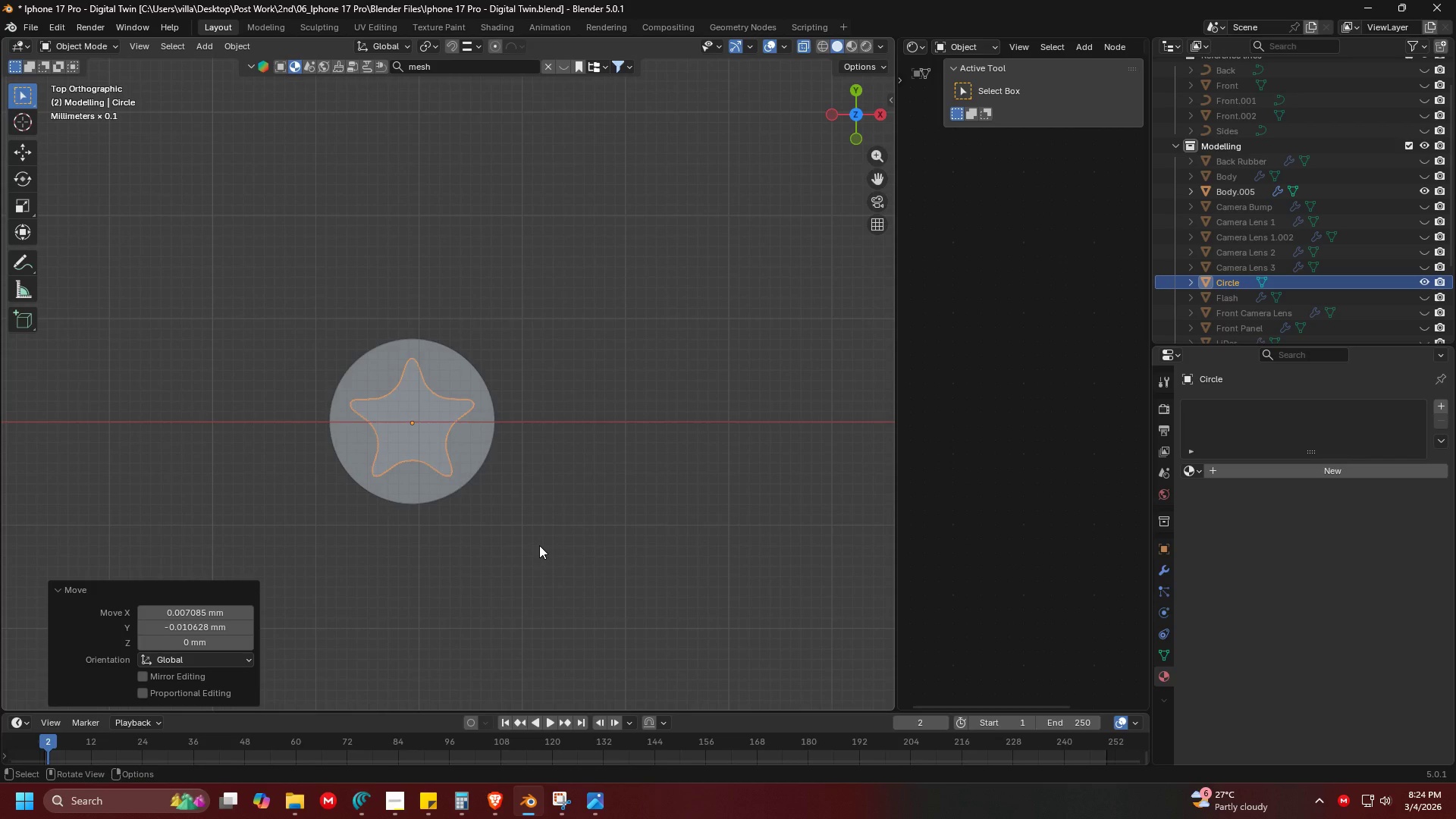 
scroll: coordinate [584, 566], scroll_direction: down, amount: 4.0
 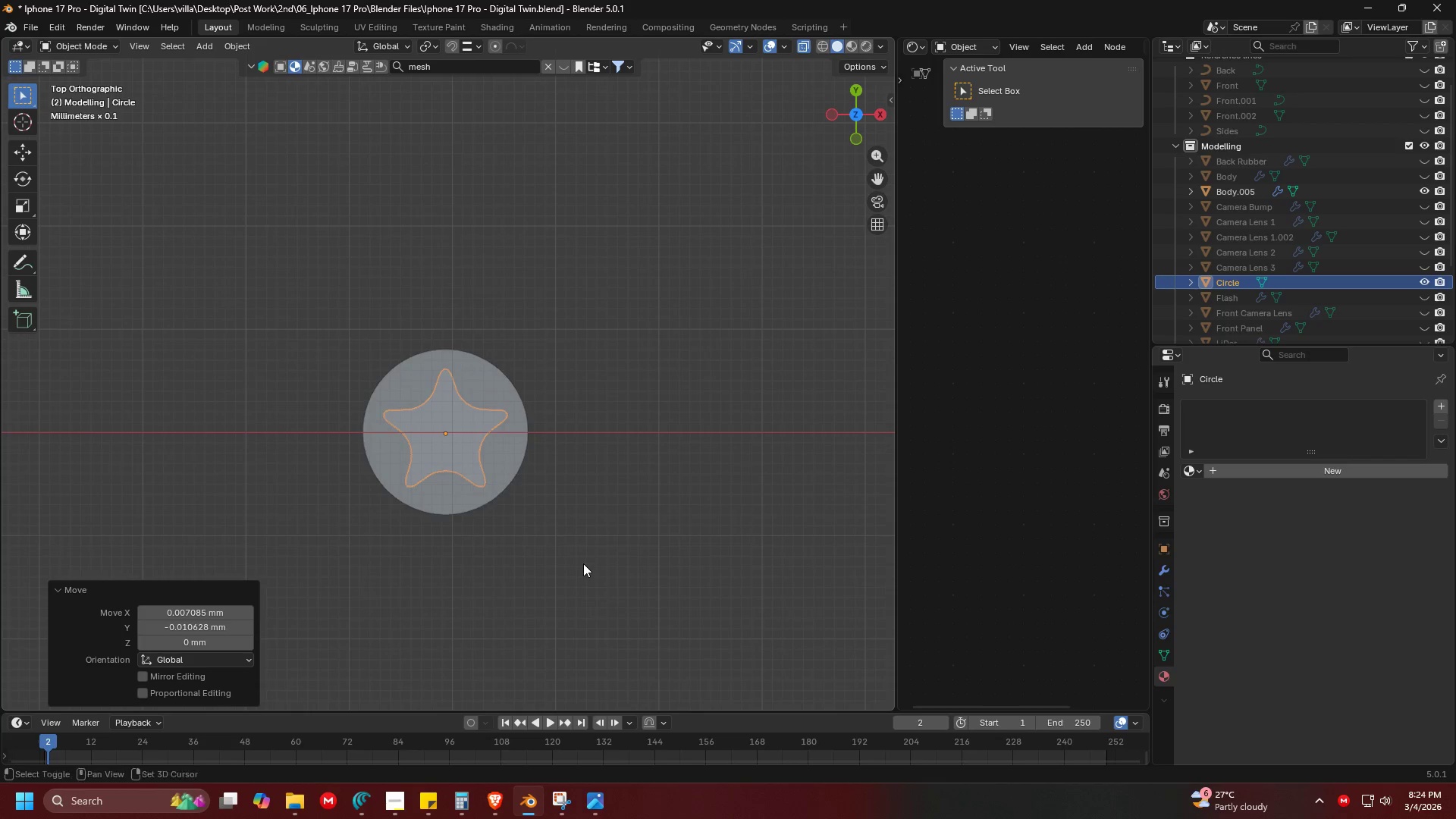 
key(G)
 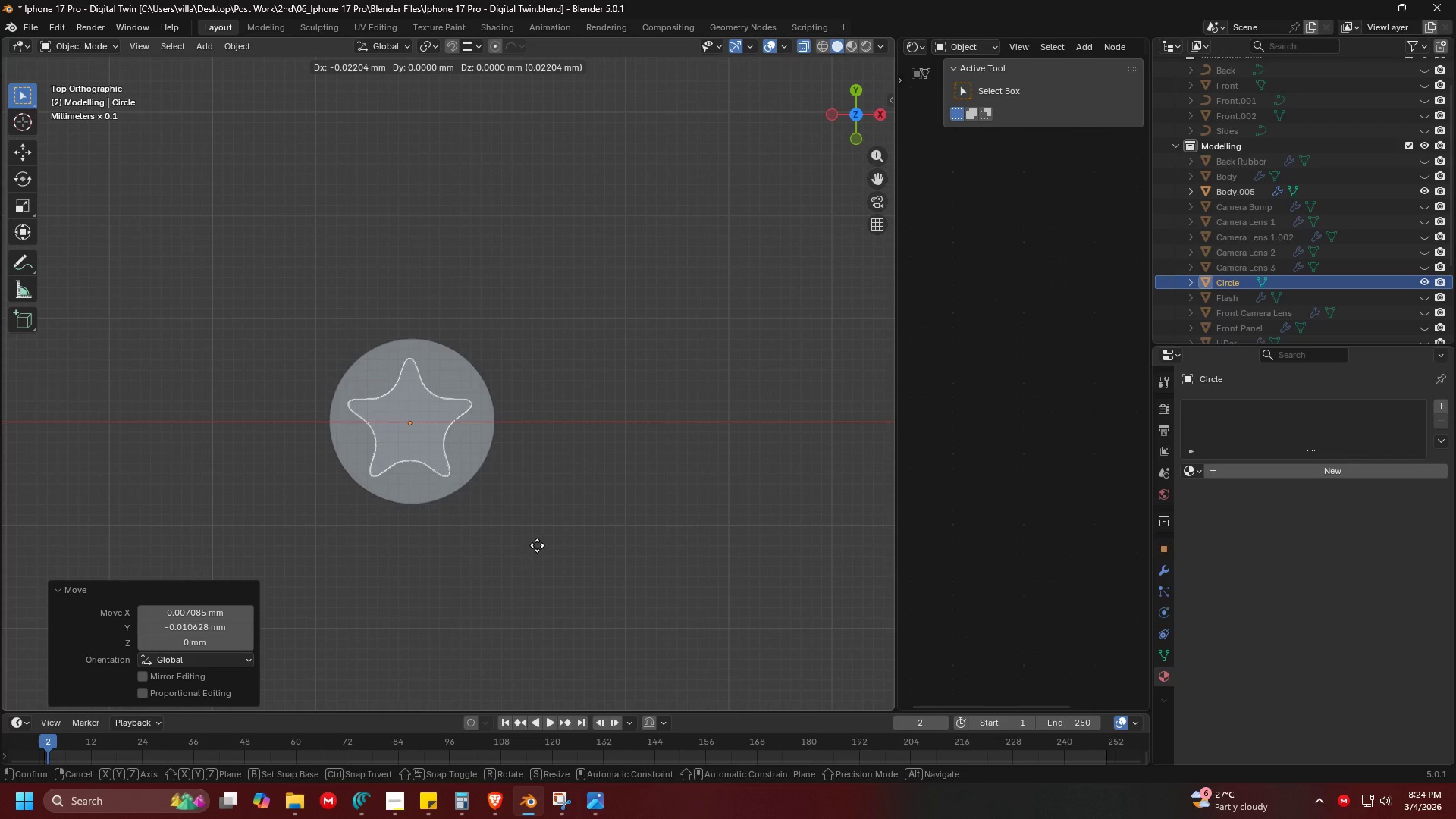 
left_click([538, 545])
 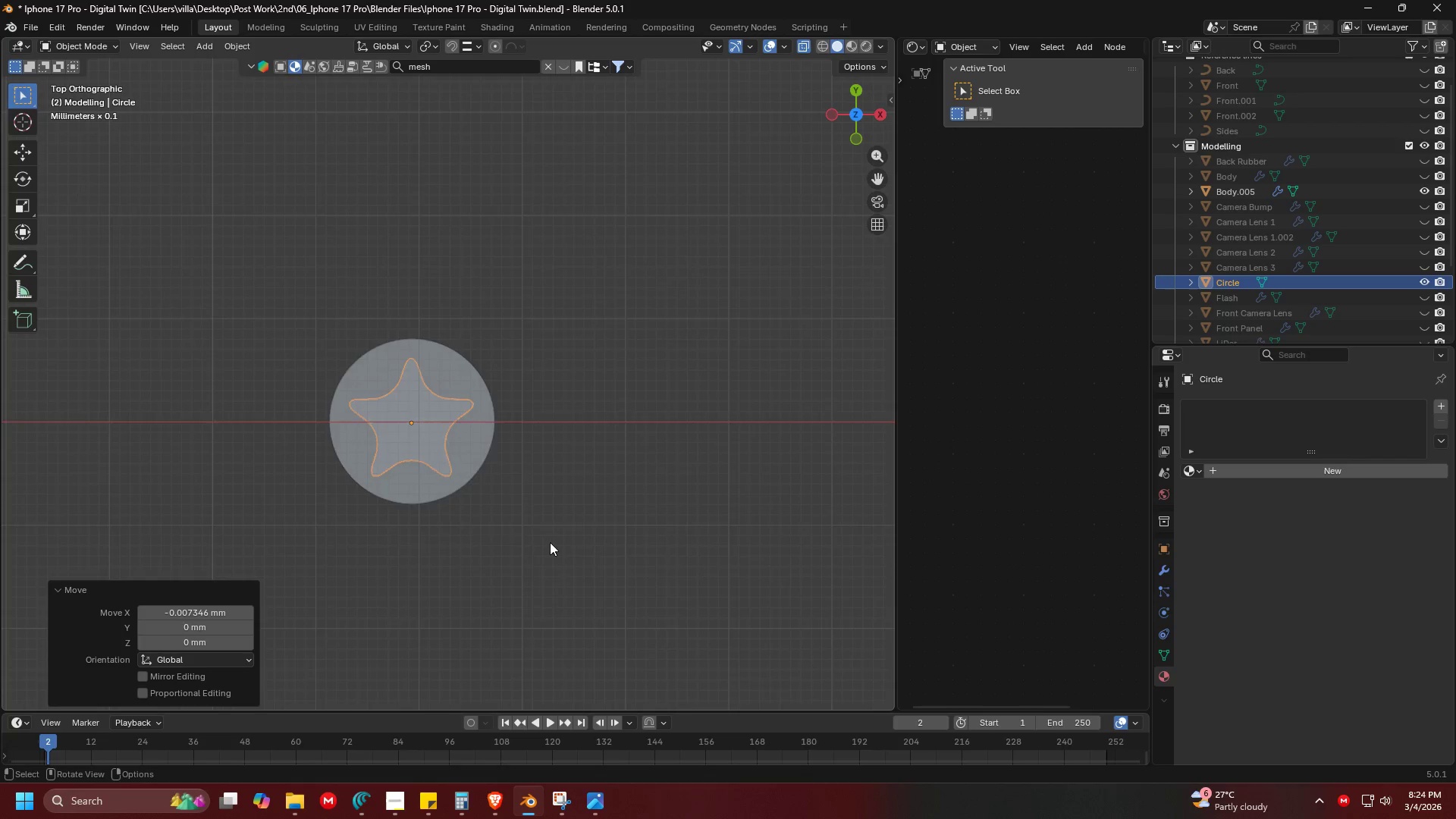 
key(Shift+ShiftLeft)
 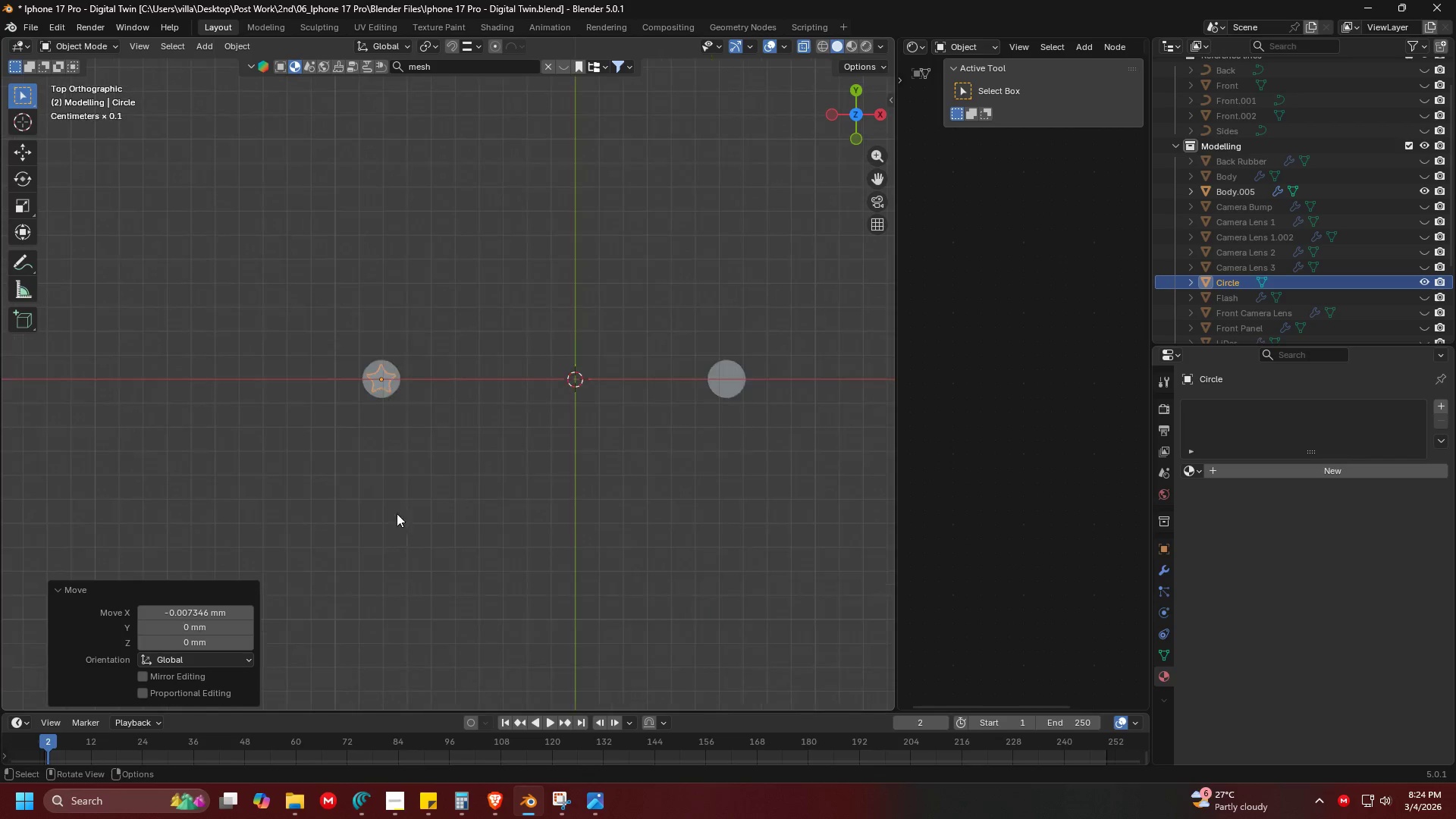 
hold_key(key=ShiftLeft, duration=0.36)
 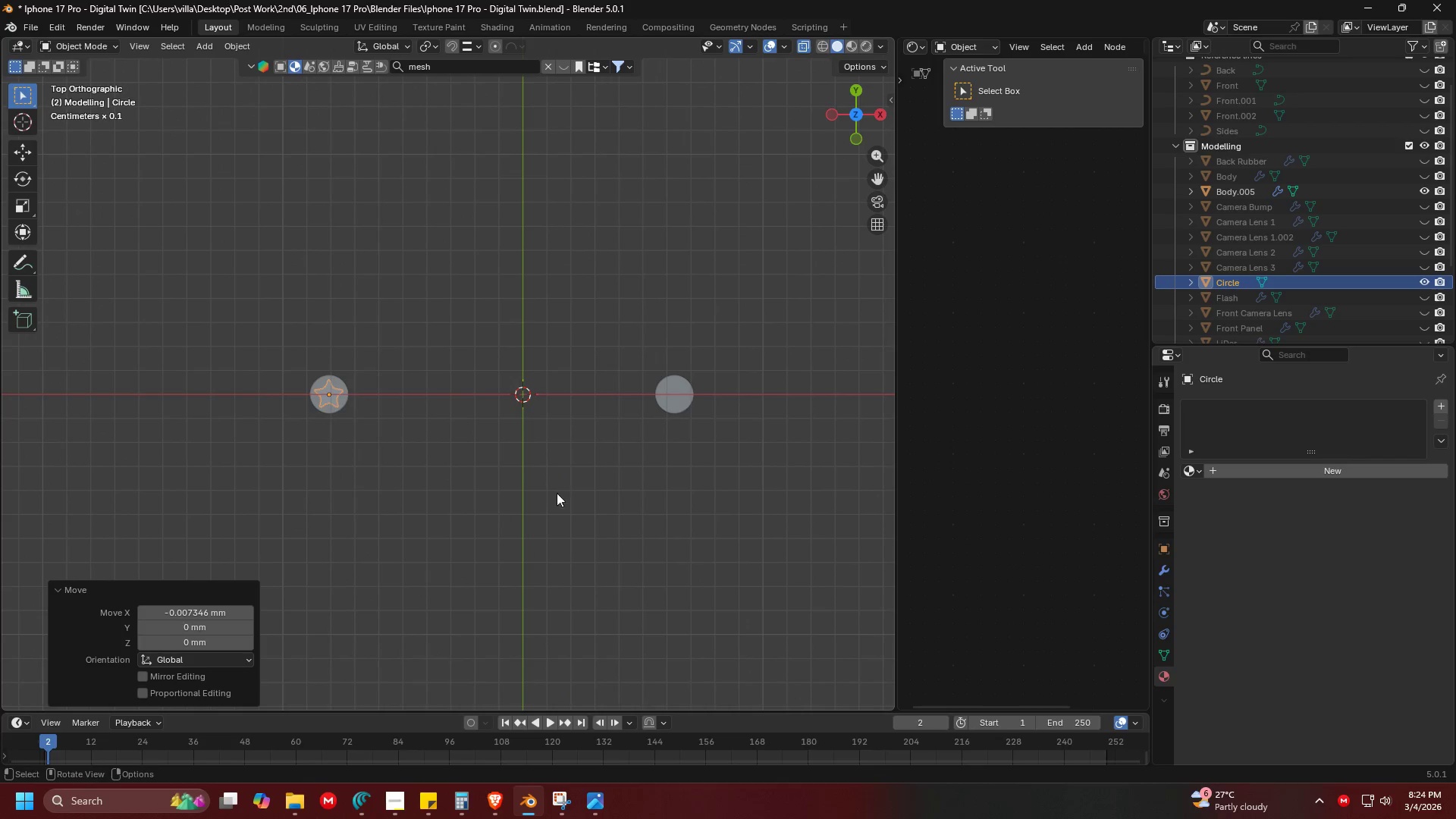 
scroll: coordinate [390, 516], scroll_direction: down, amount: 8.0
 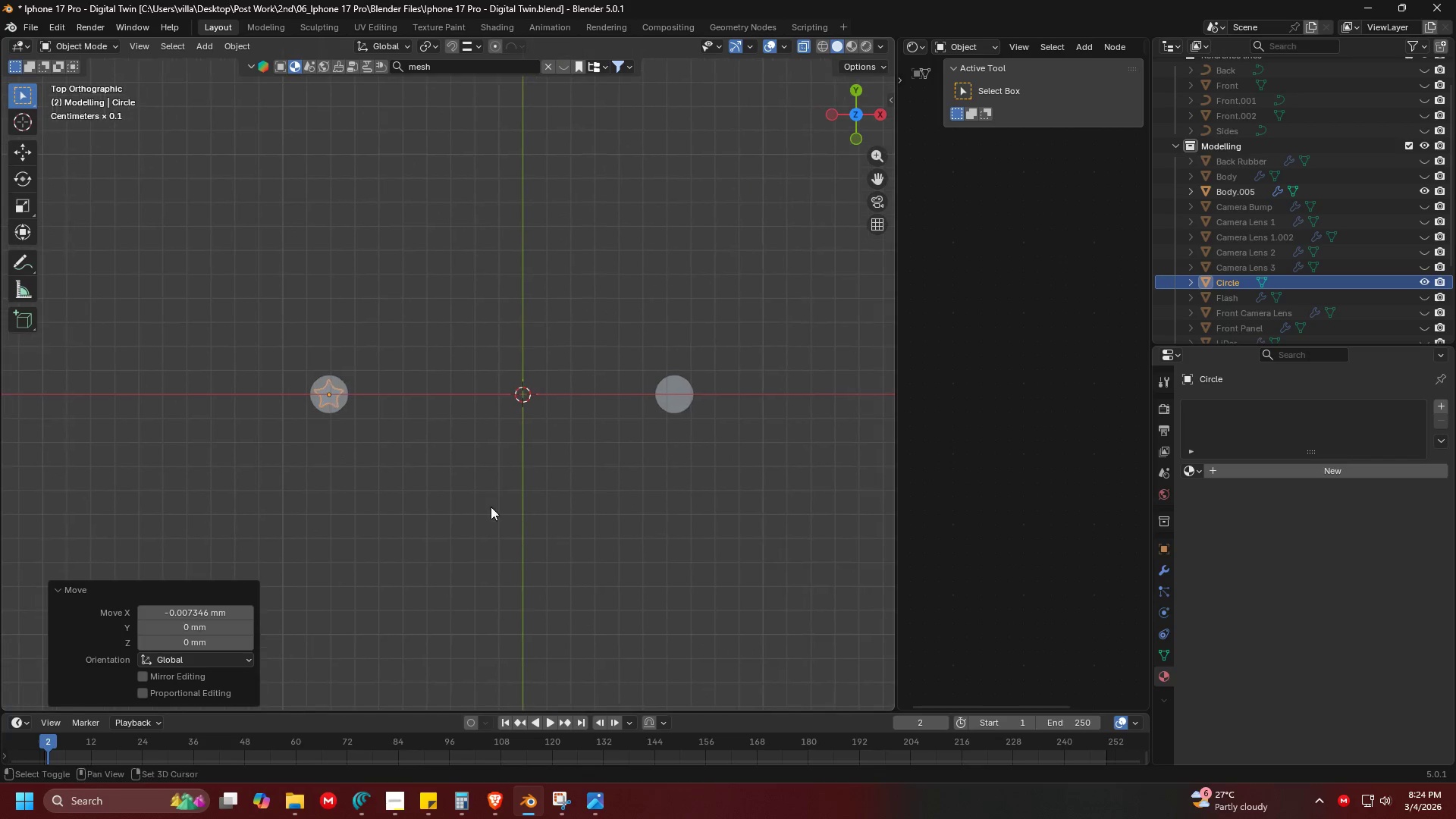 
key(Shift+D)
 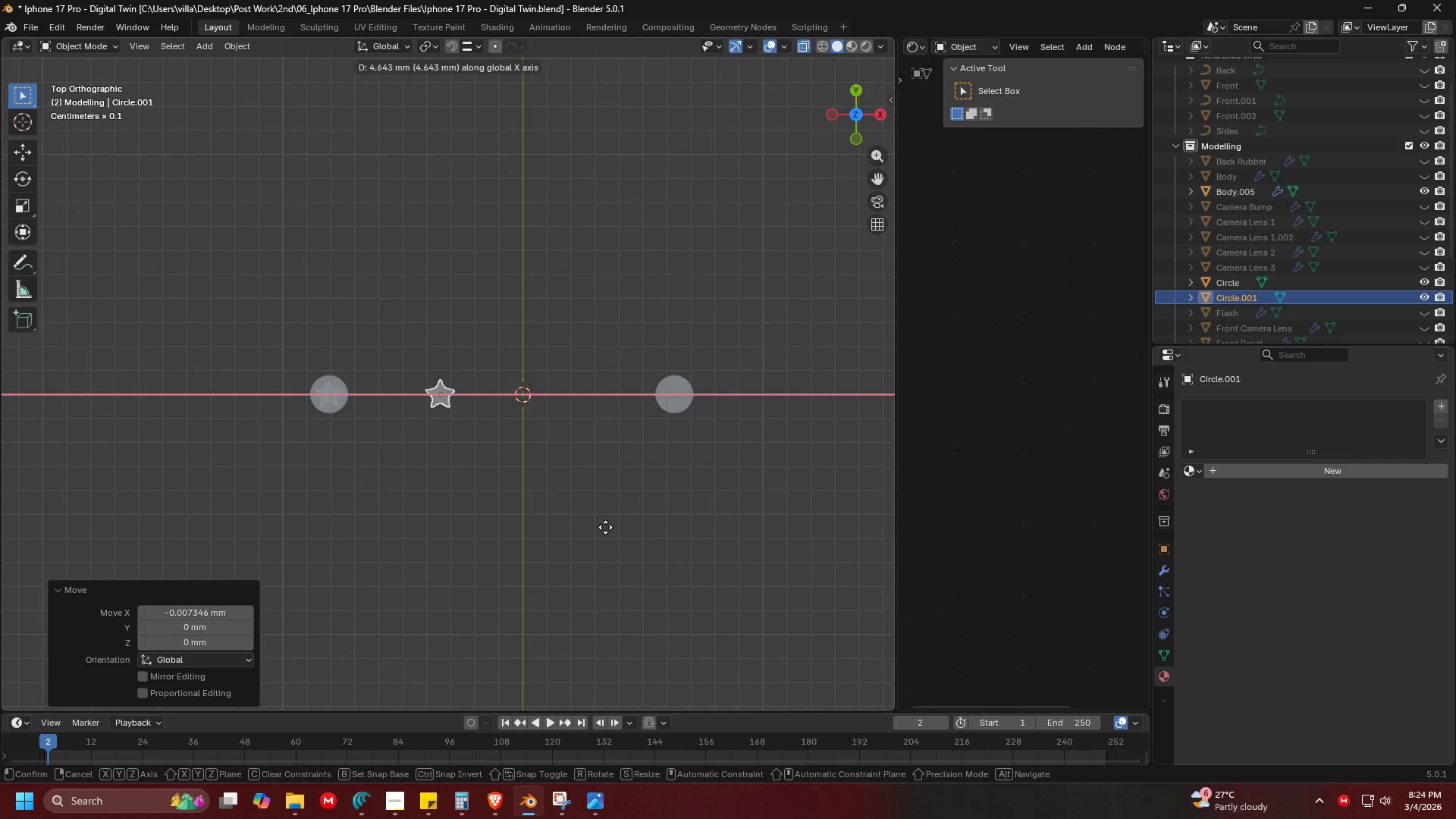 
left_click([605, 527])
 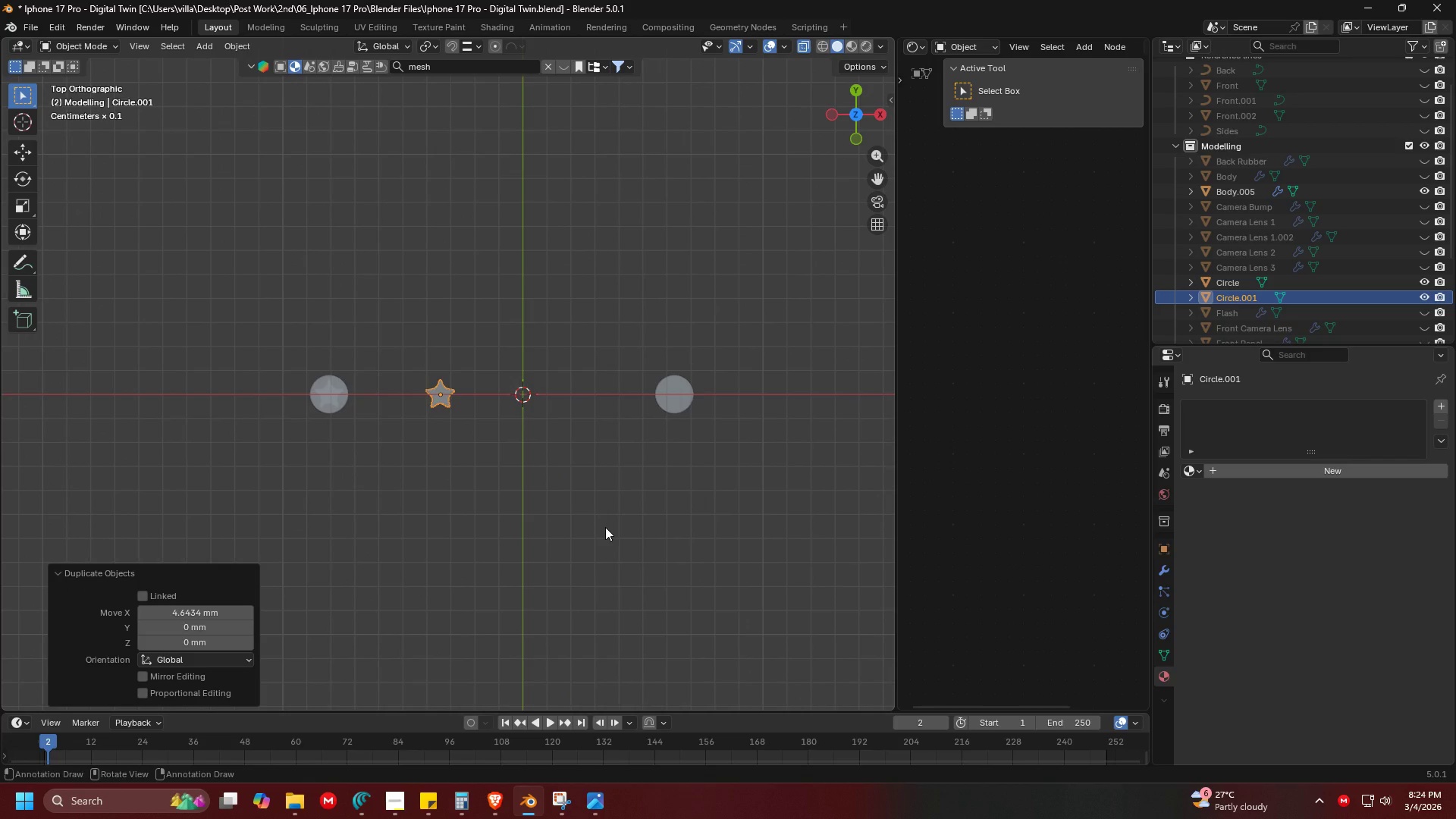 
key(ArrowRight)
 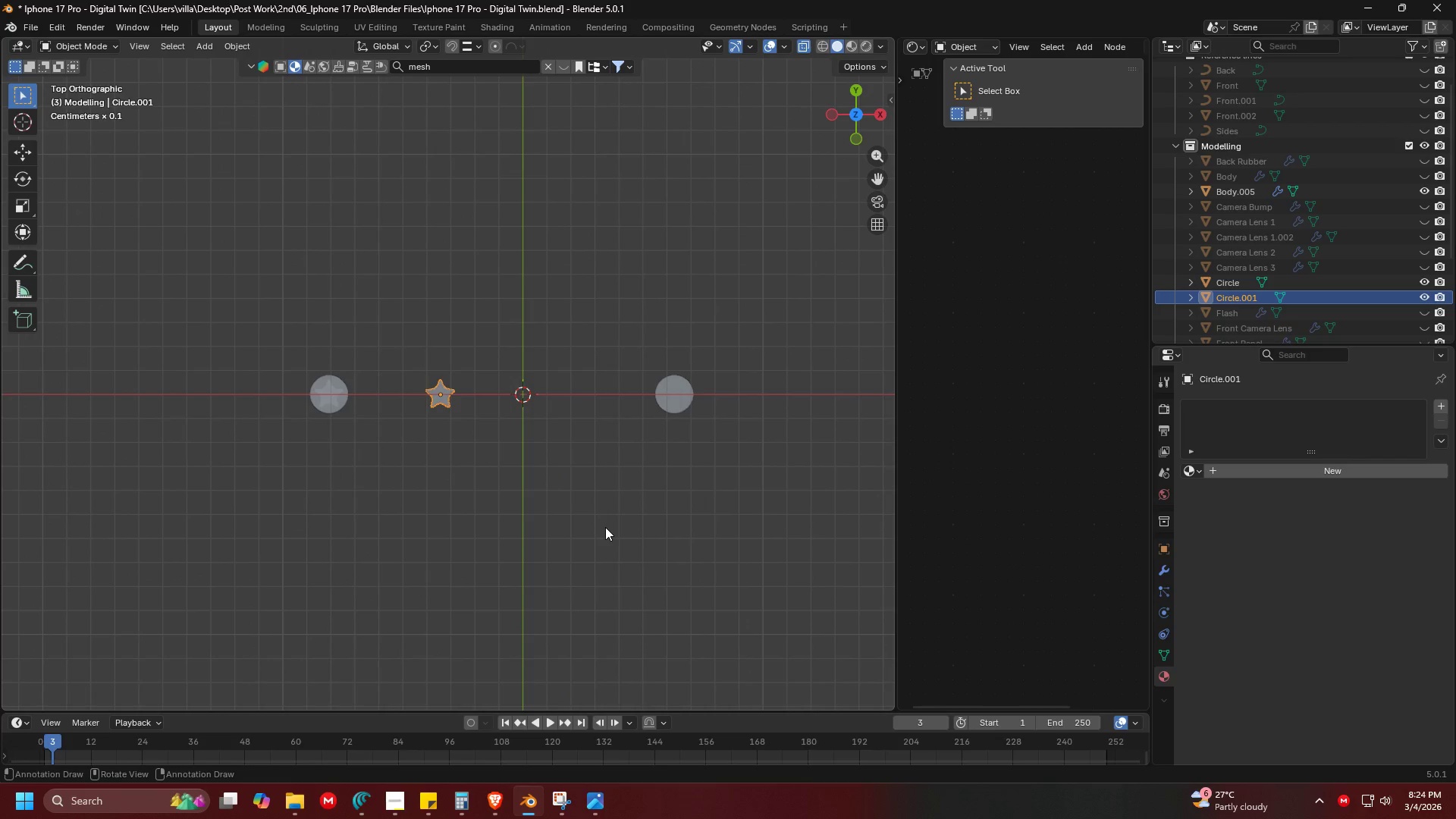 
key(ArrowRight)
 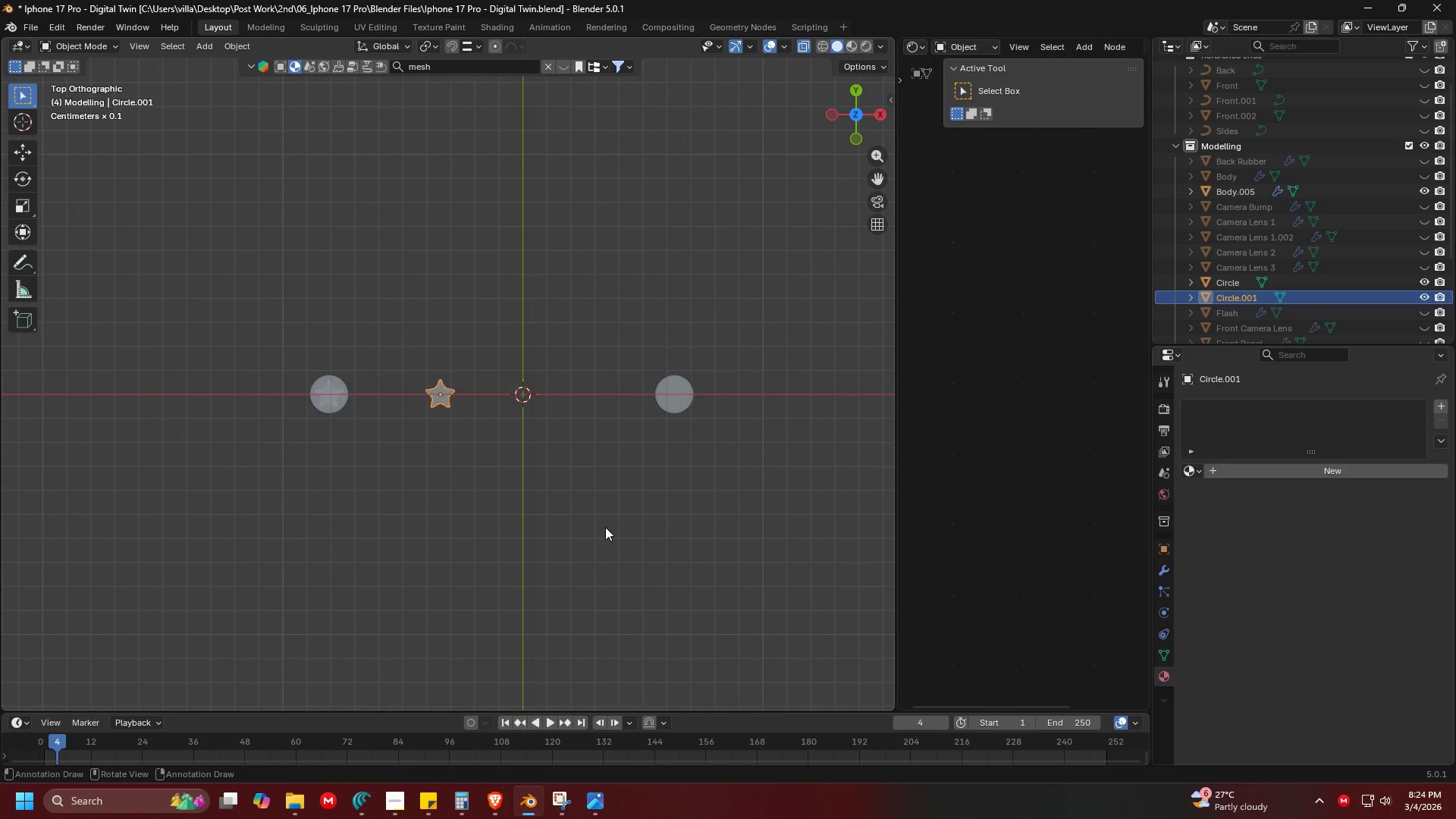 
key(Delete)
 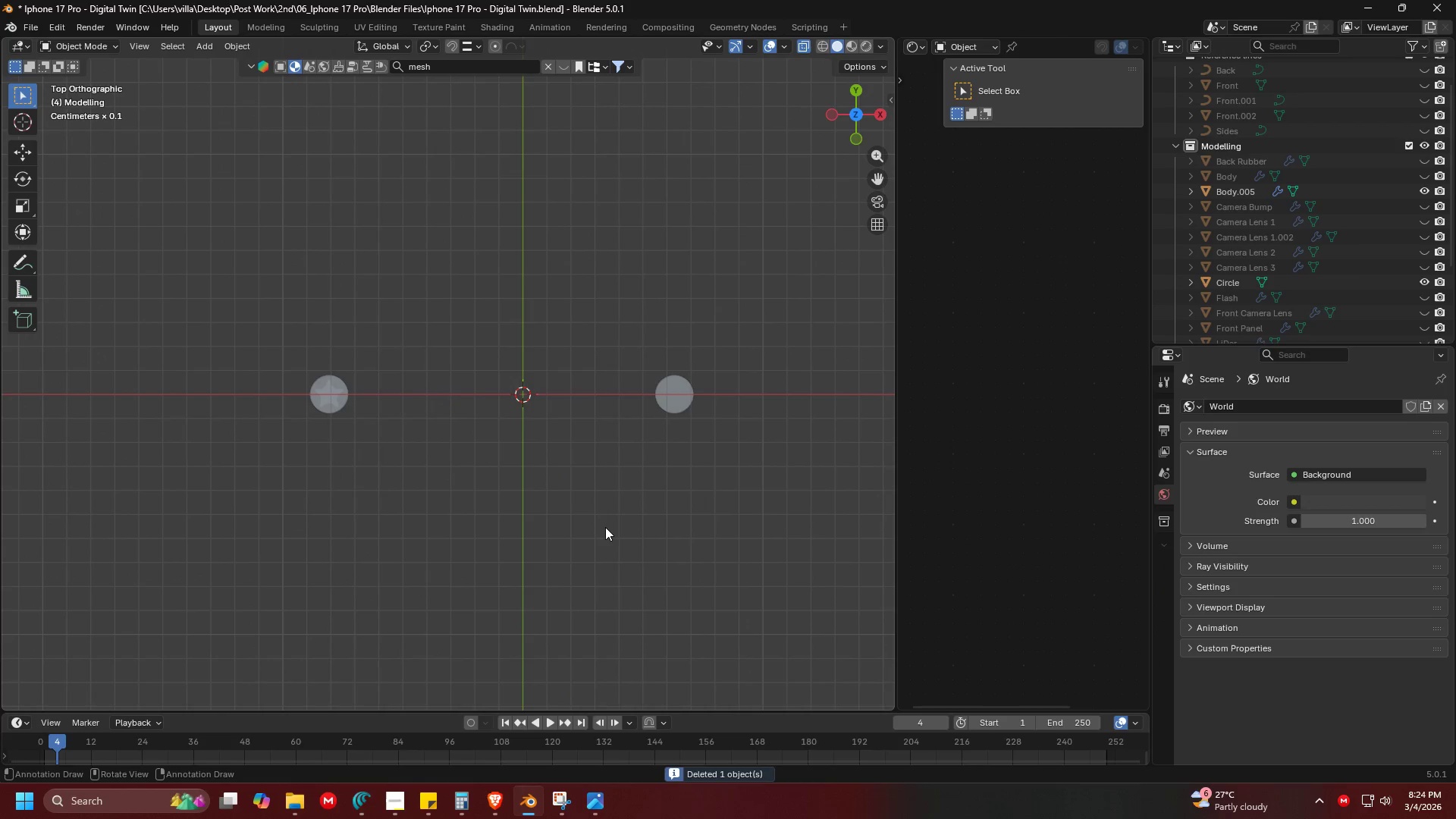 
key(Backspace)
 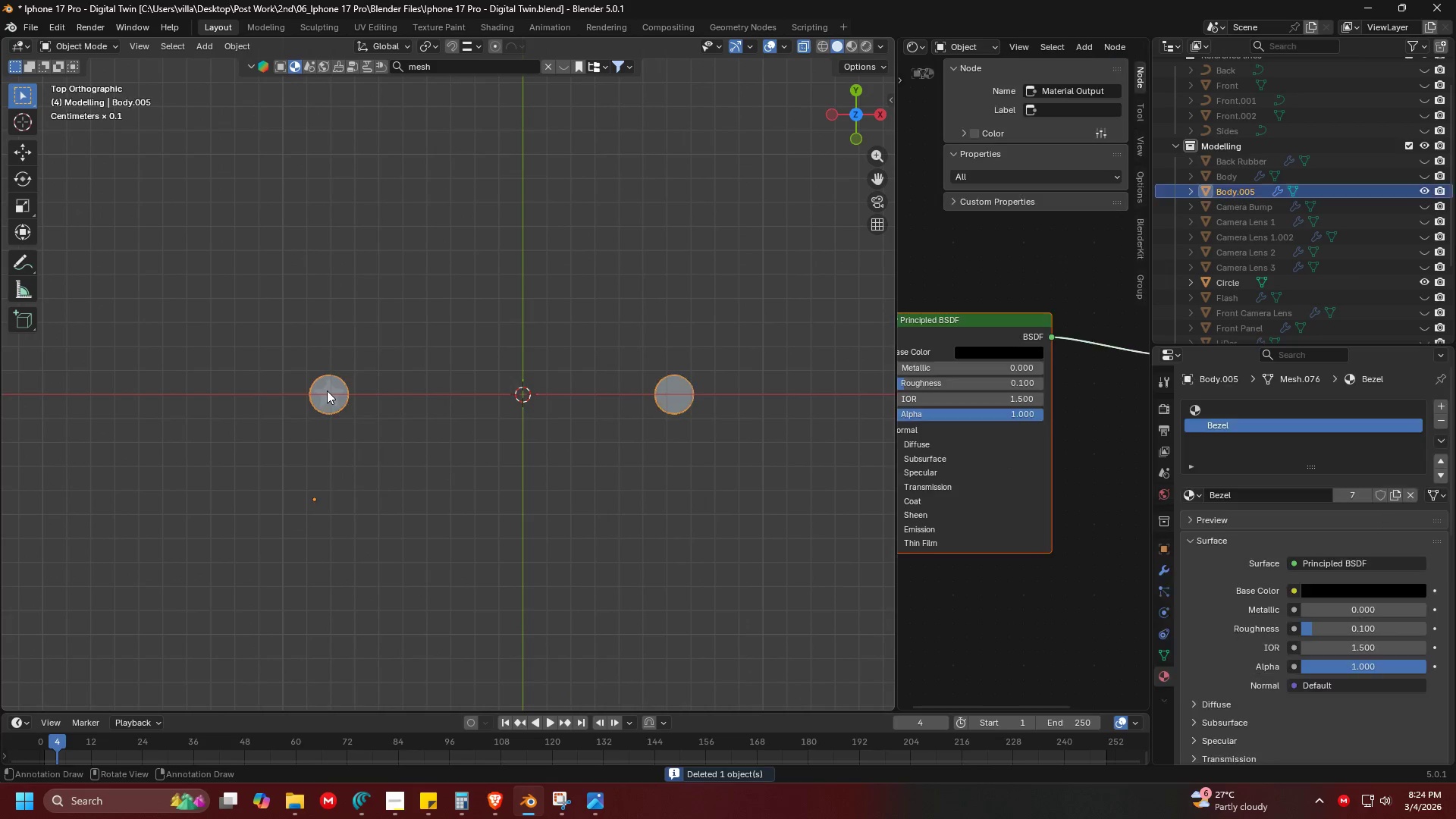 
double_click([327, 391])
 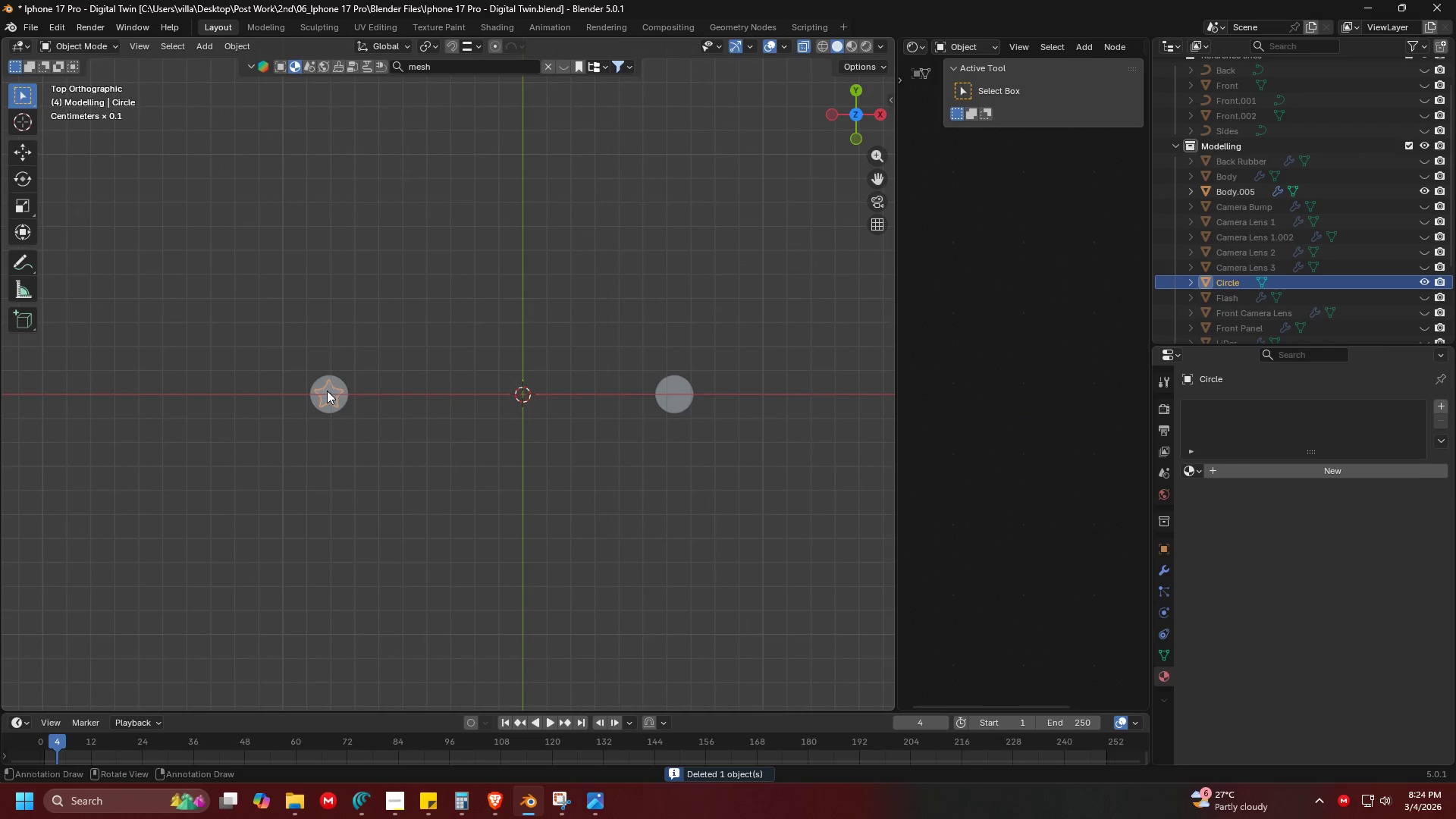 
key(Tab)
 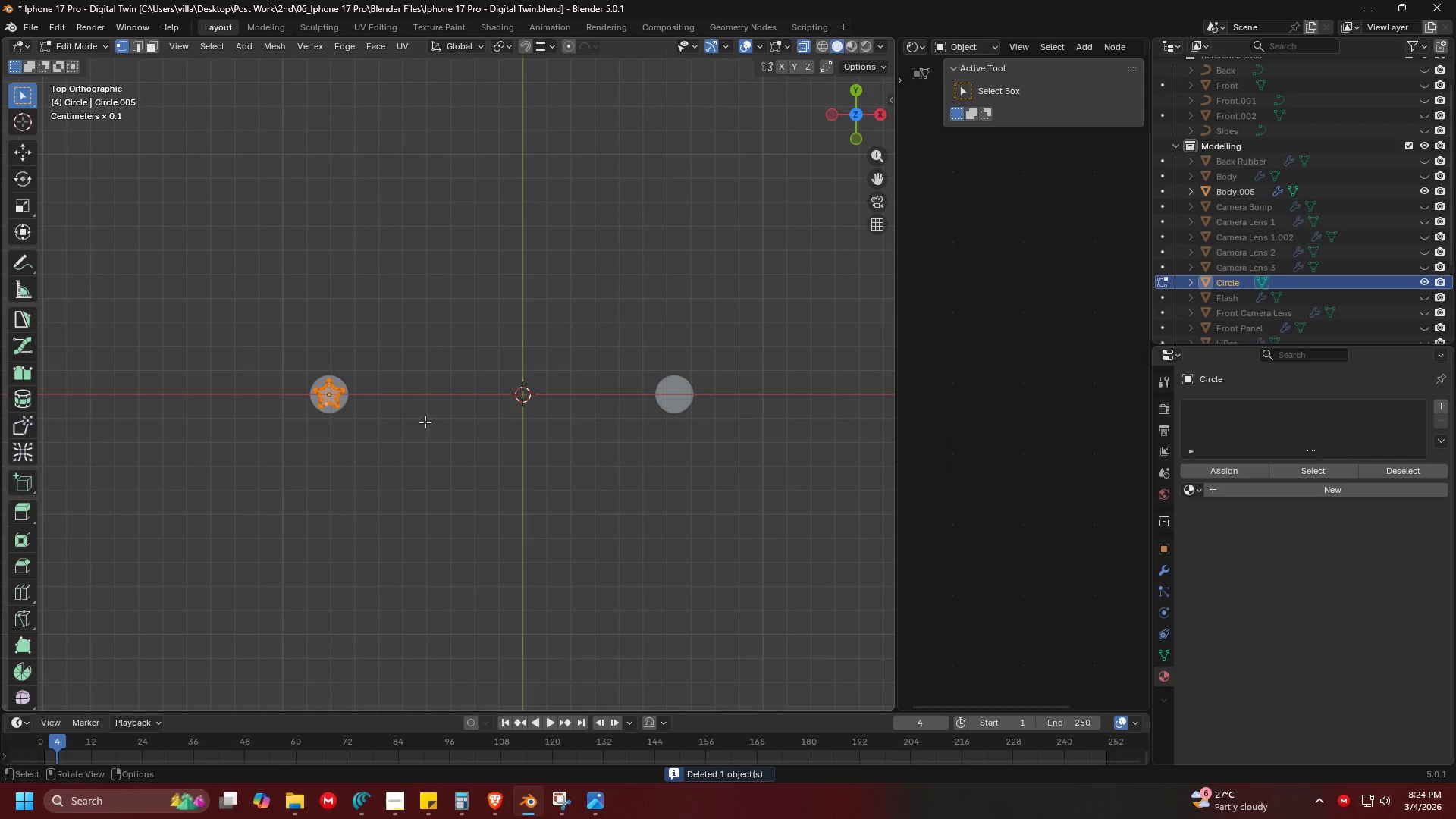 
type(aD)
 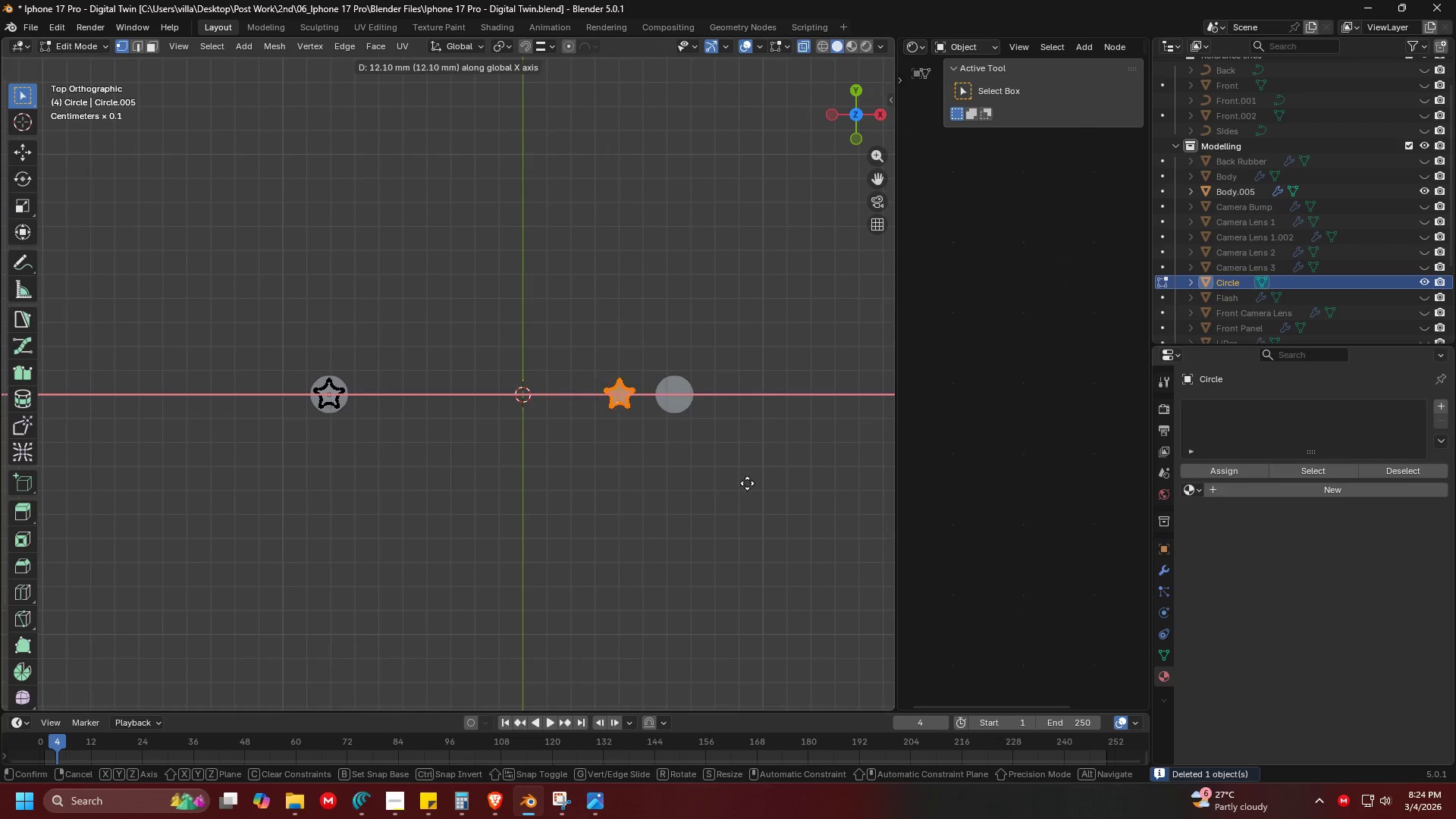 
left_click([797, 483])
 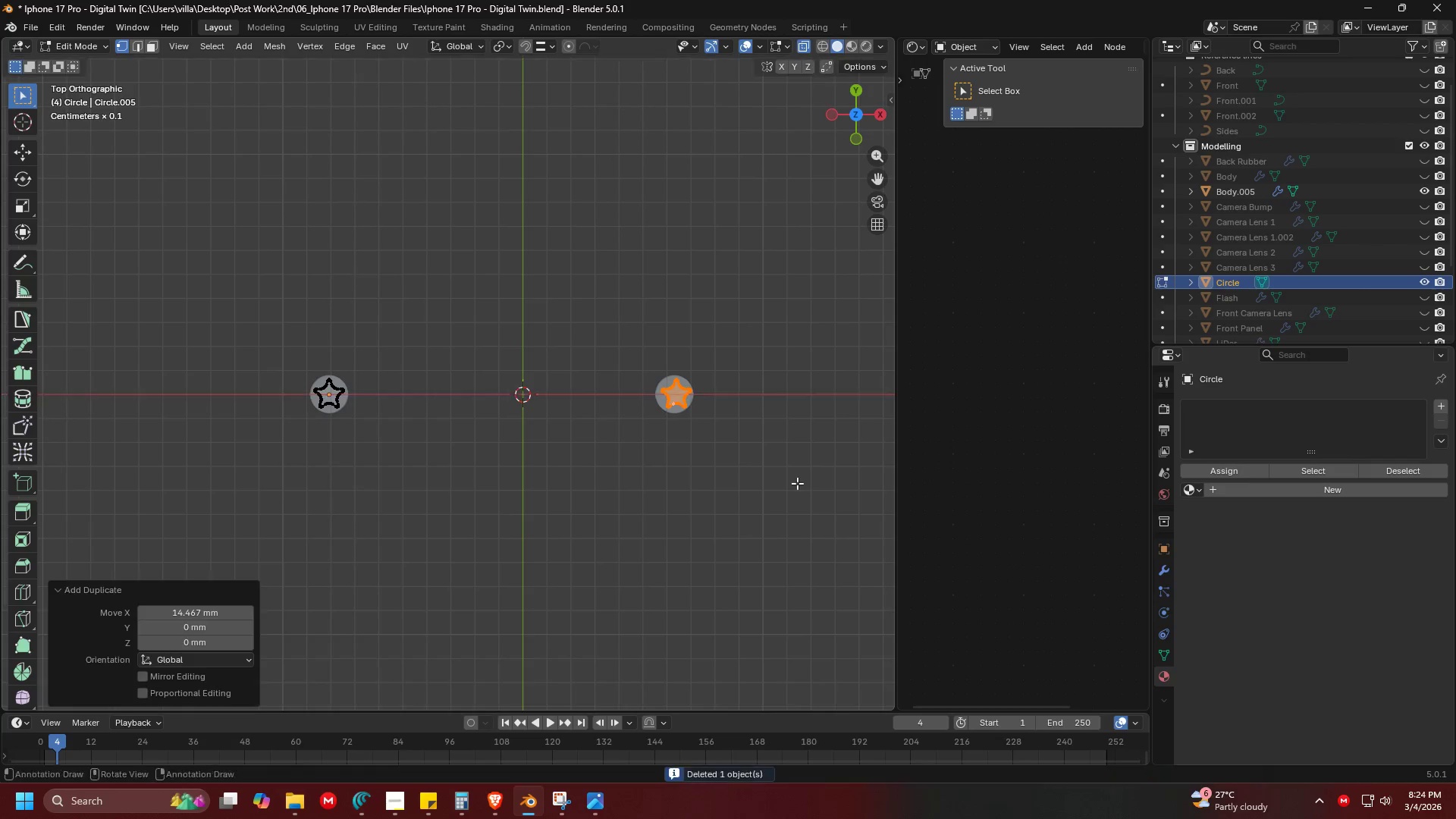 
key(Shift+ShiftLeft)
 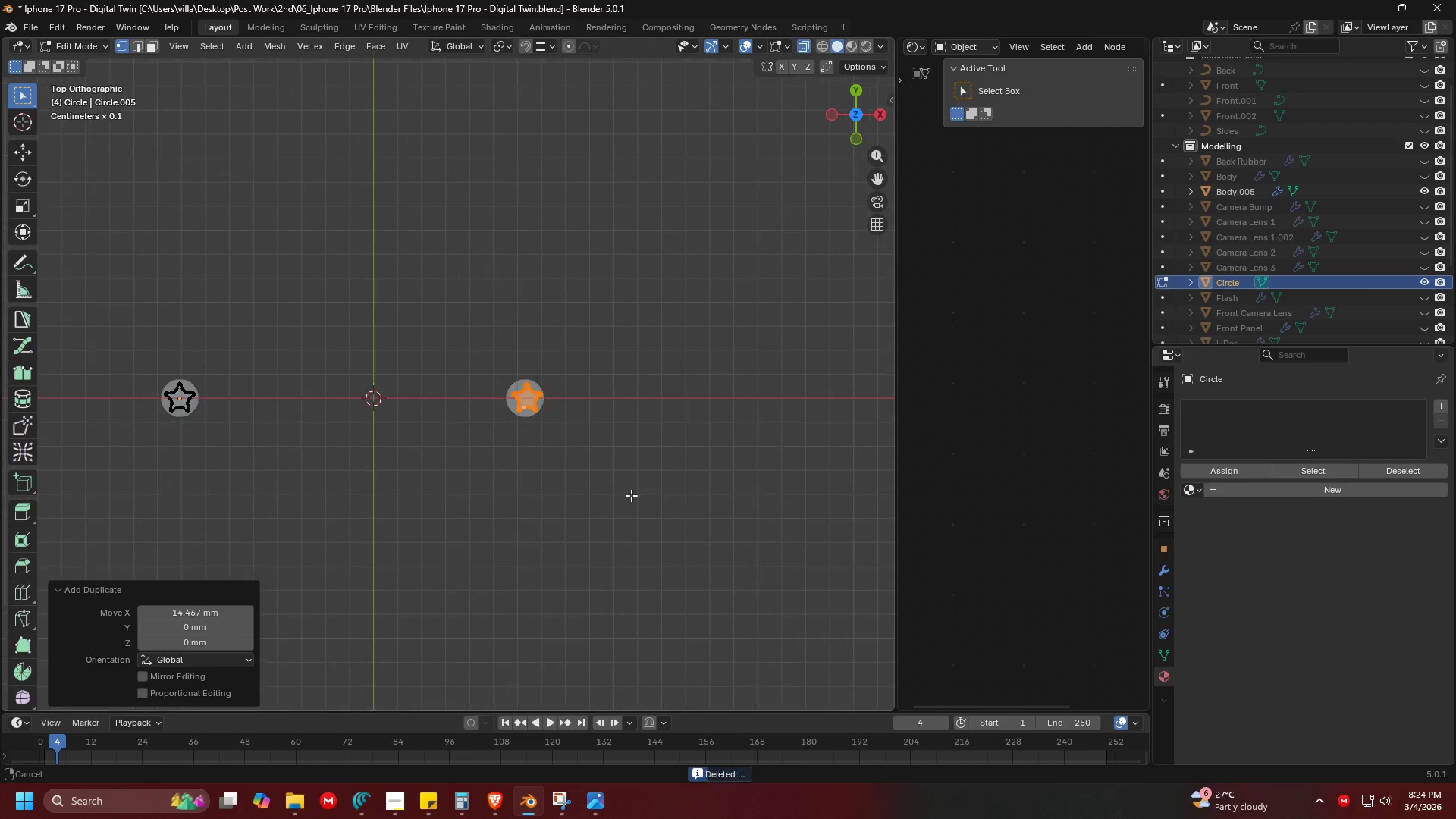 
key(G)
 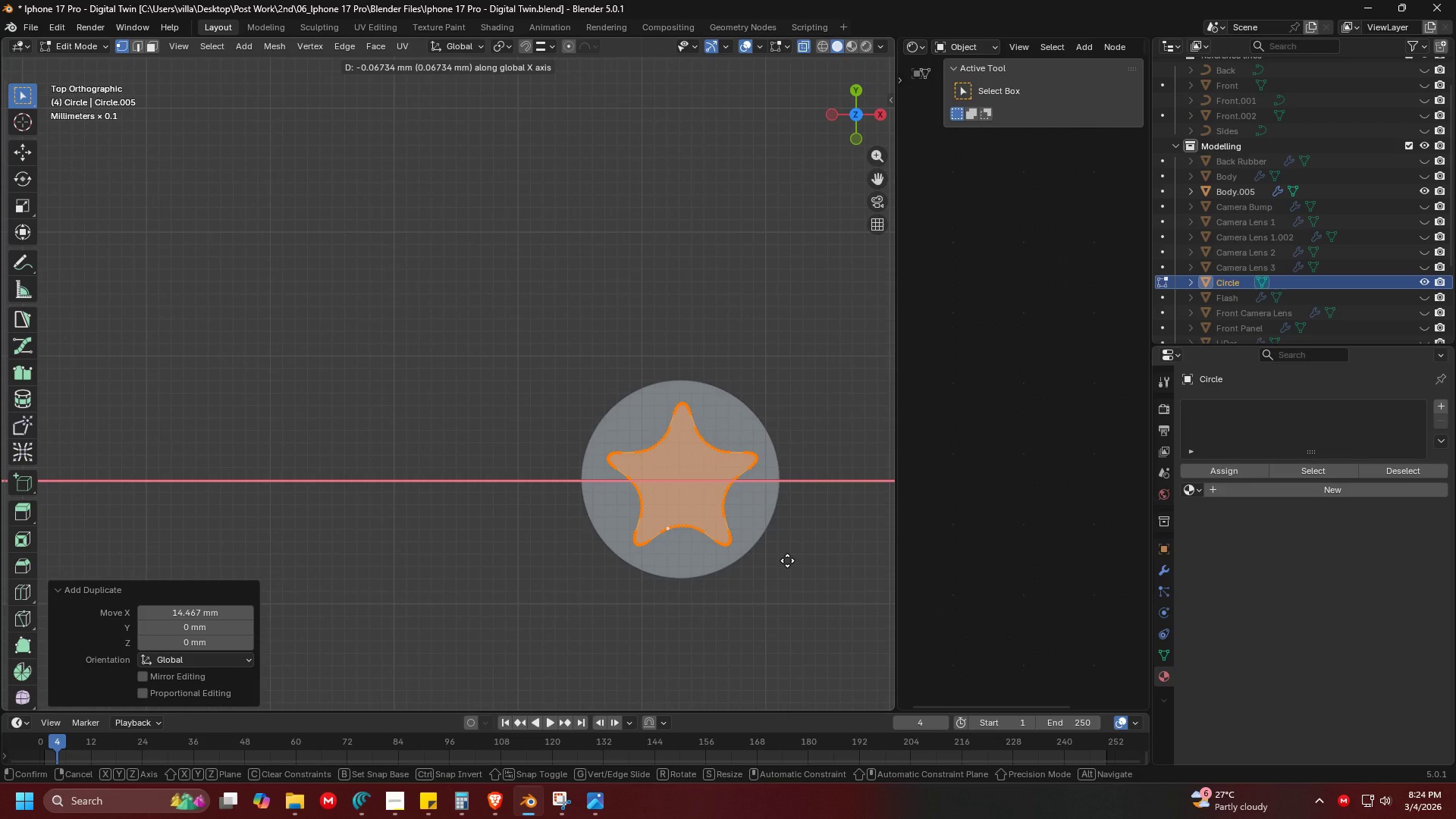 
scroll: coordinate [680, 521], scroll_direction: up, amount: 9.0
 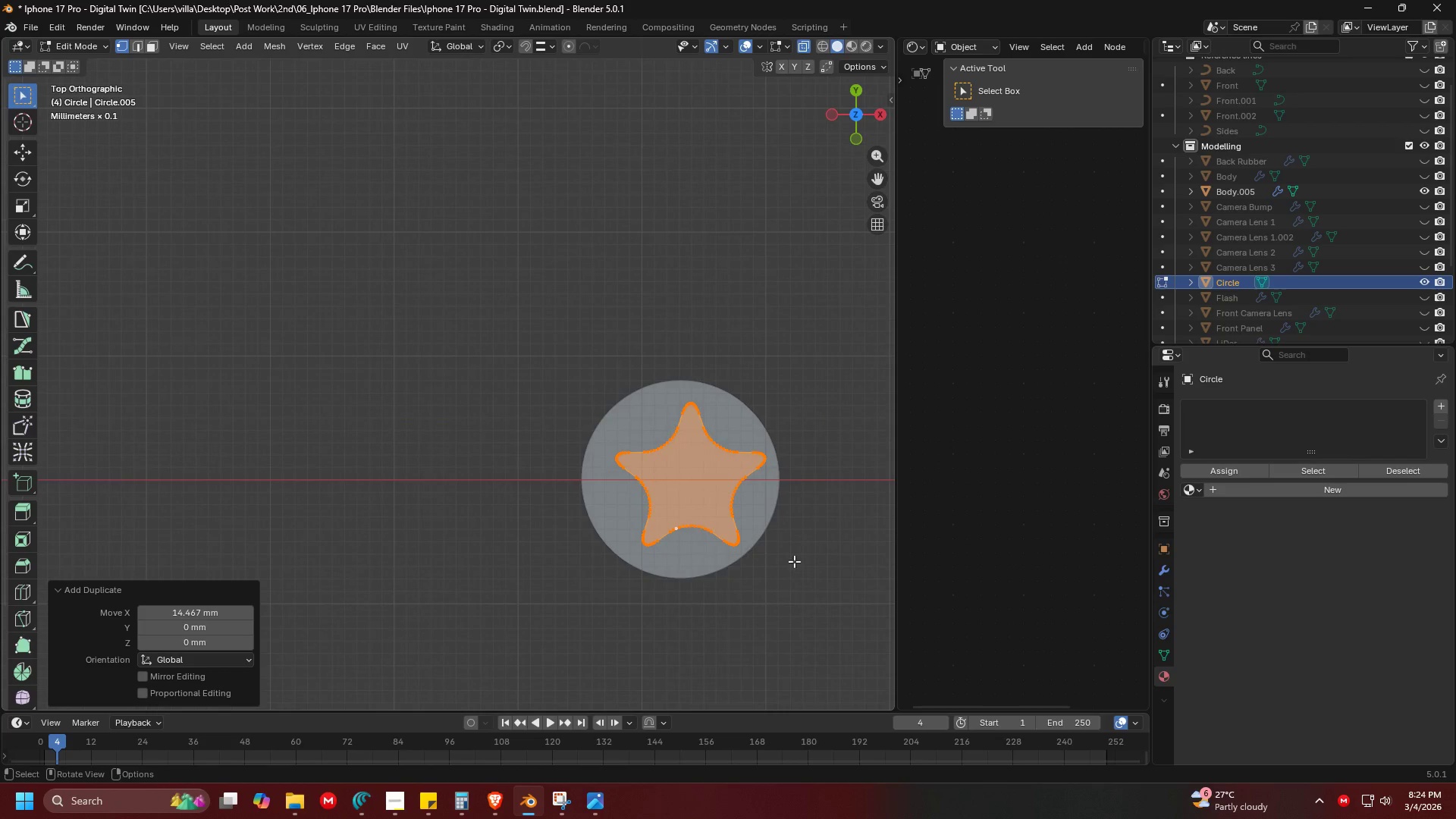 
left_click([786, 560])
 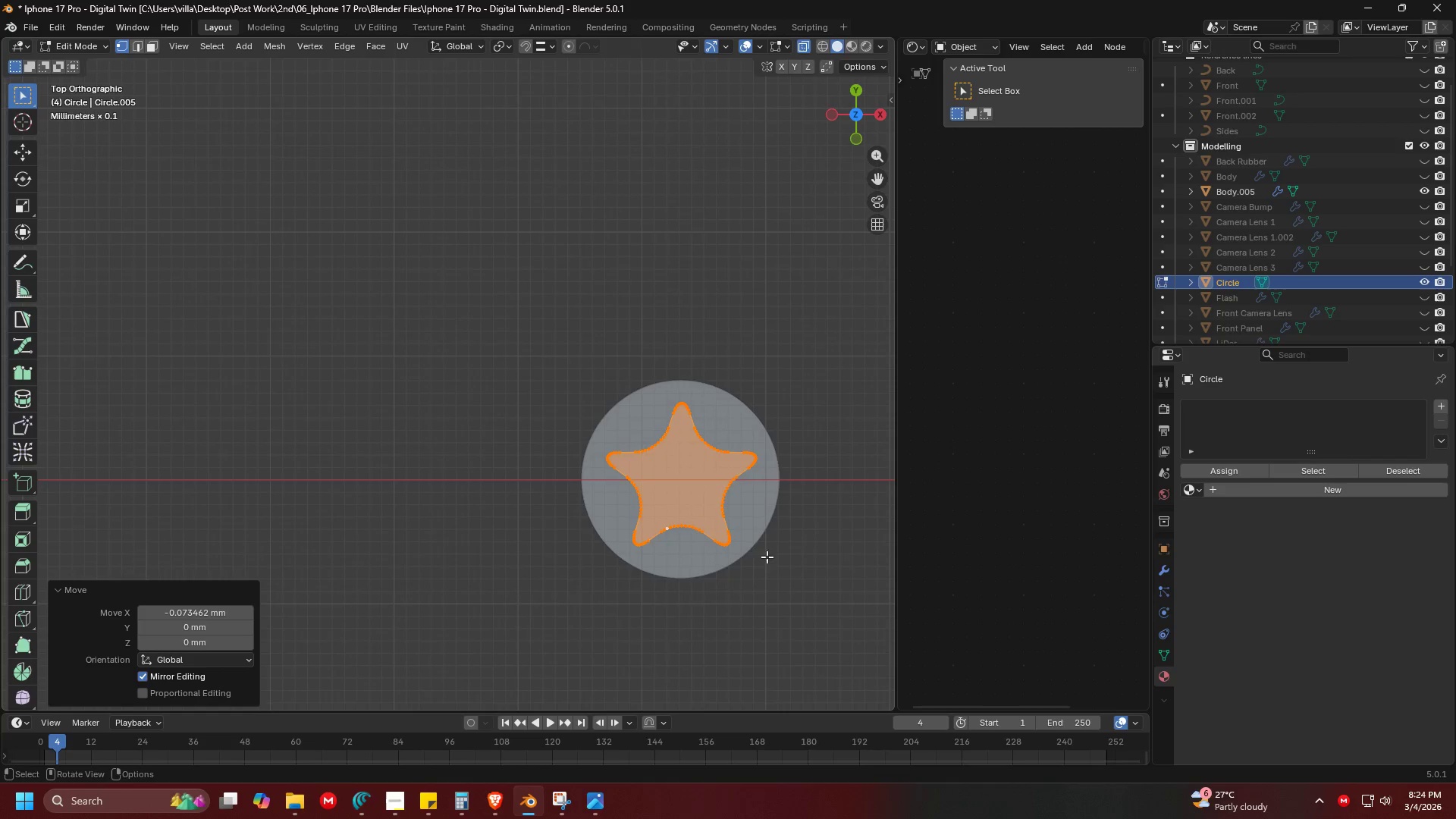 
key(1)
 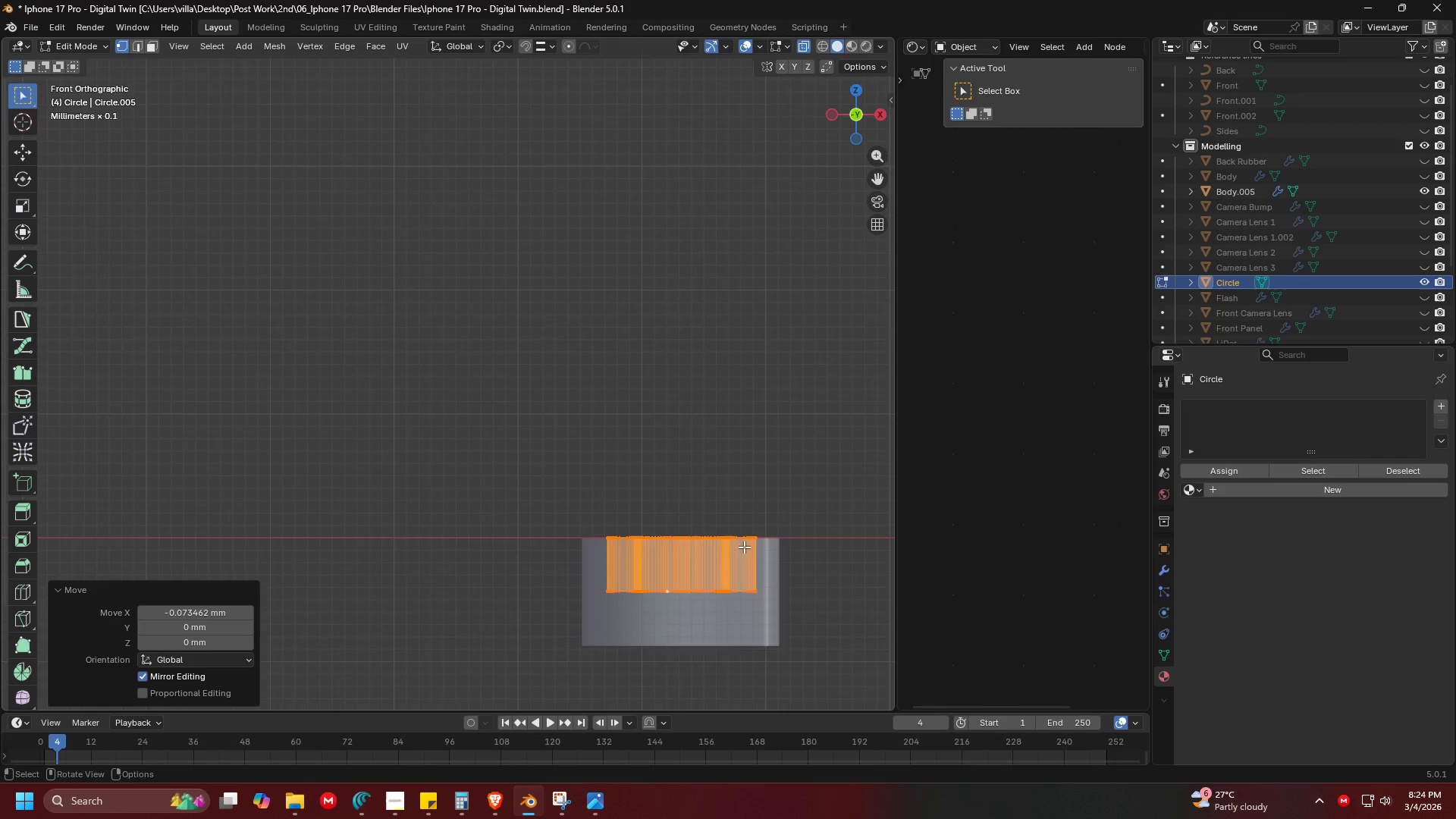 
hold_key(key=ShiftLeft, duration=0.33)
 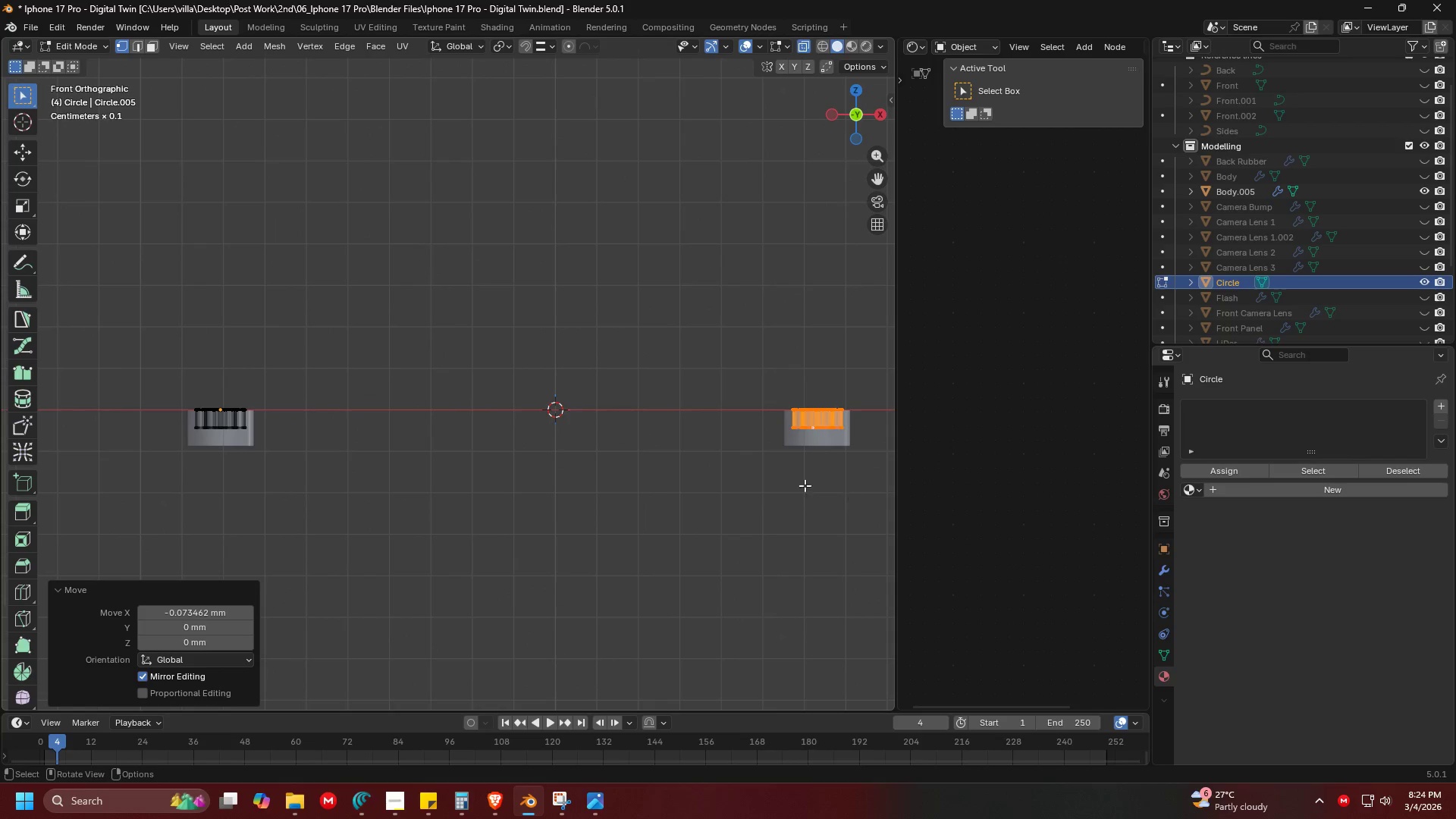 
scroll: coordinate [739, 547], scroll_direction: down, amount: 6.0
 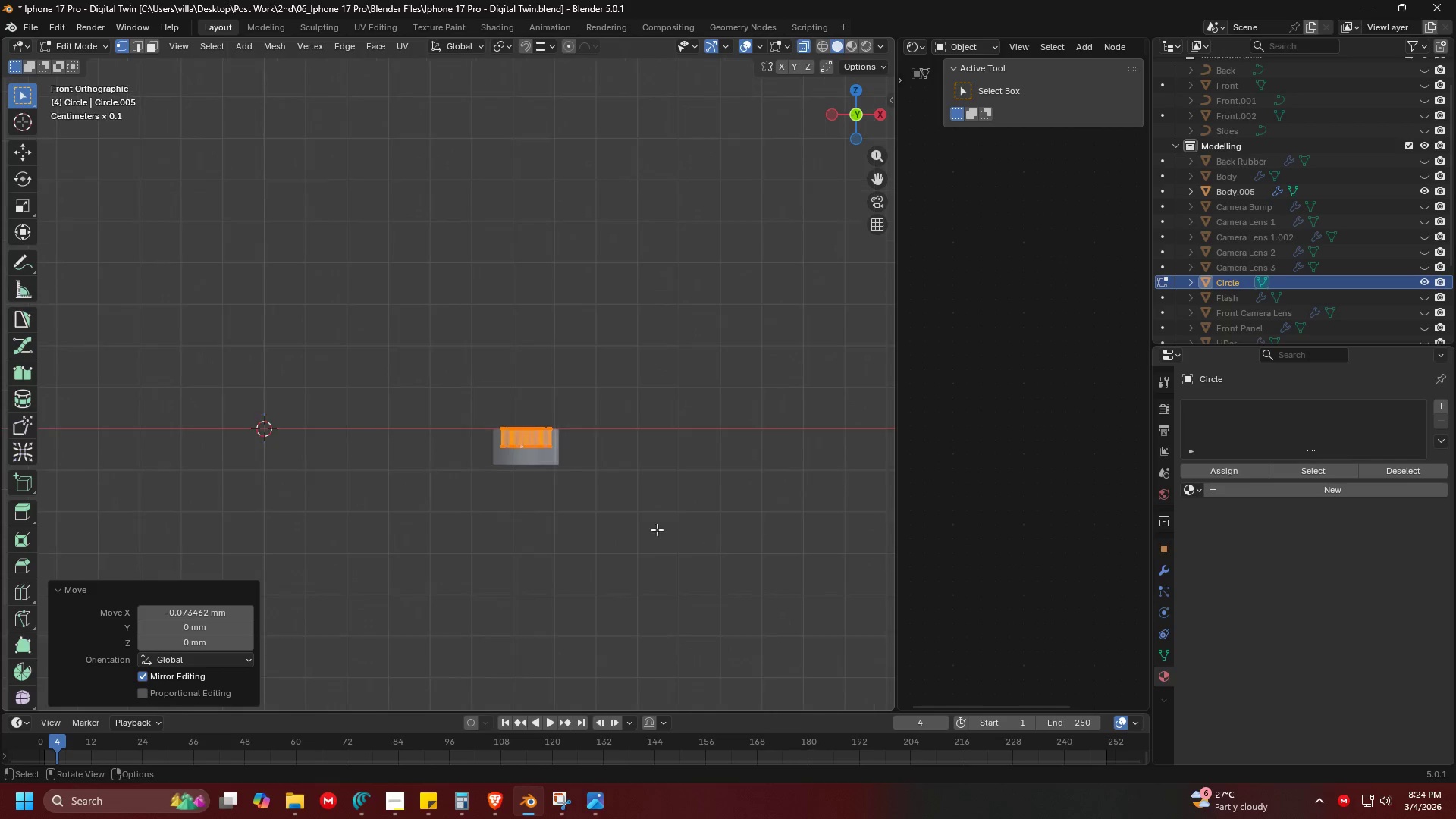 
hold_key(key=ShiftLeft, duration=0.45)
 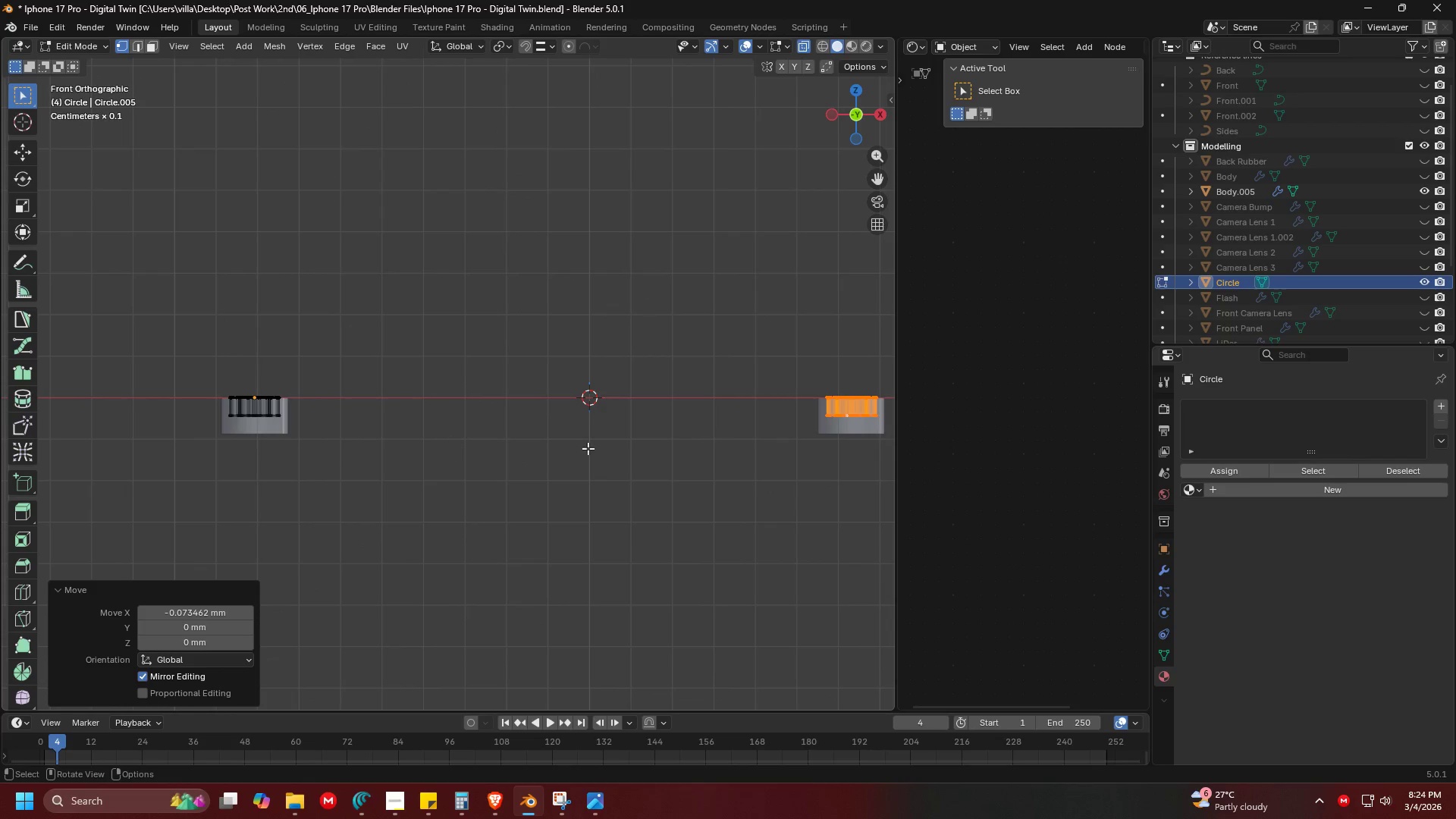 
hold_key(key=ShiftLeft, duration=1.09)
 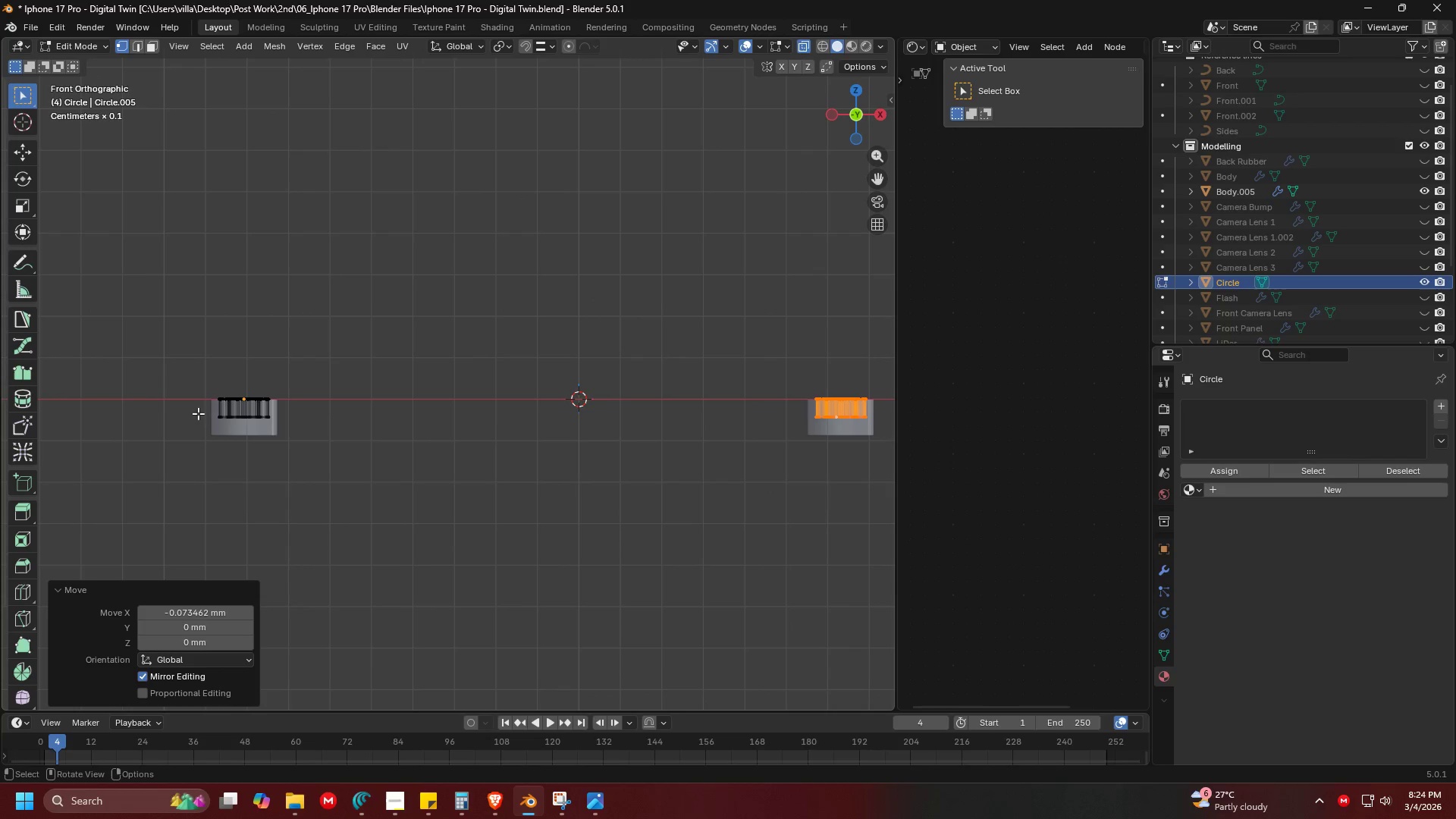 
key(Shift+ShiftLeft)
 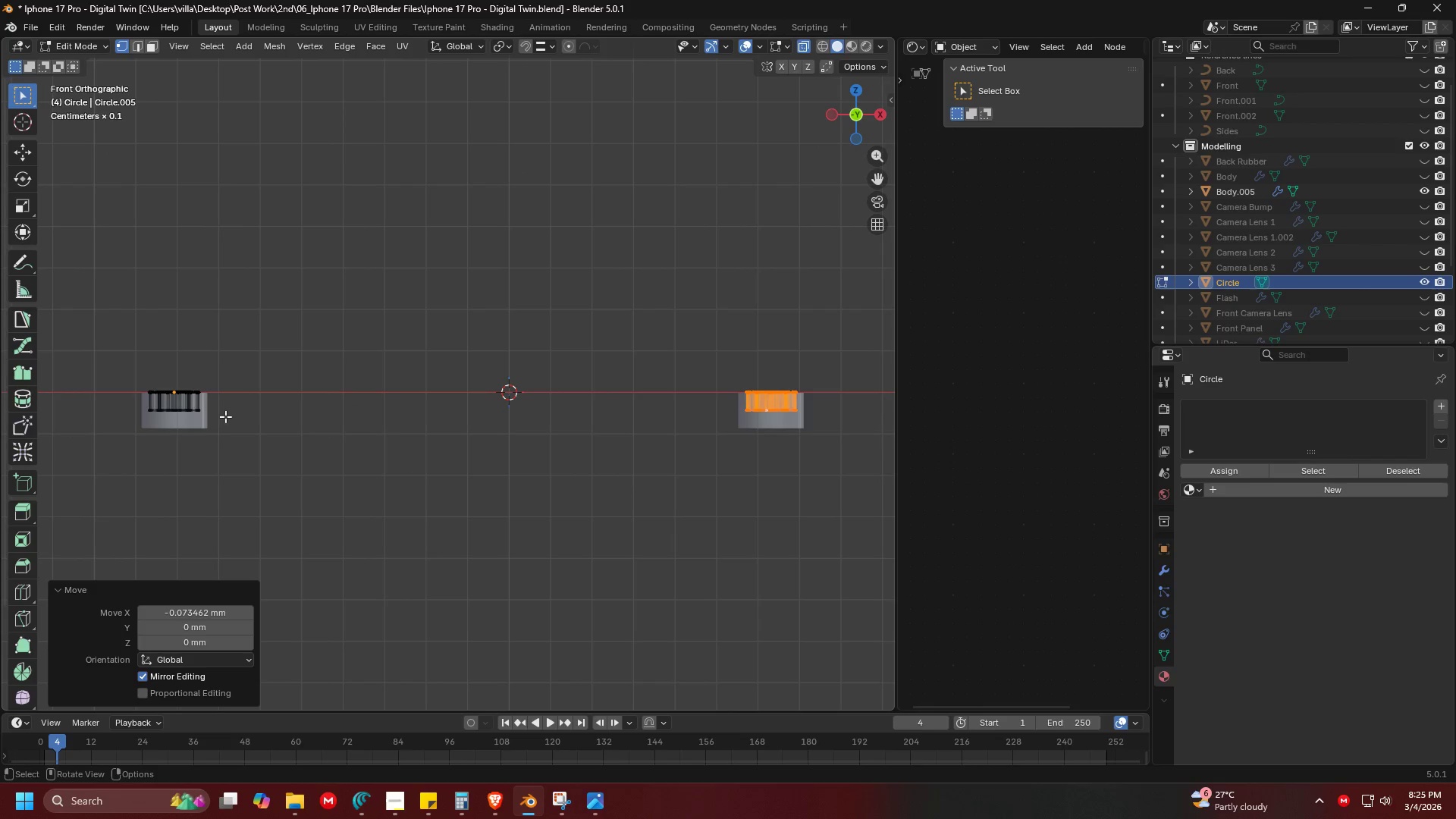 
scroll: coordinate [302, 437], scroll_direction: down, amount: 1.0
 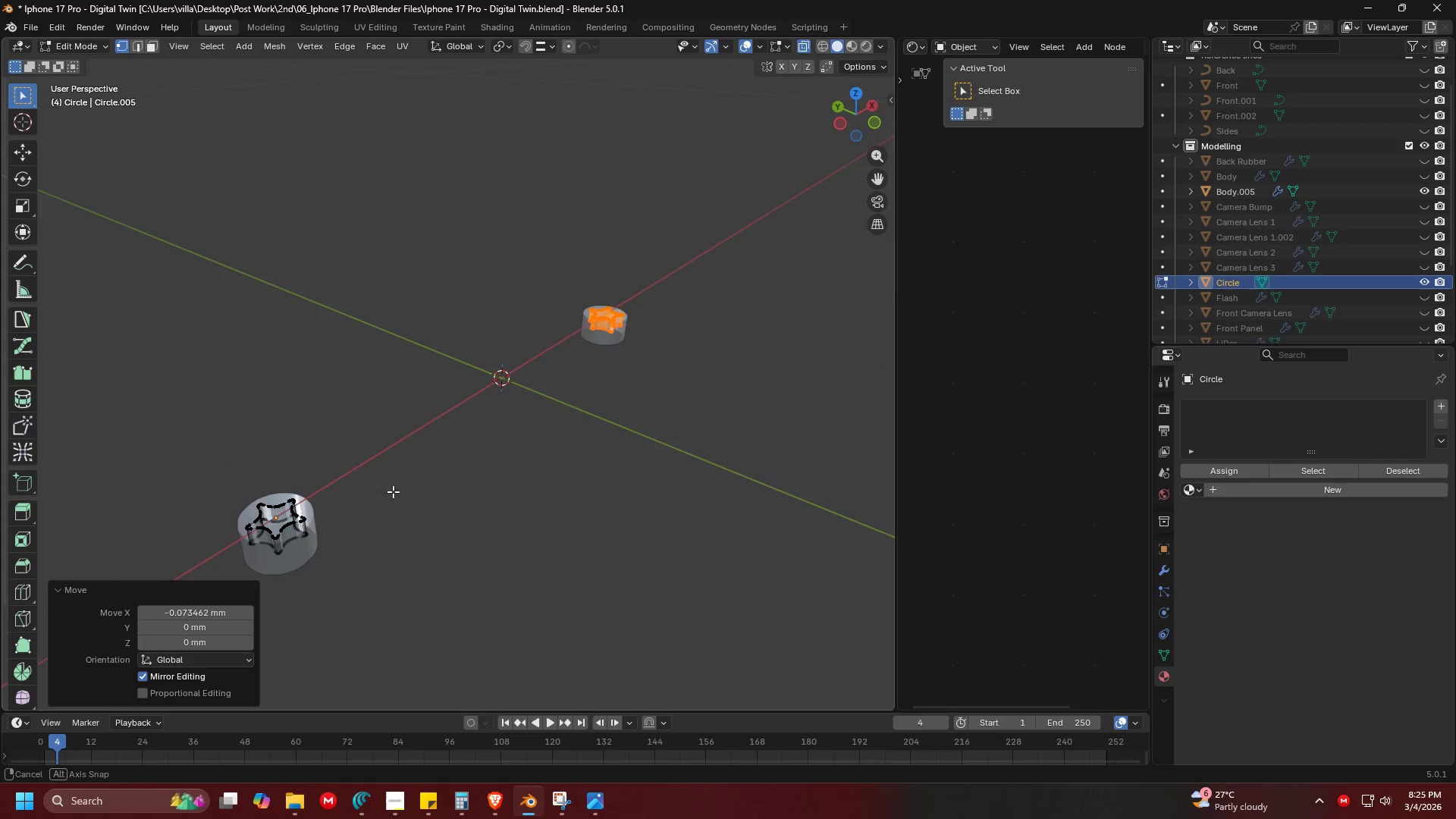 
key(Shift+ShiftLeft)
 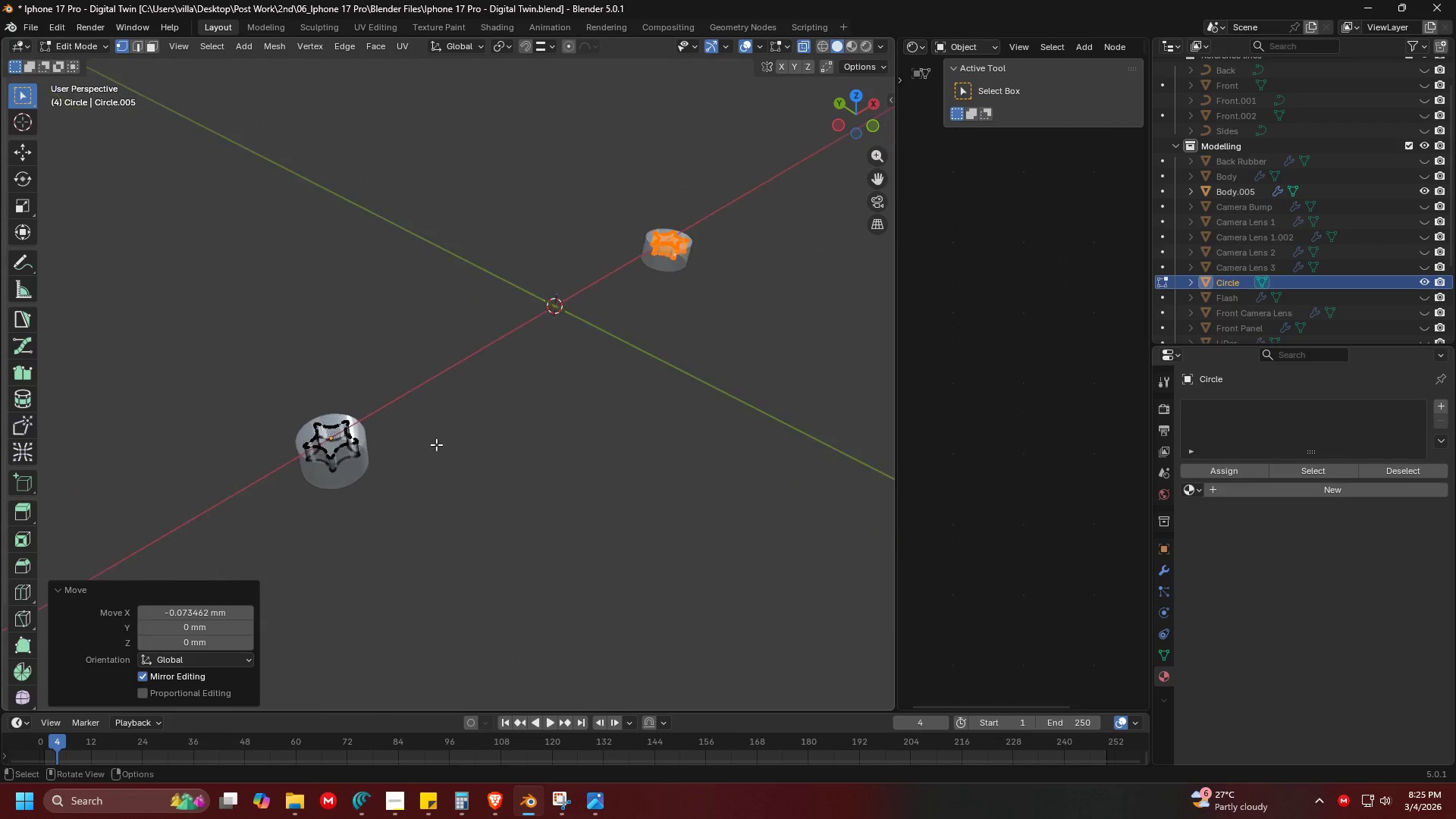 
middle_click([420, 439])
 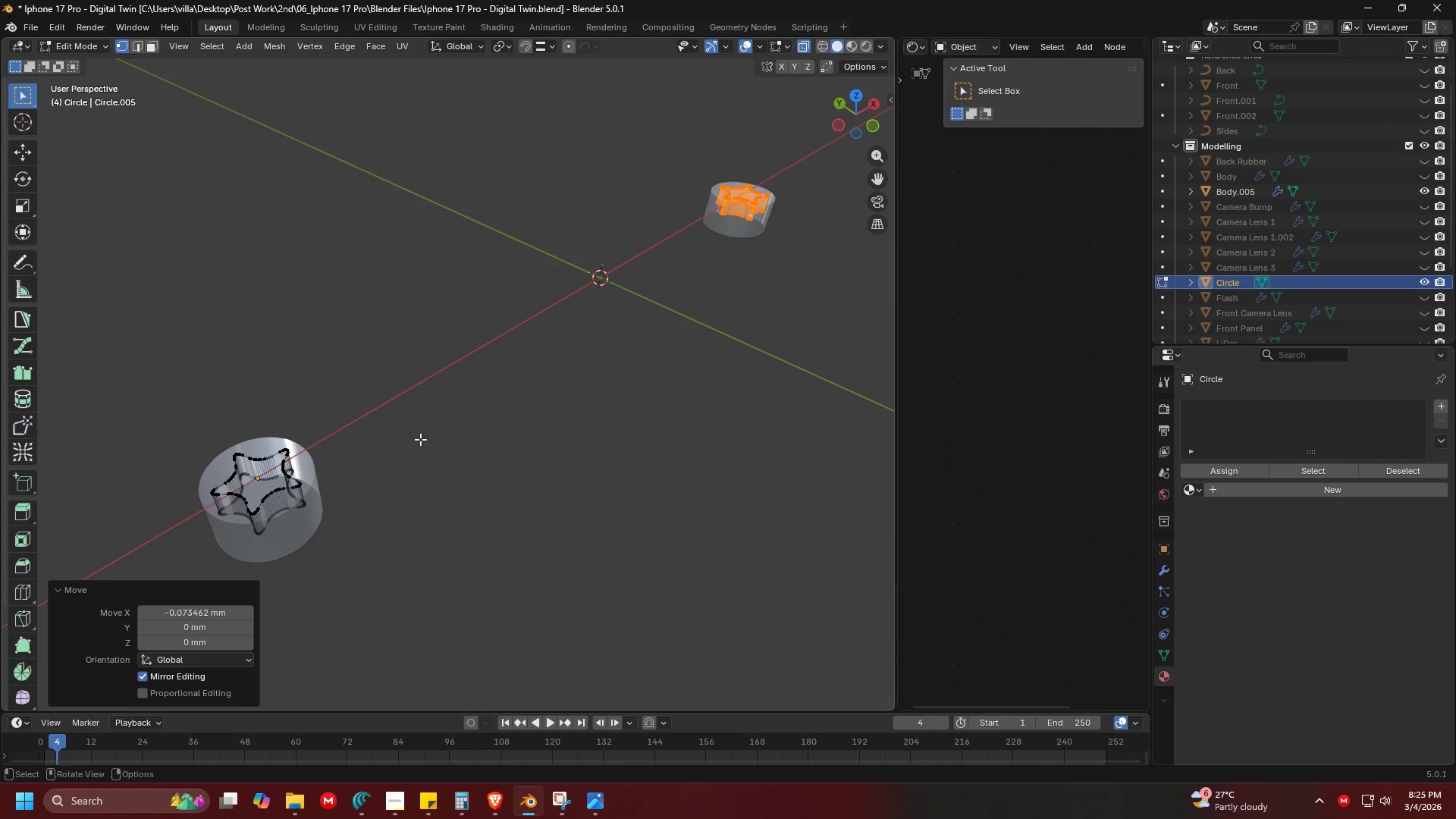 
key(Tab)
 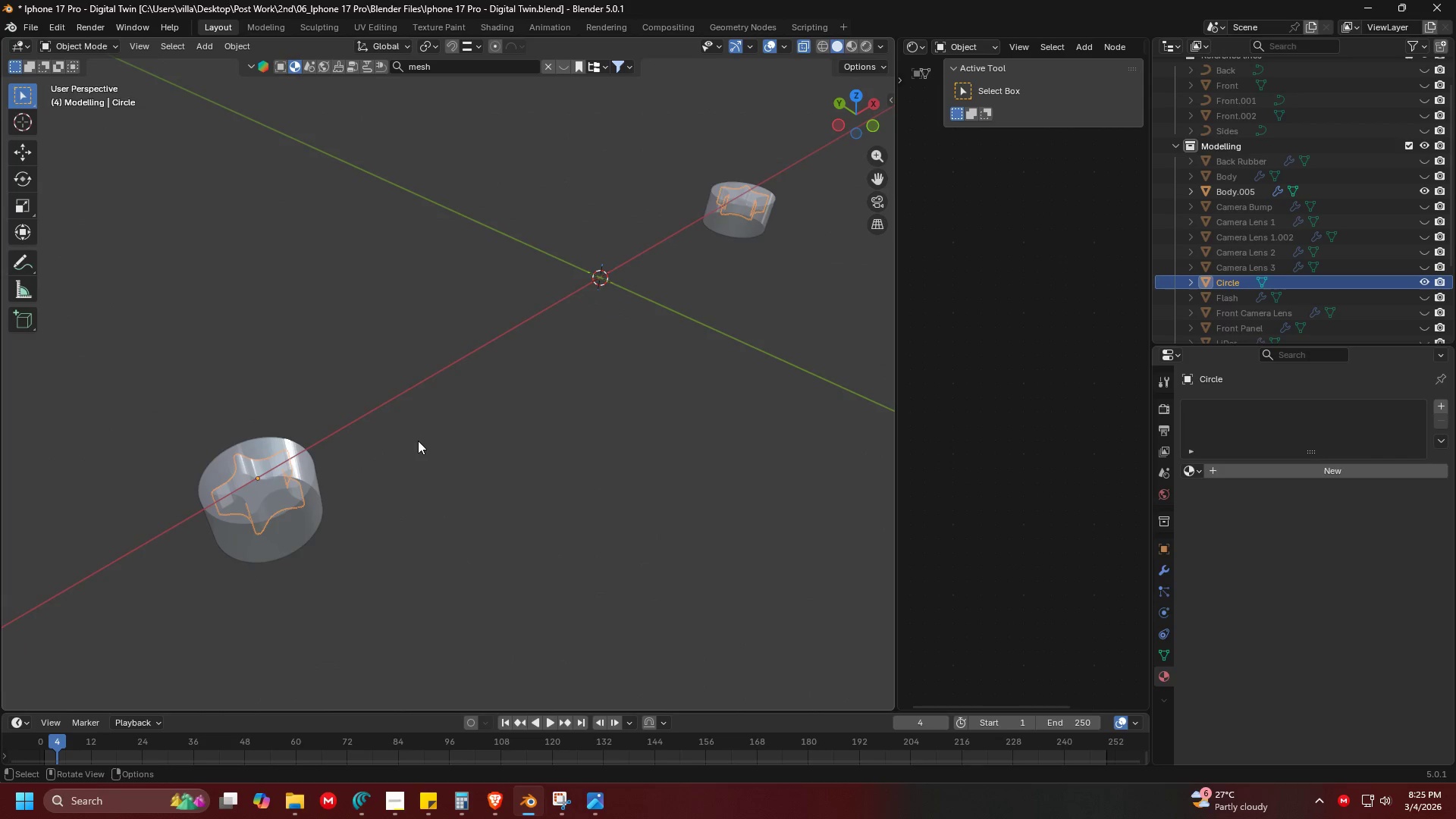 
scroll: coordinate [420, 439], scroll_direction: up, amount: 2.0
 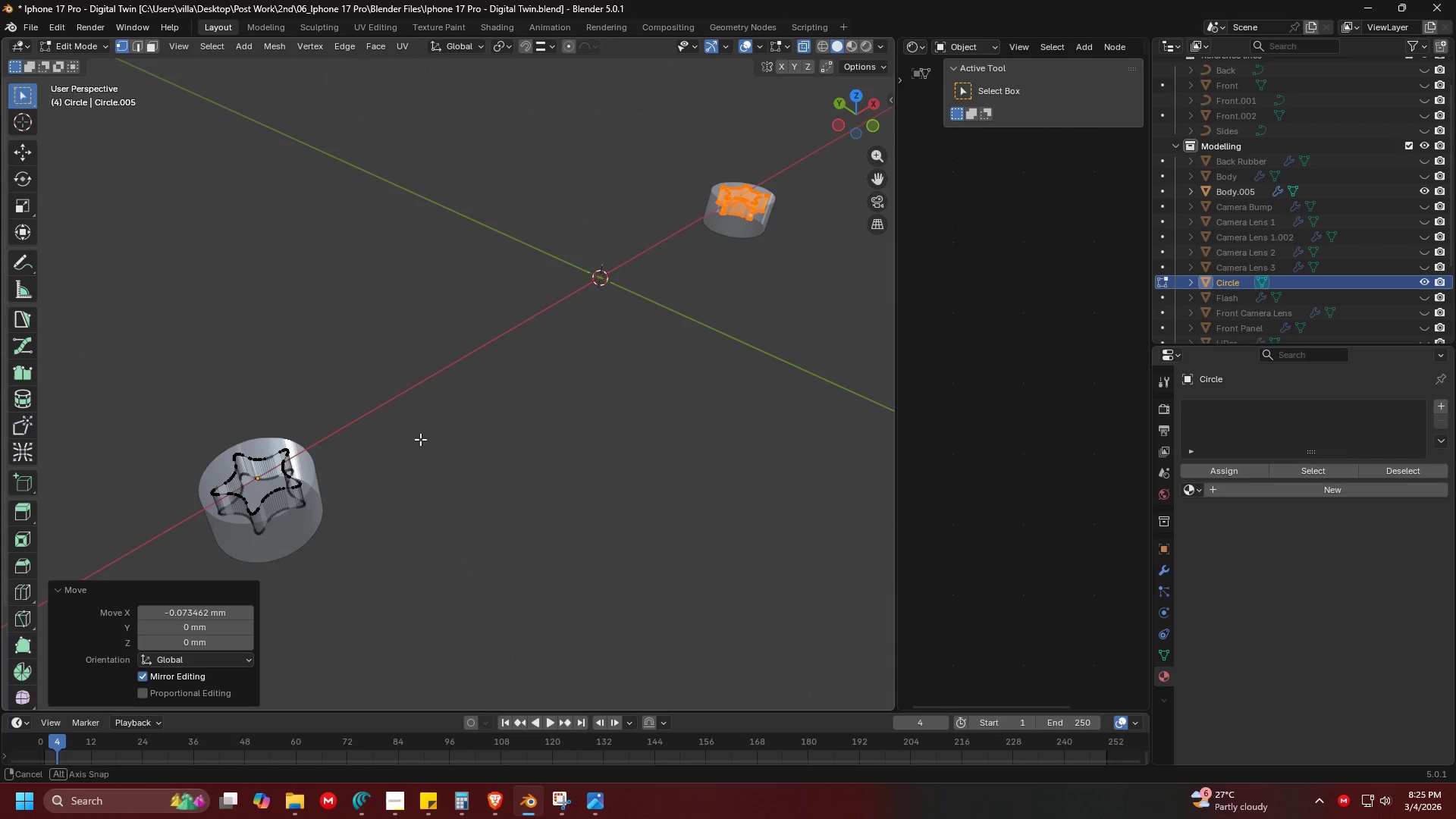 
key(Shift+ShiftLeft)
 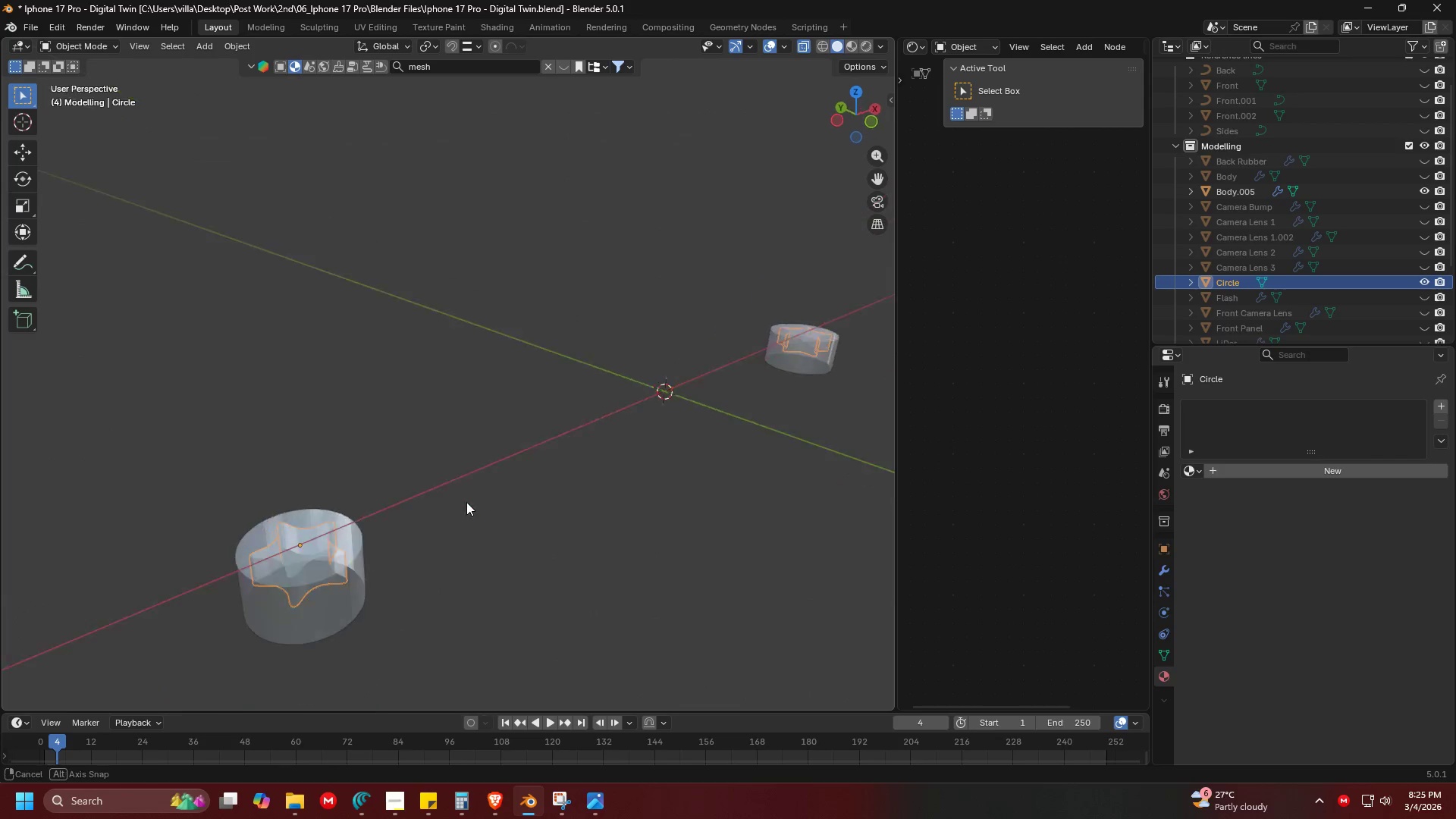 
scroll: coordinate [447, 431], scroll_direction: up, amount: 2.0
 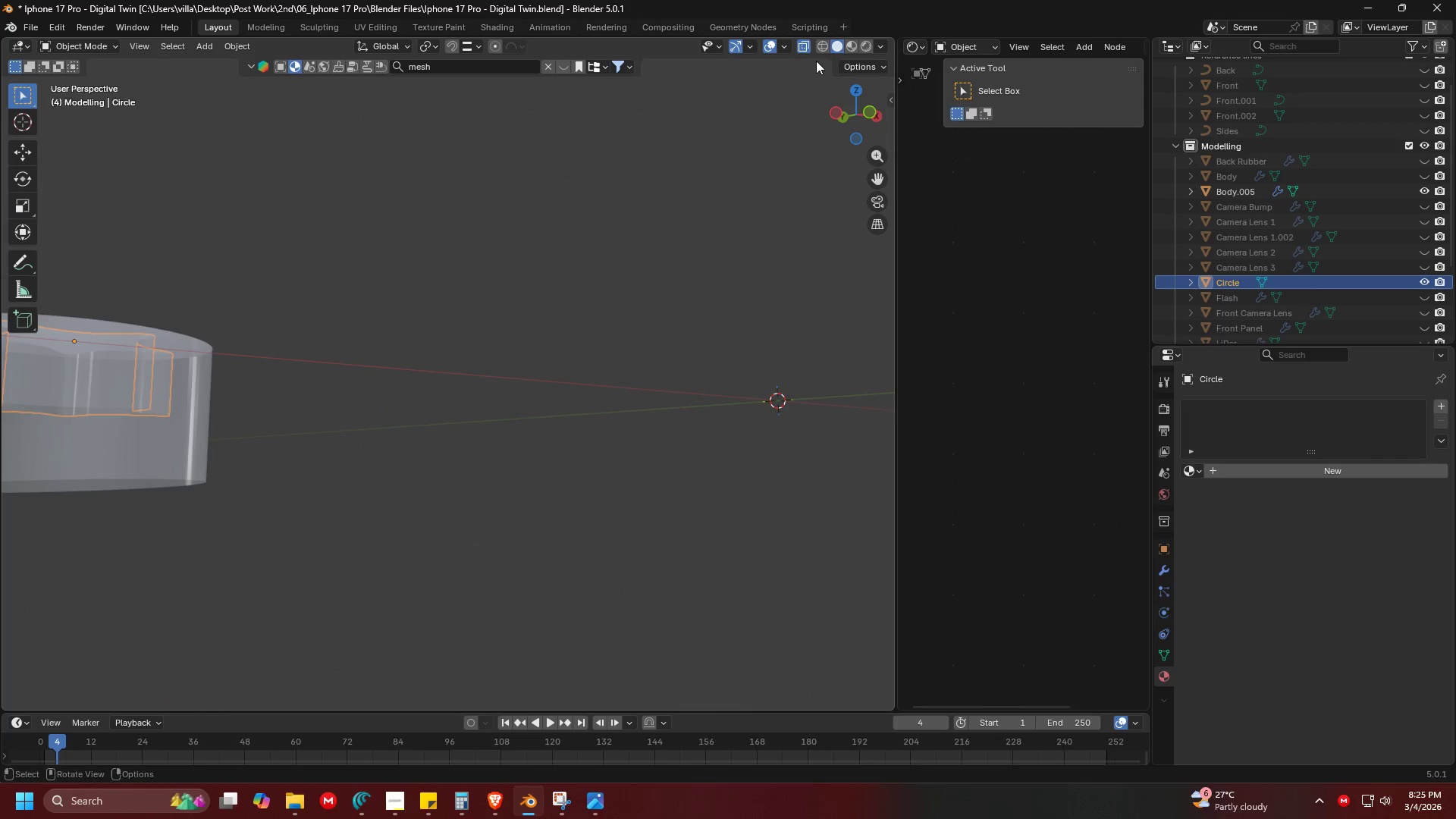 
left_click([799, 46])
 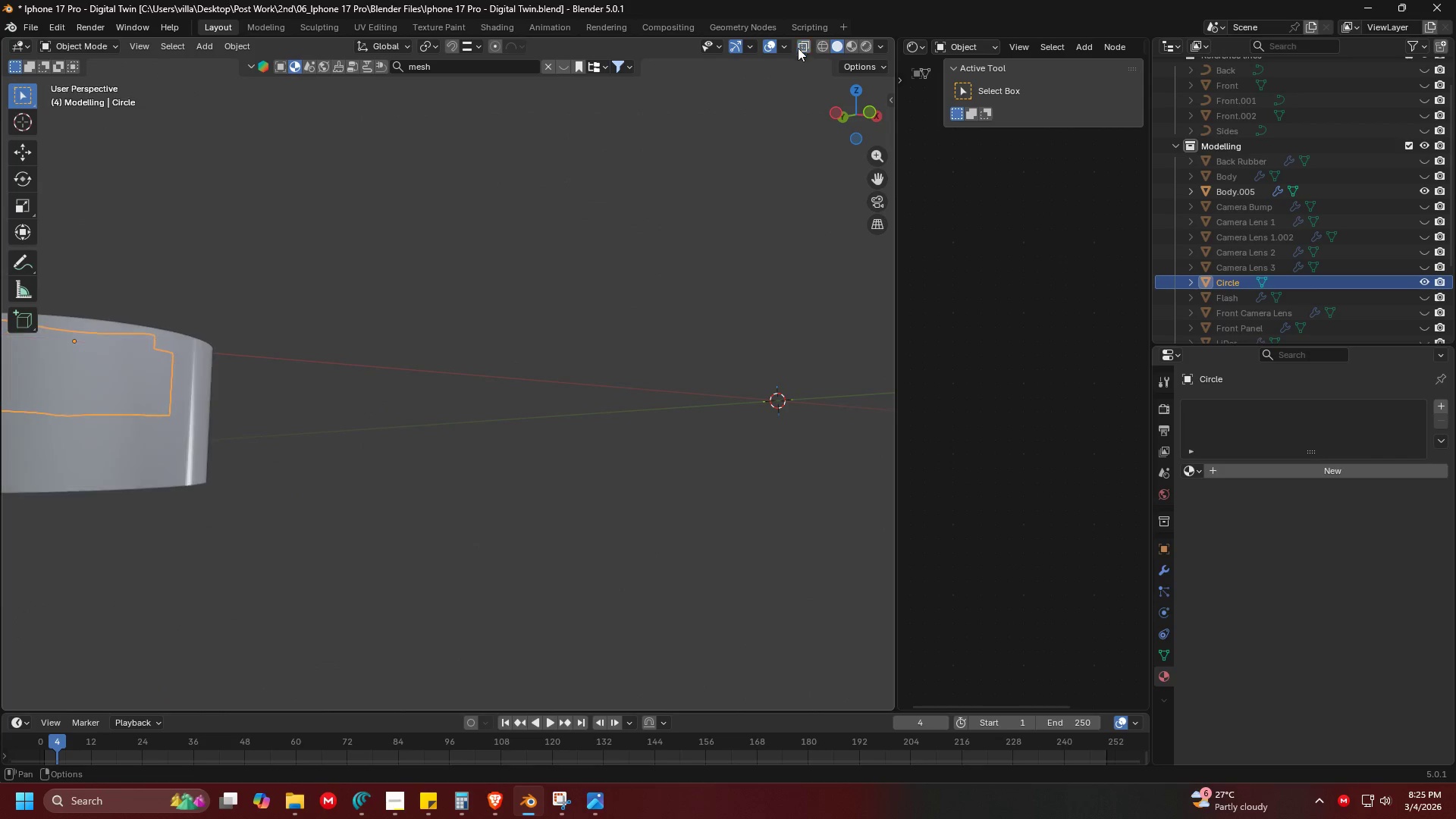 
key(Shift+ShiftLeft)
 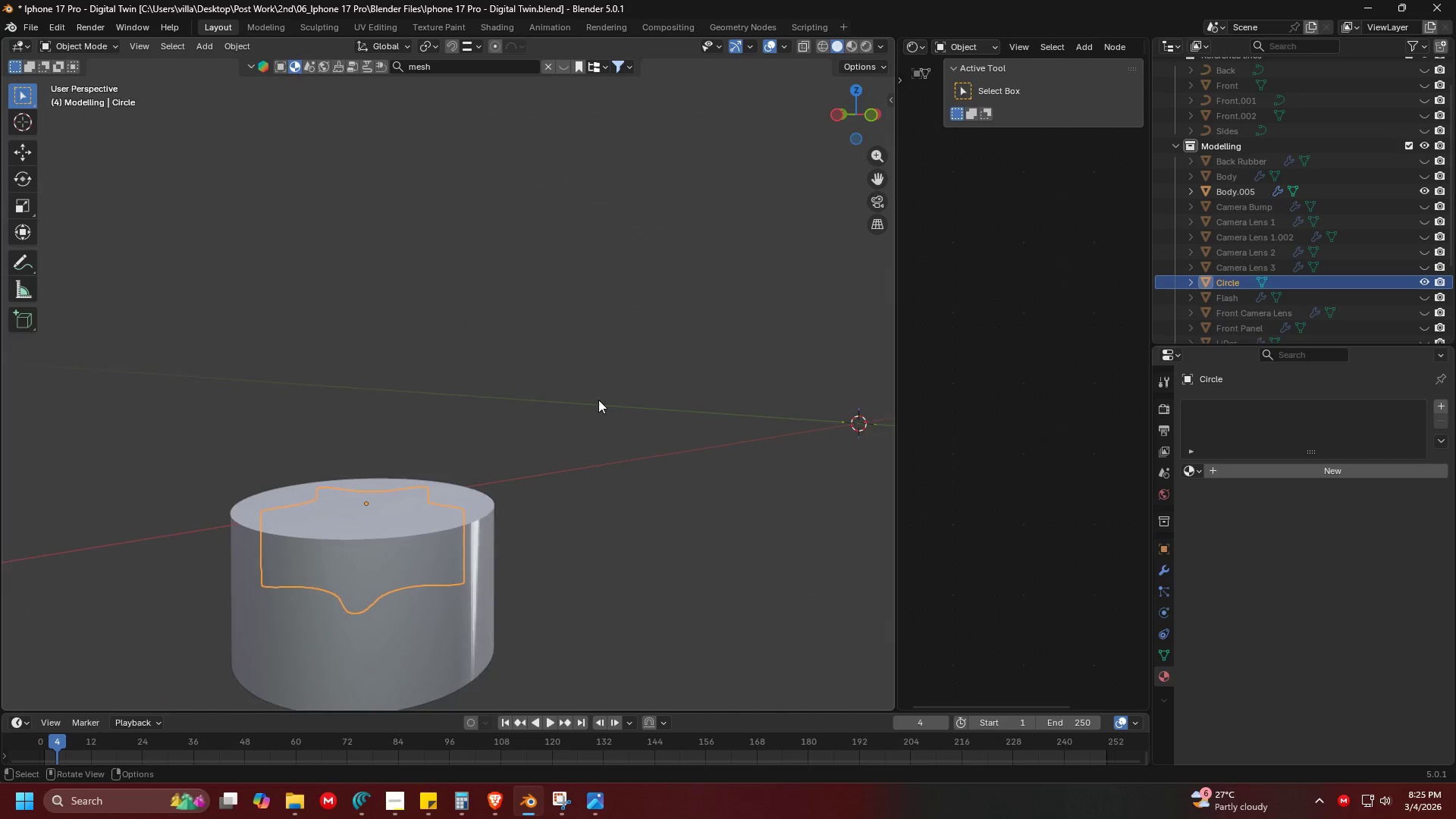 
key(G)
 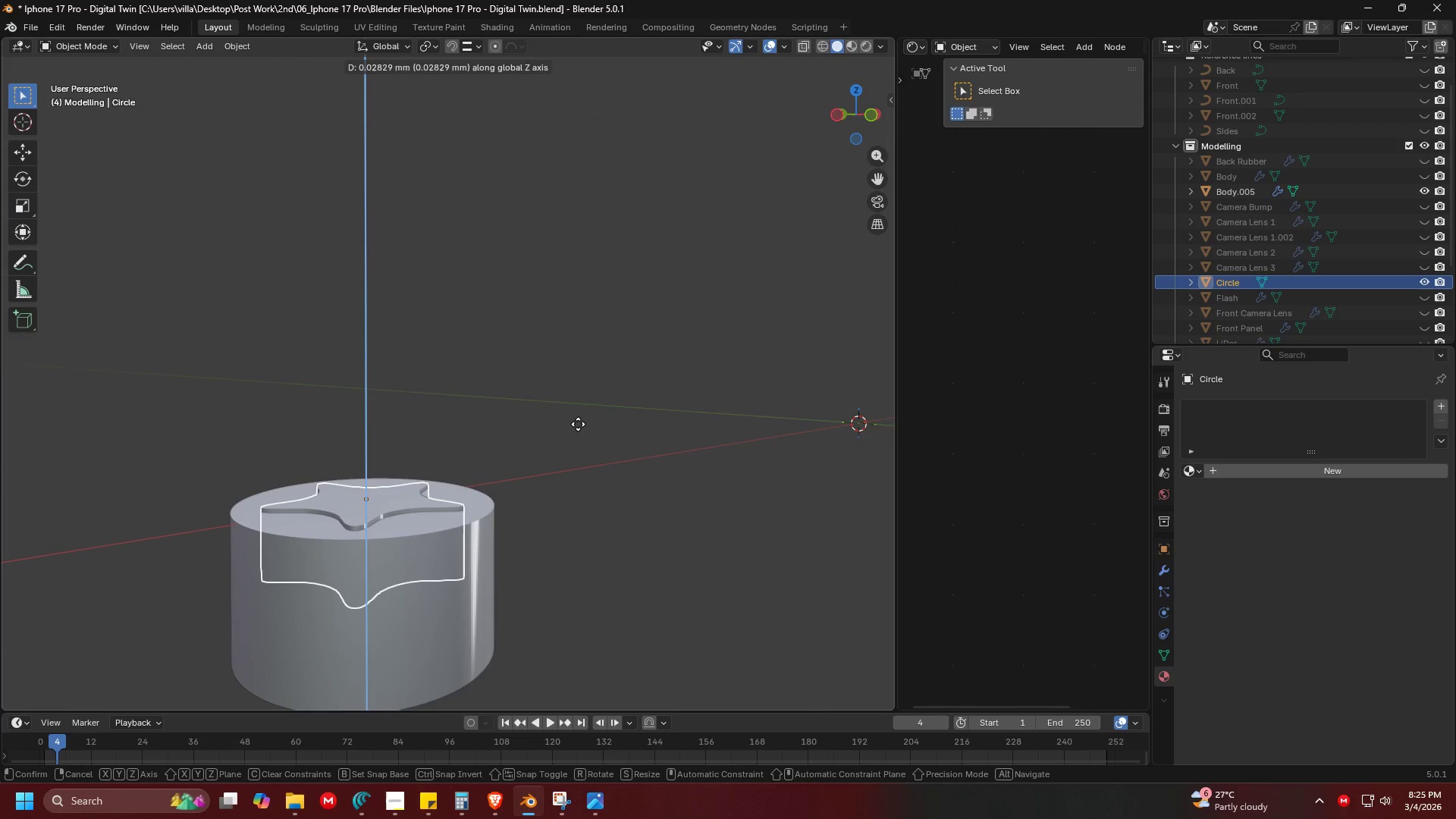 
left_click([578, 424])
 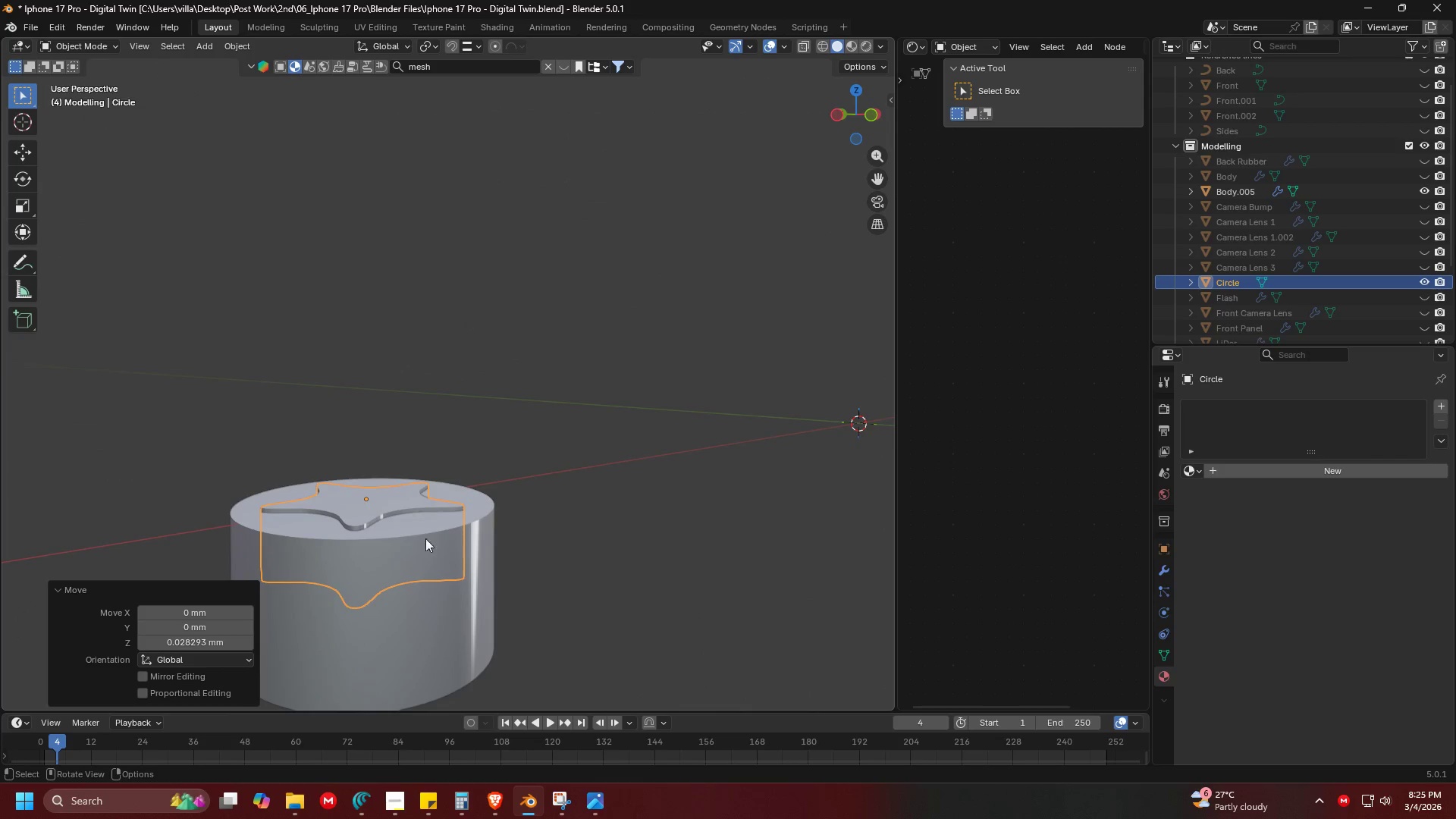 
left_click([428, 551])
 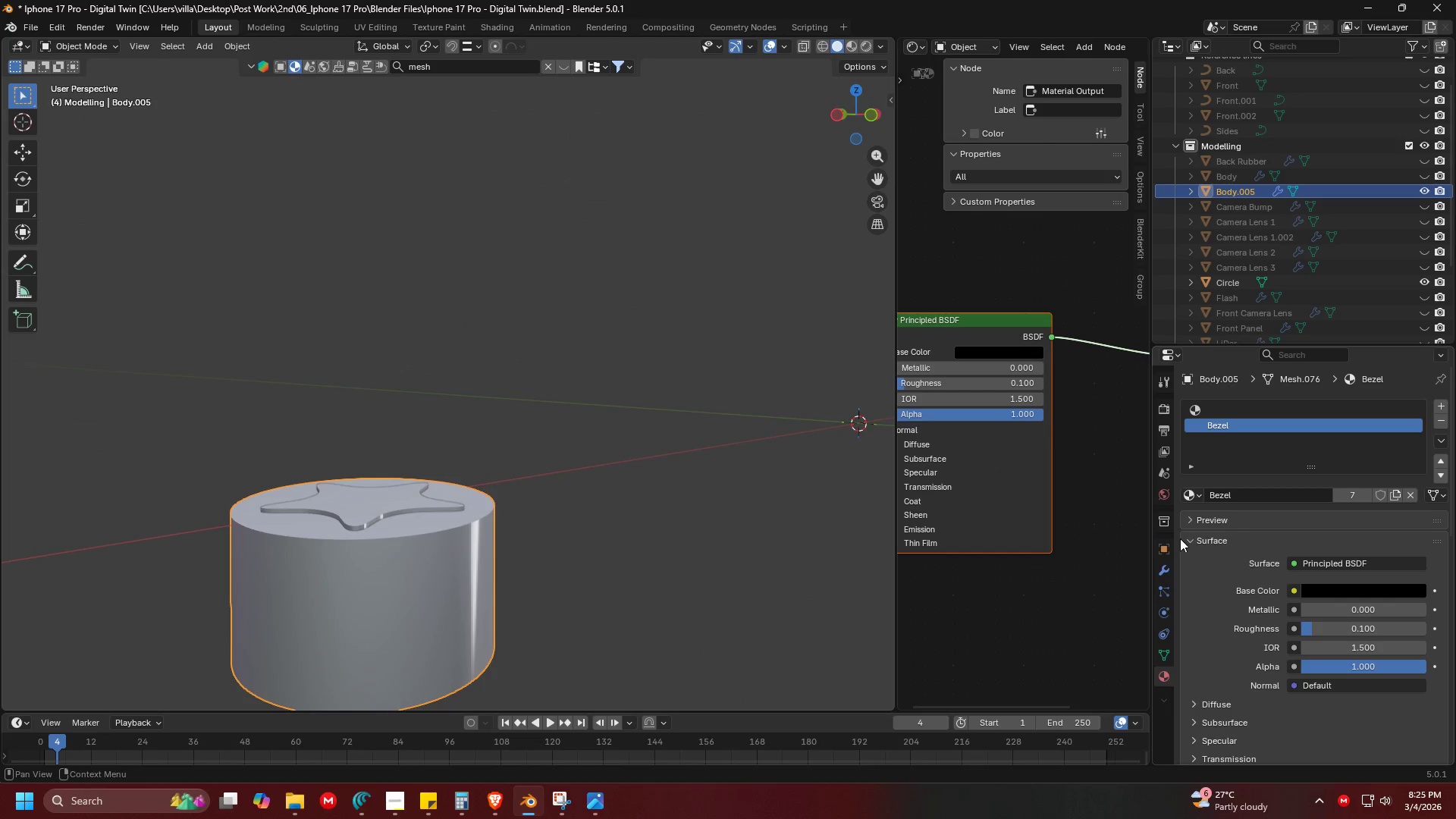 
left_click([1159, 576])
 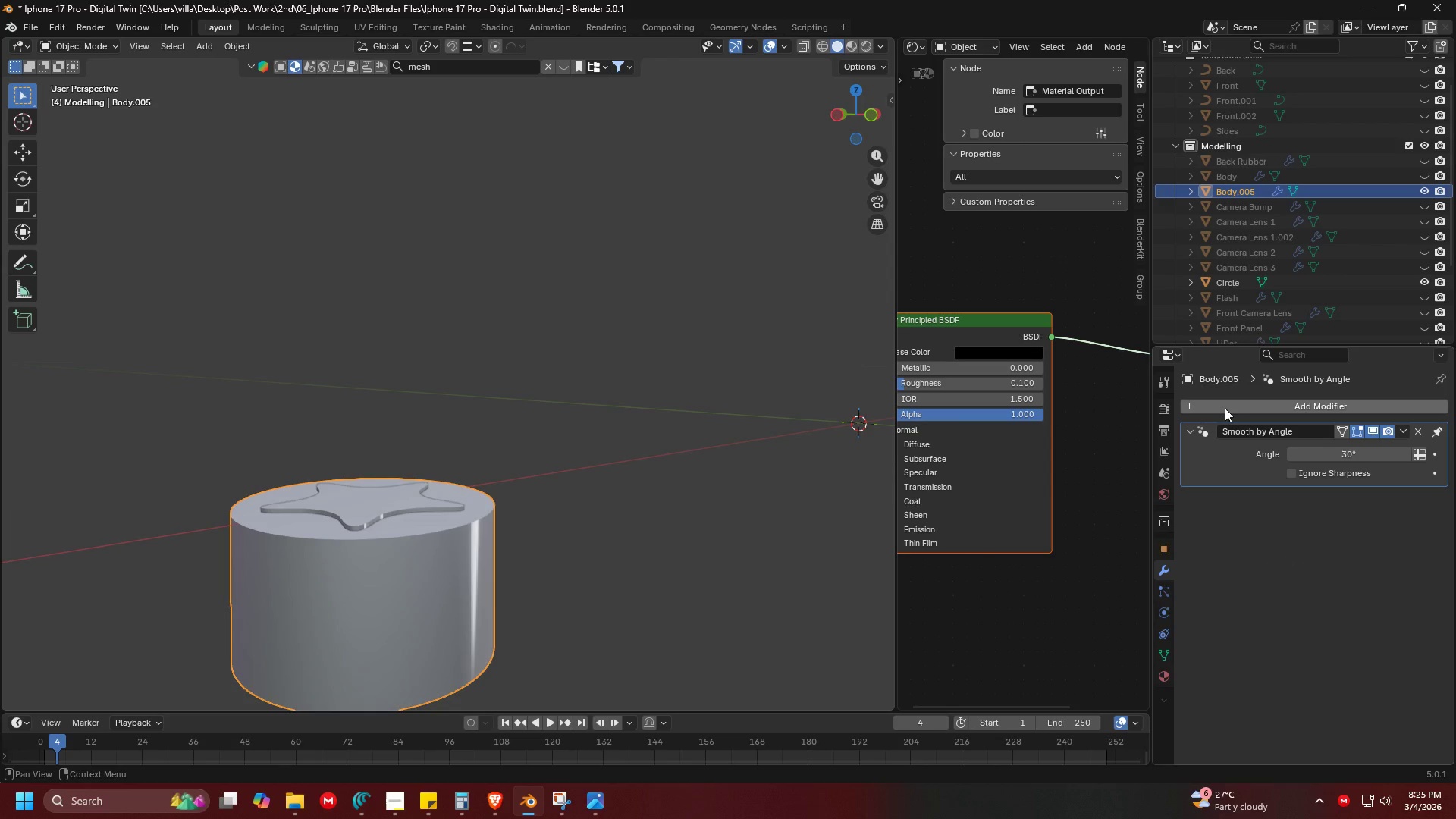 
double_click([1225, 407])
 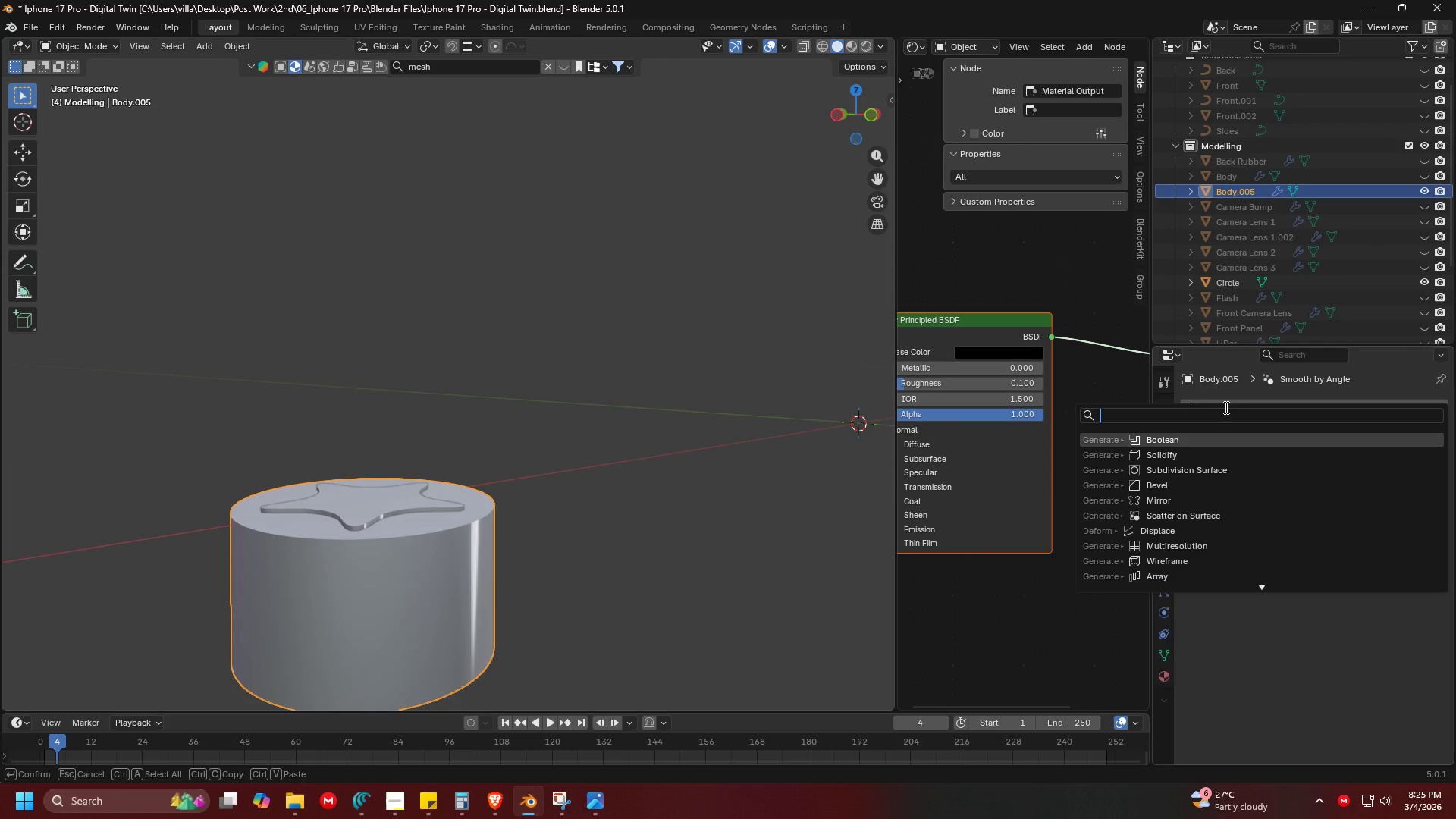 
type(bool)
 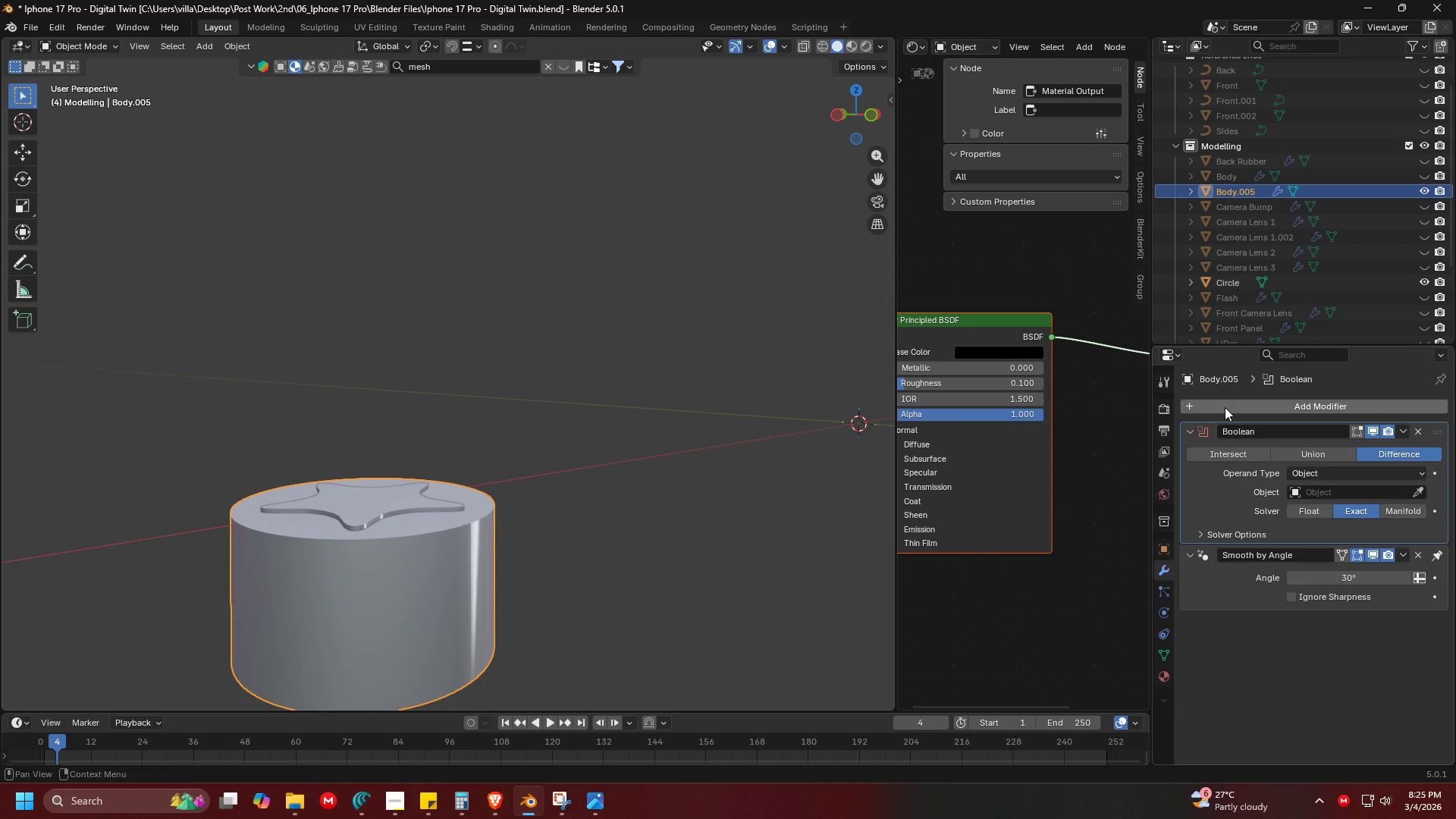 
key(Enter)
 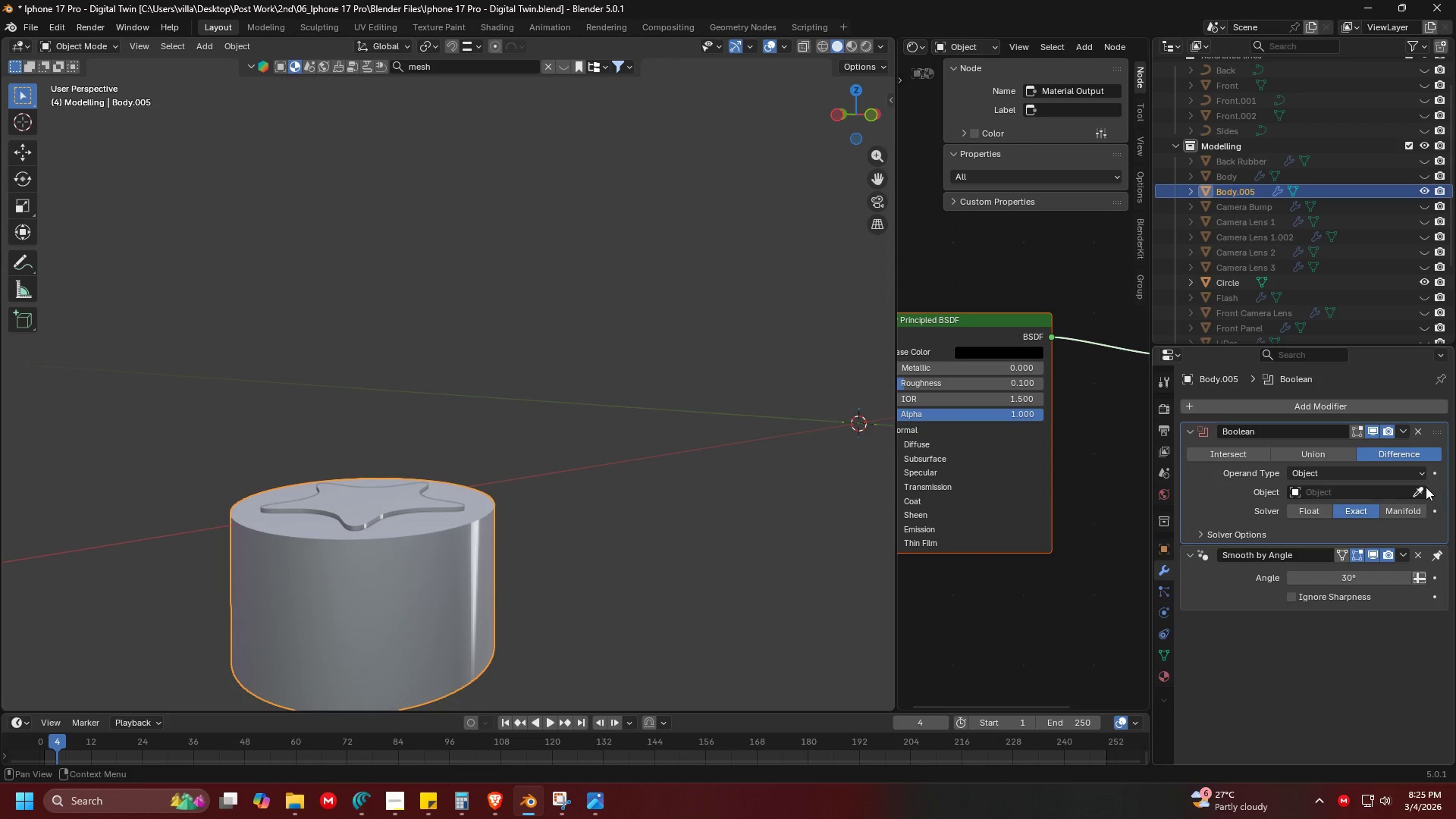 
left_click([1414, 488])
 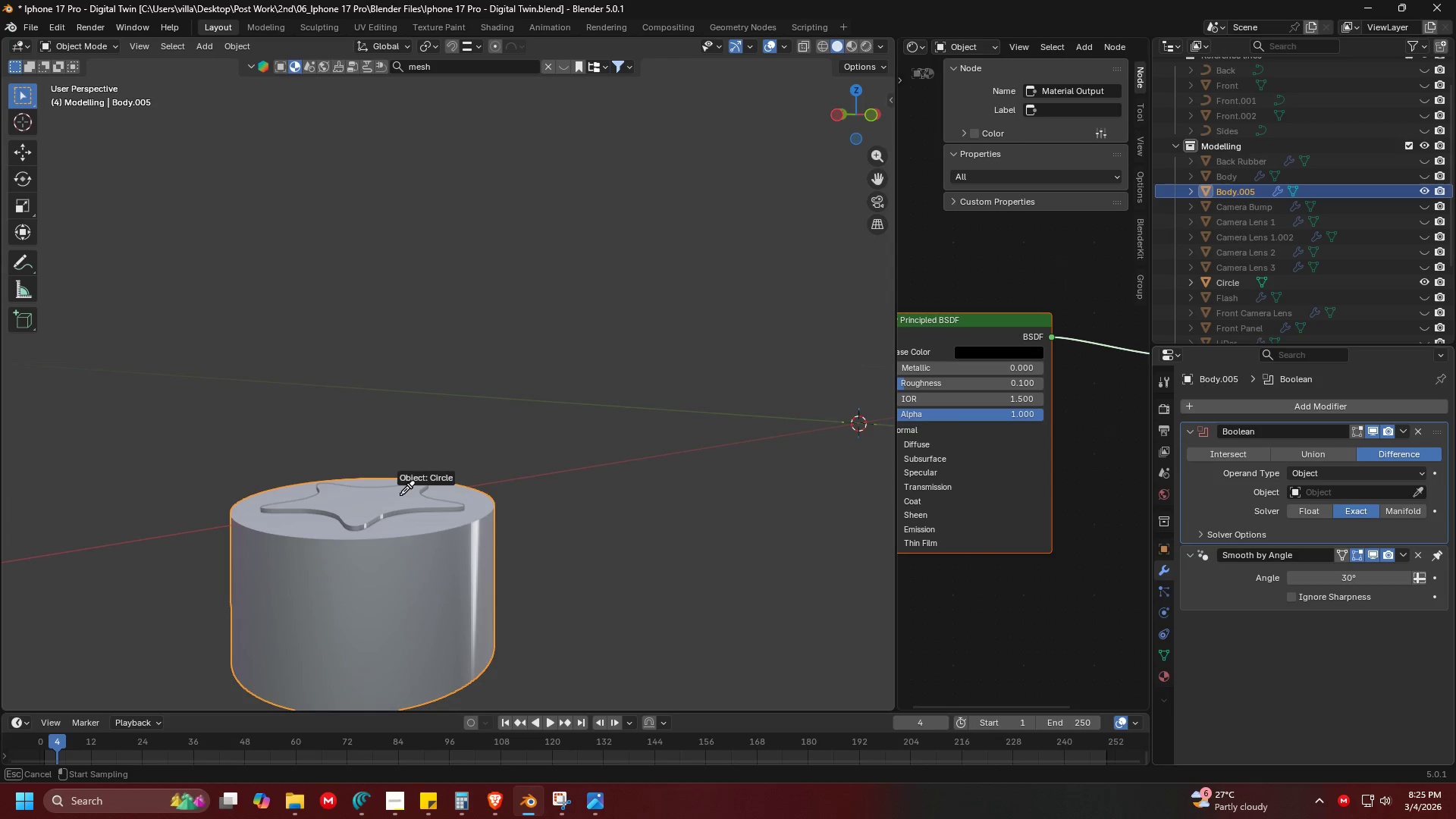 
left_click([399, 495])
 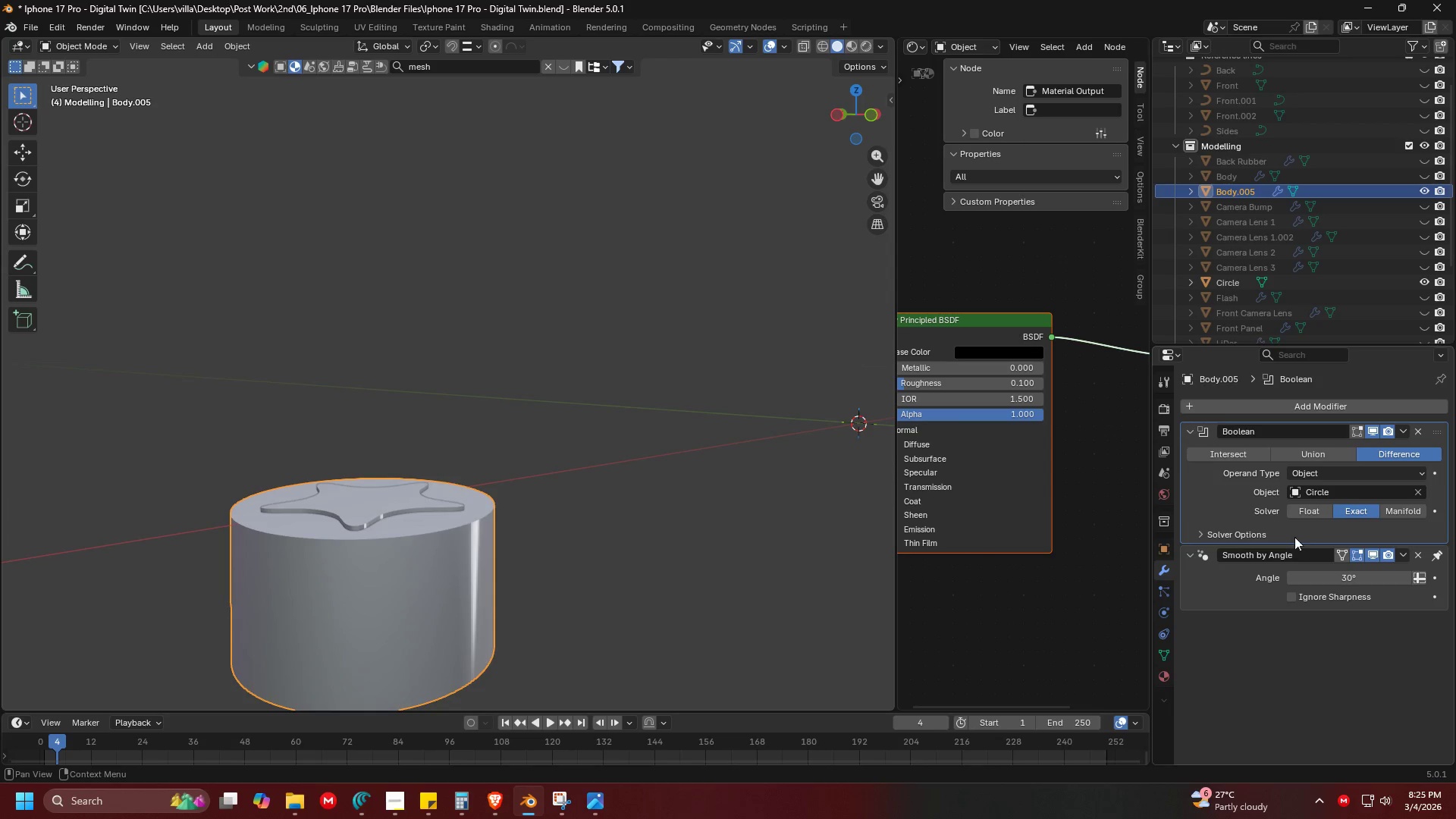 
left_click([1255, 526])
 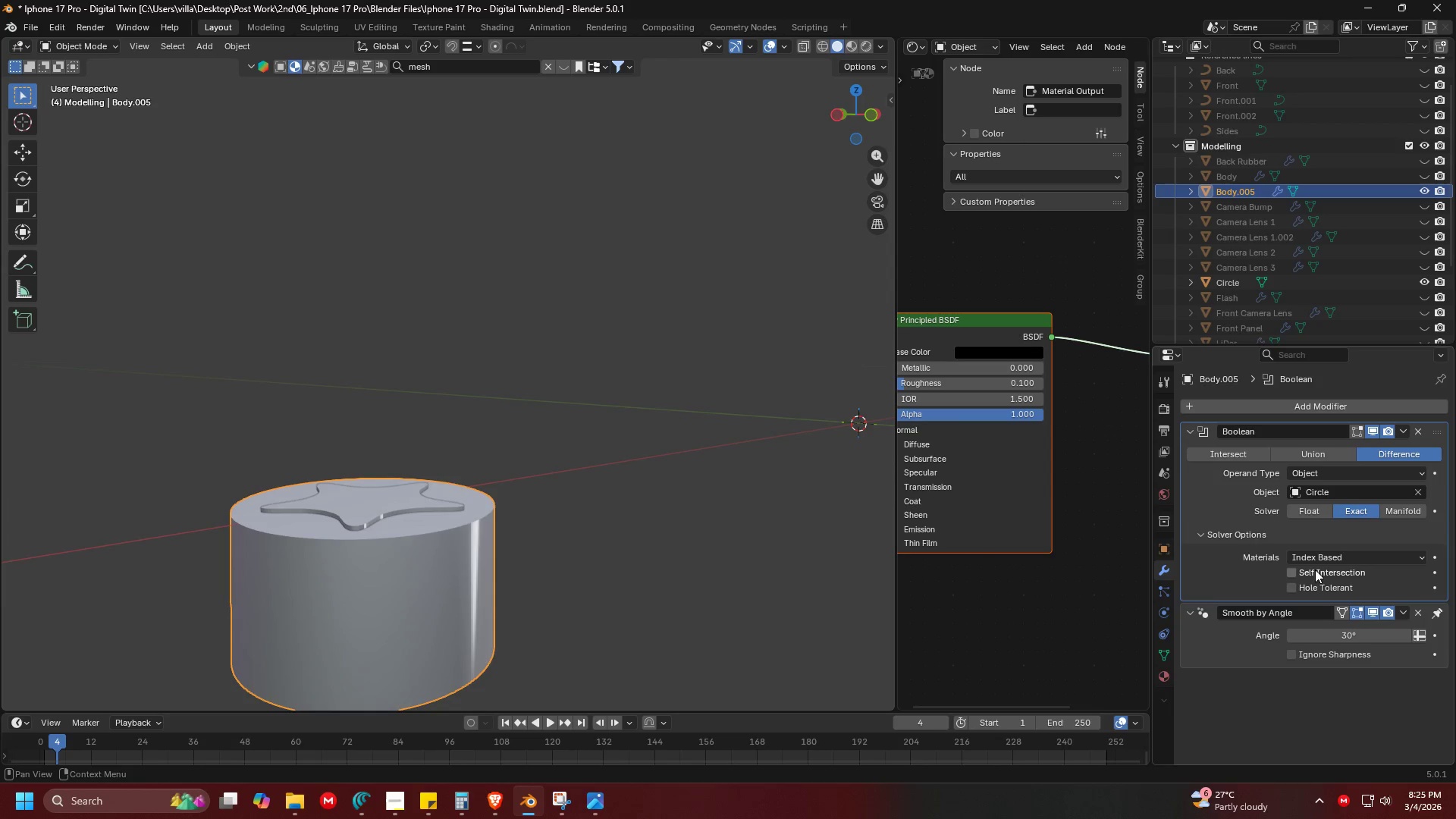 
left_click([1315, 571])
 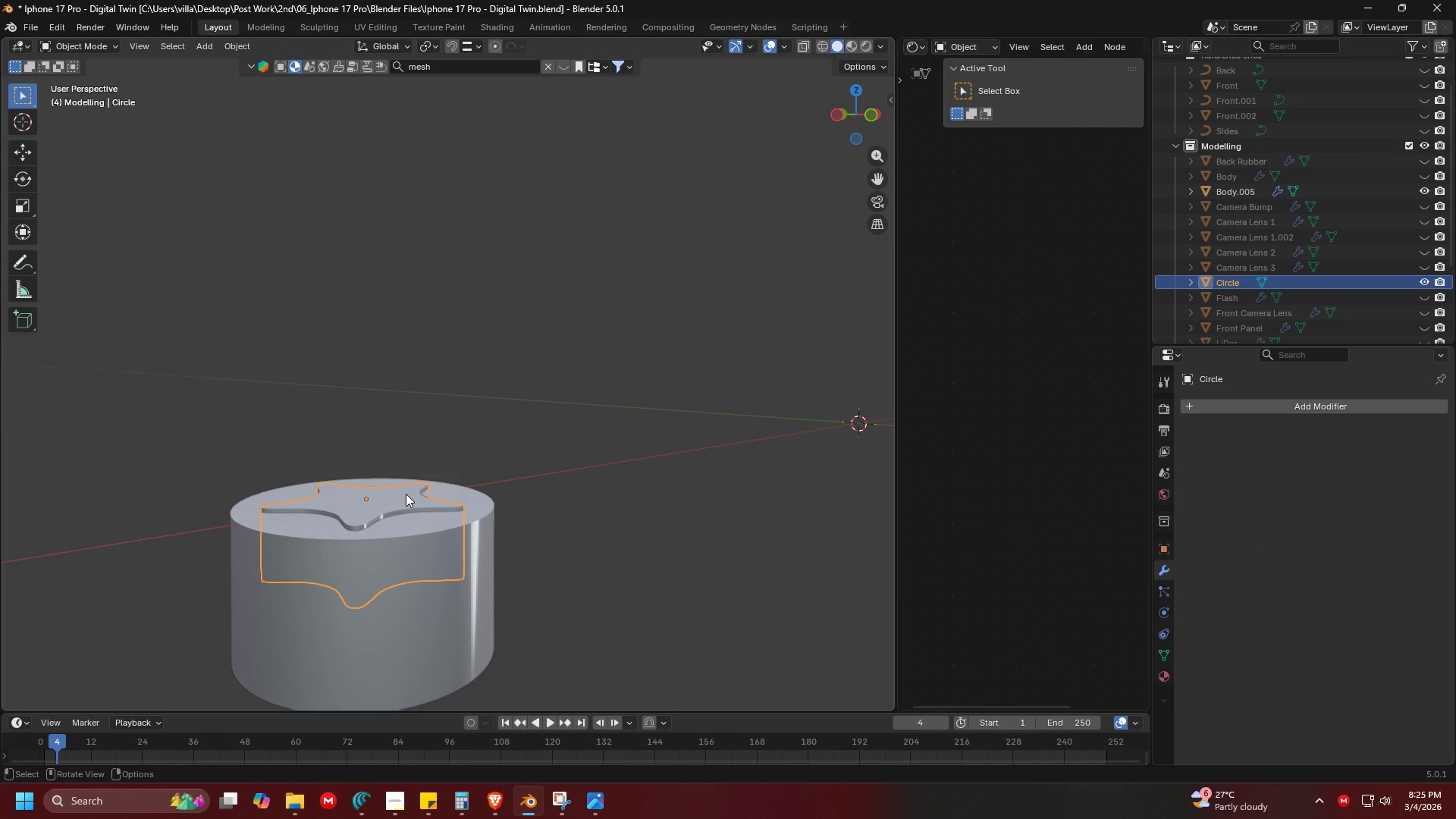 
key(H)
 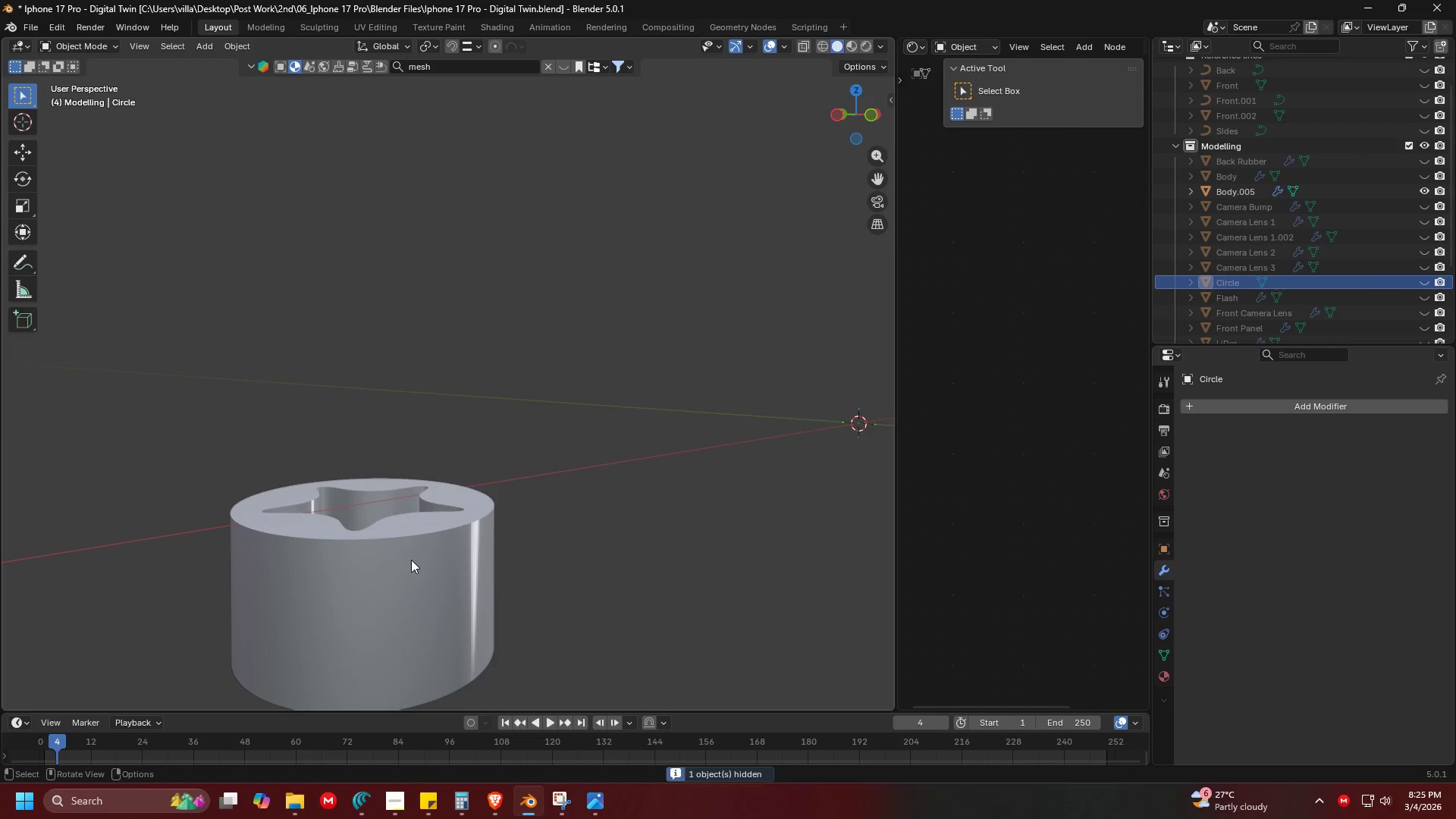 
key(Shift+ShiftLeft)
 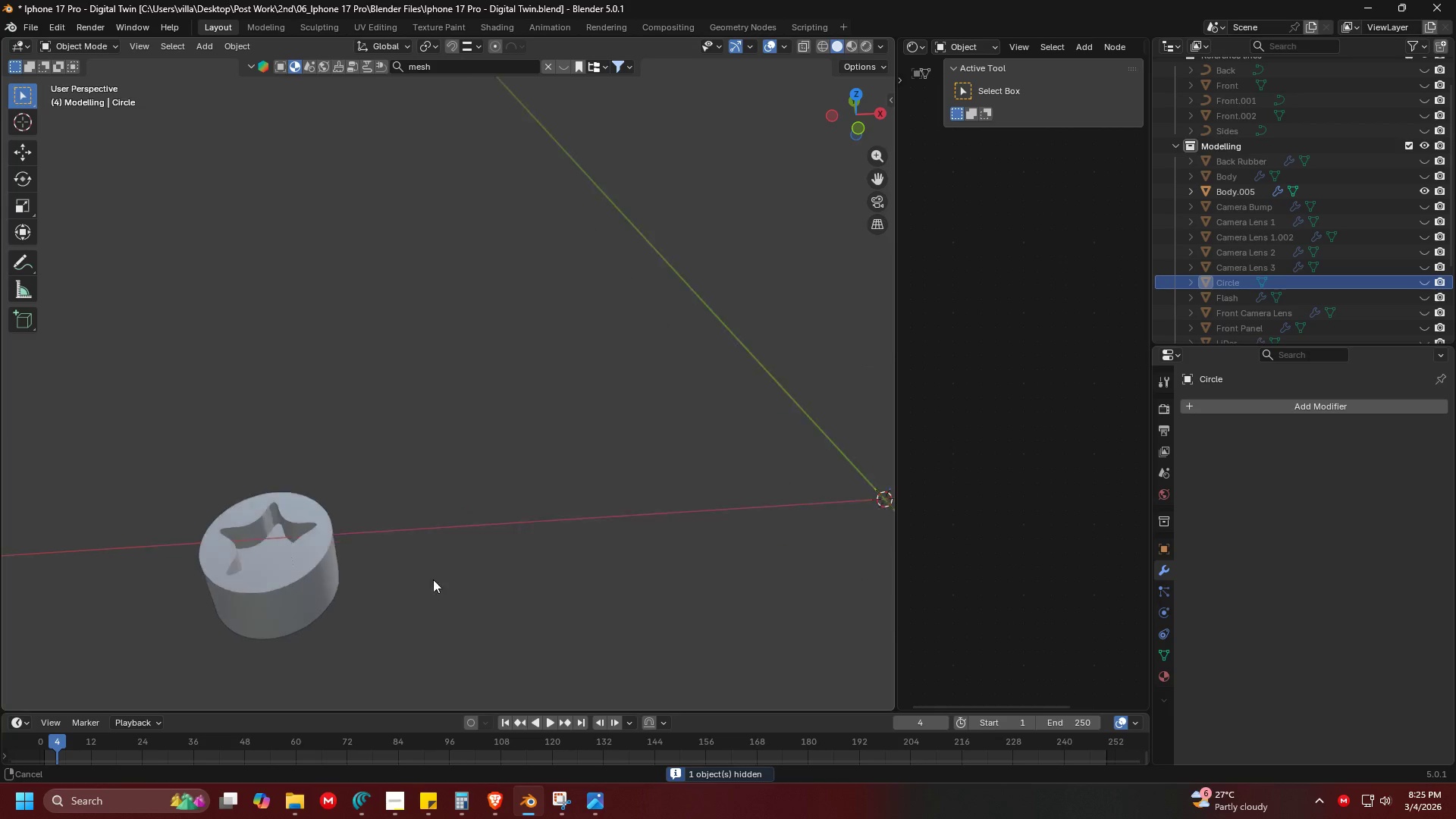 
scroll: coordinate [438, 560], scroll_direction: down, amount: 1.0
 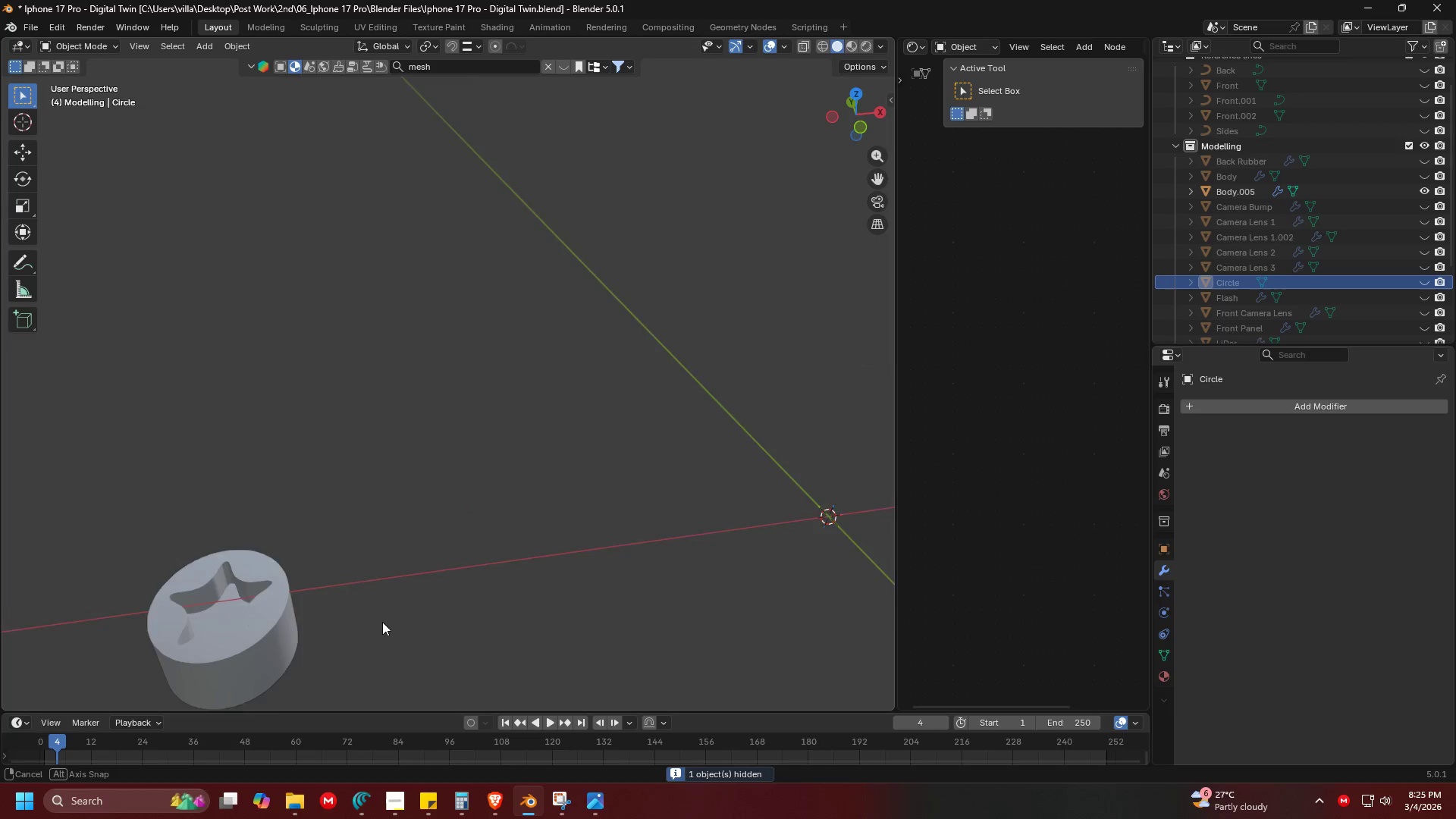 
key(Shift+ShiftLeft)
 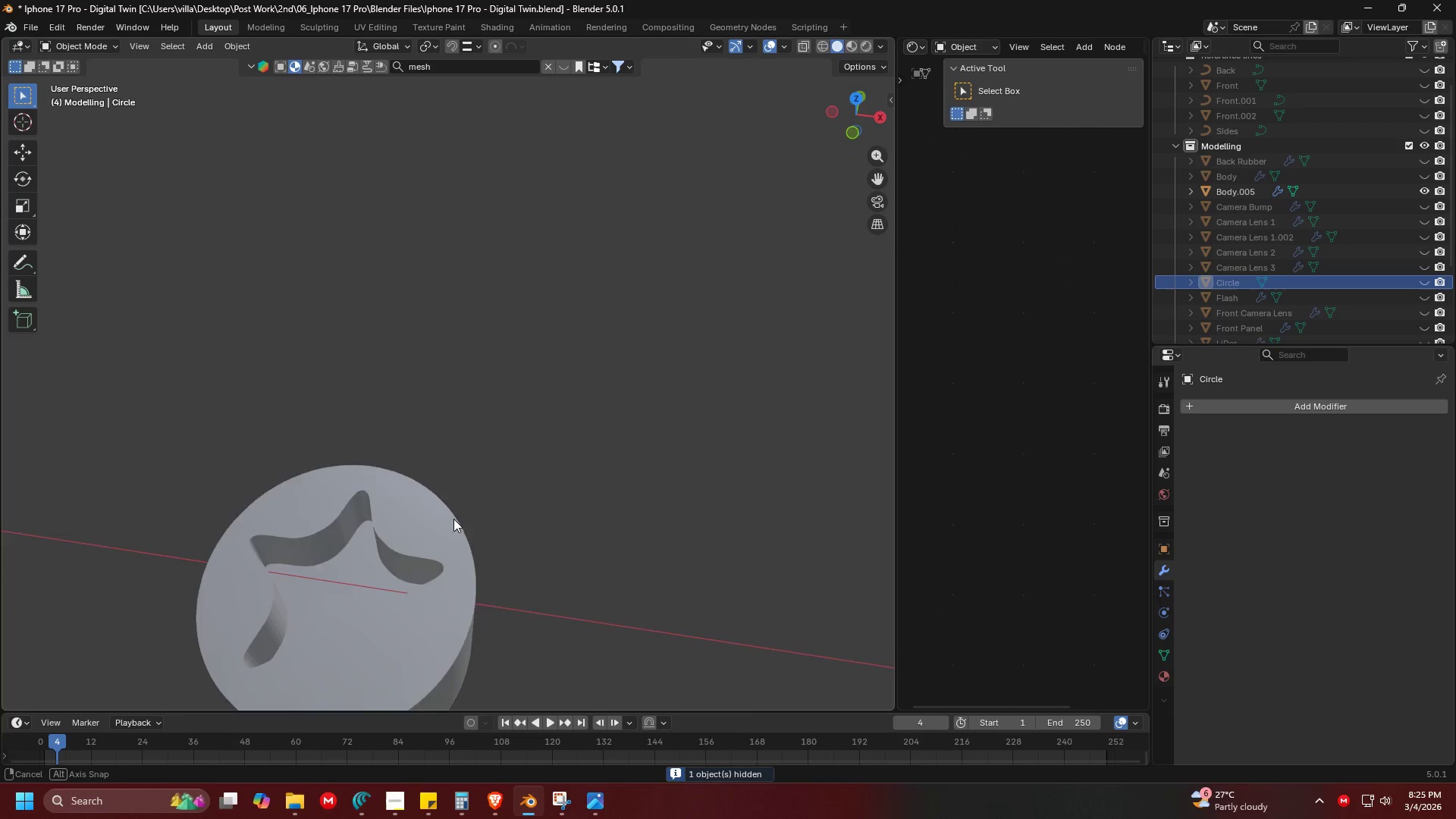 
scroll: coordinate [529, 526], scroll_direction: up, amount: 3.0
 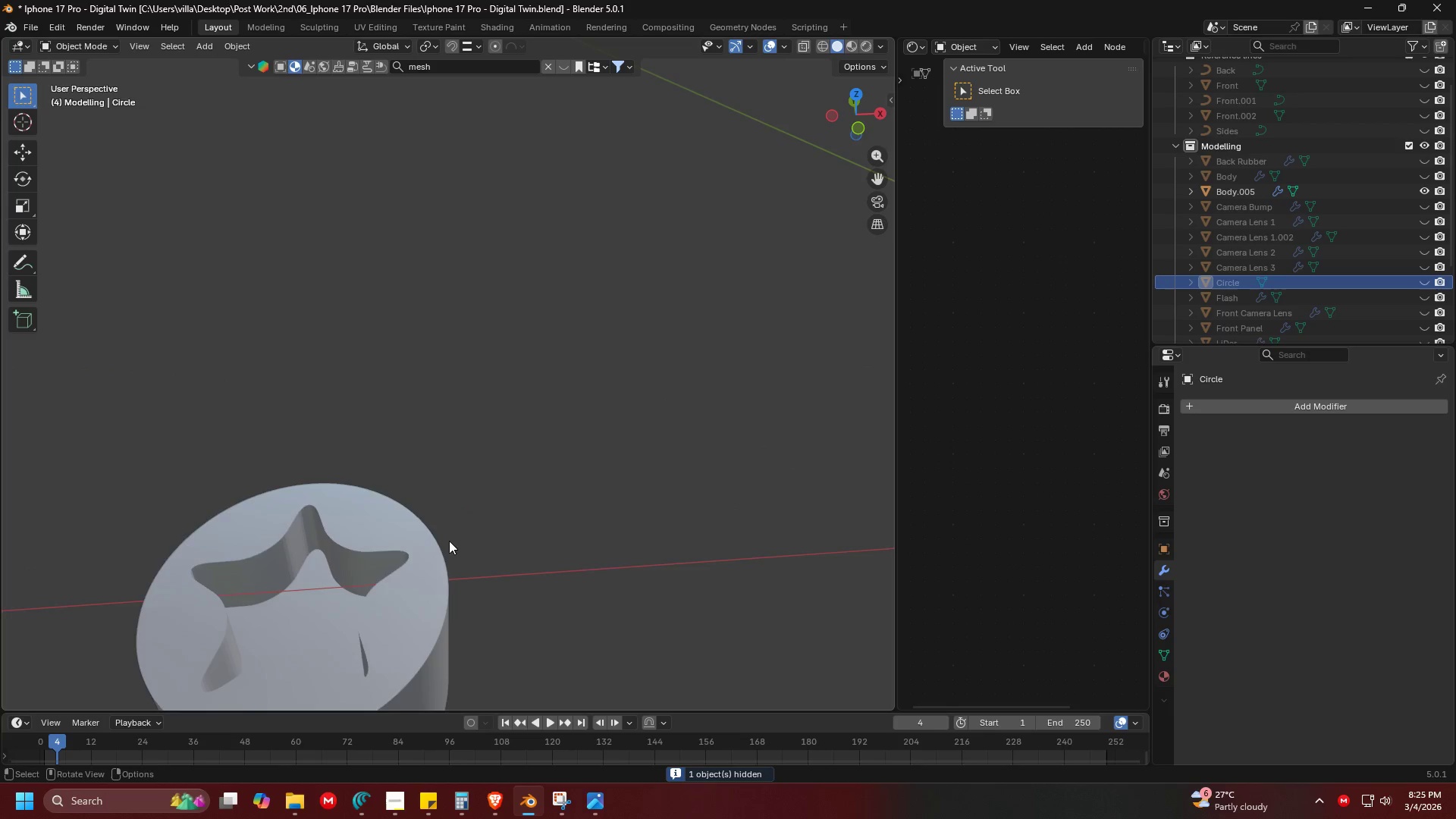 
key(Shift+ShiftLeft)
 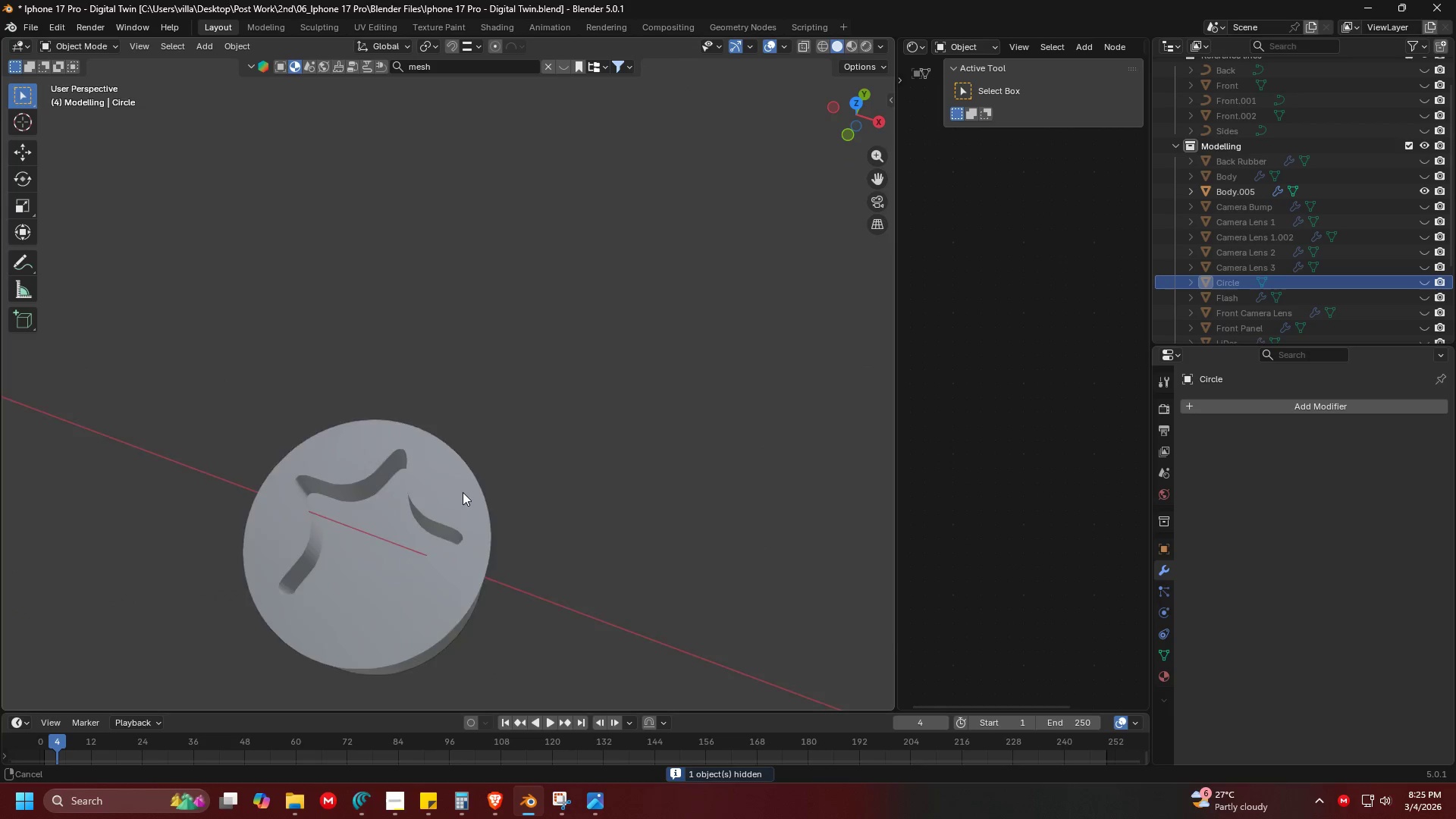 
key(Control+ControlLeft)
 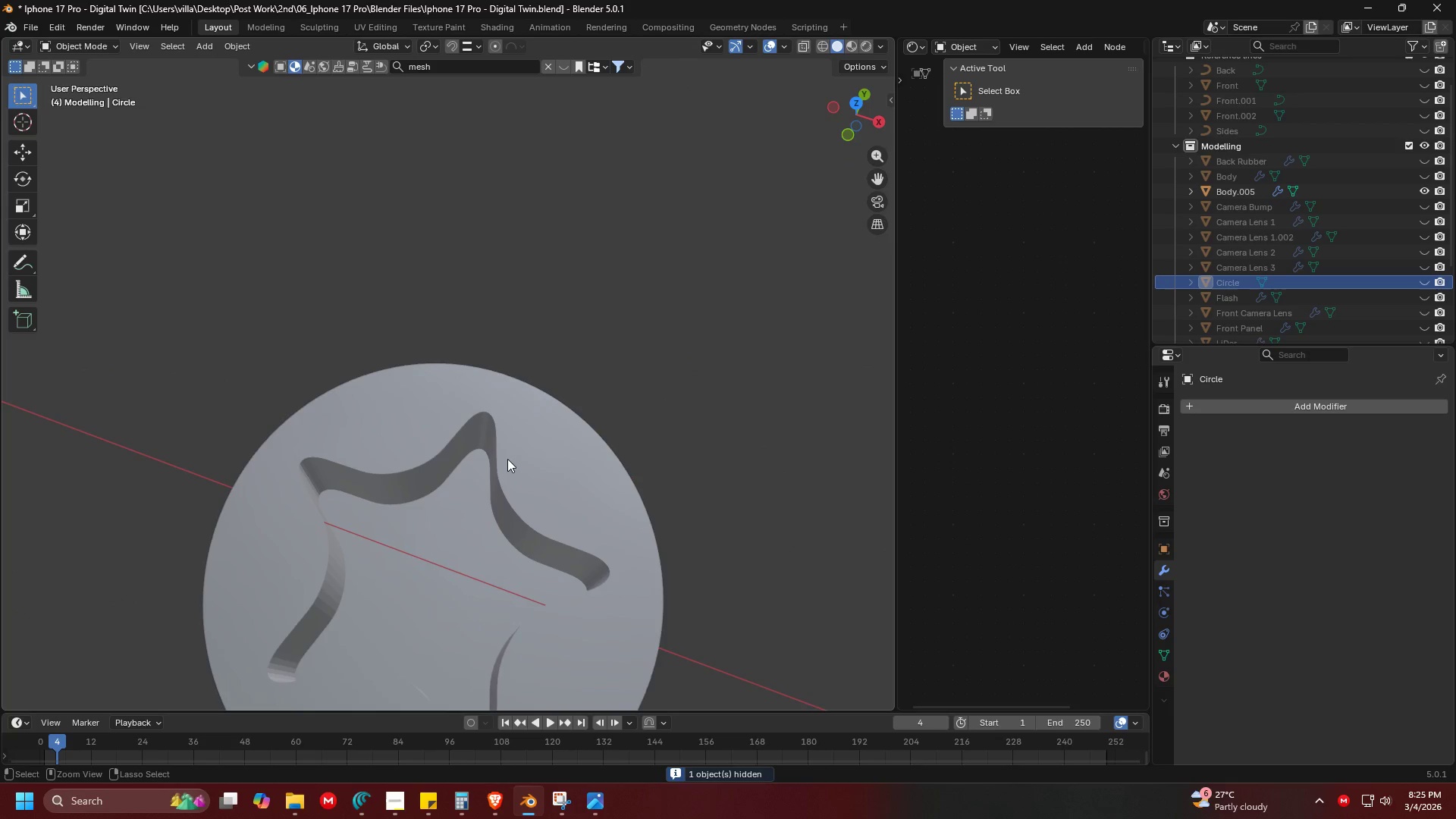 
key(Control+S)
 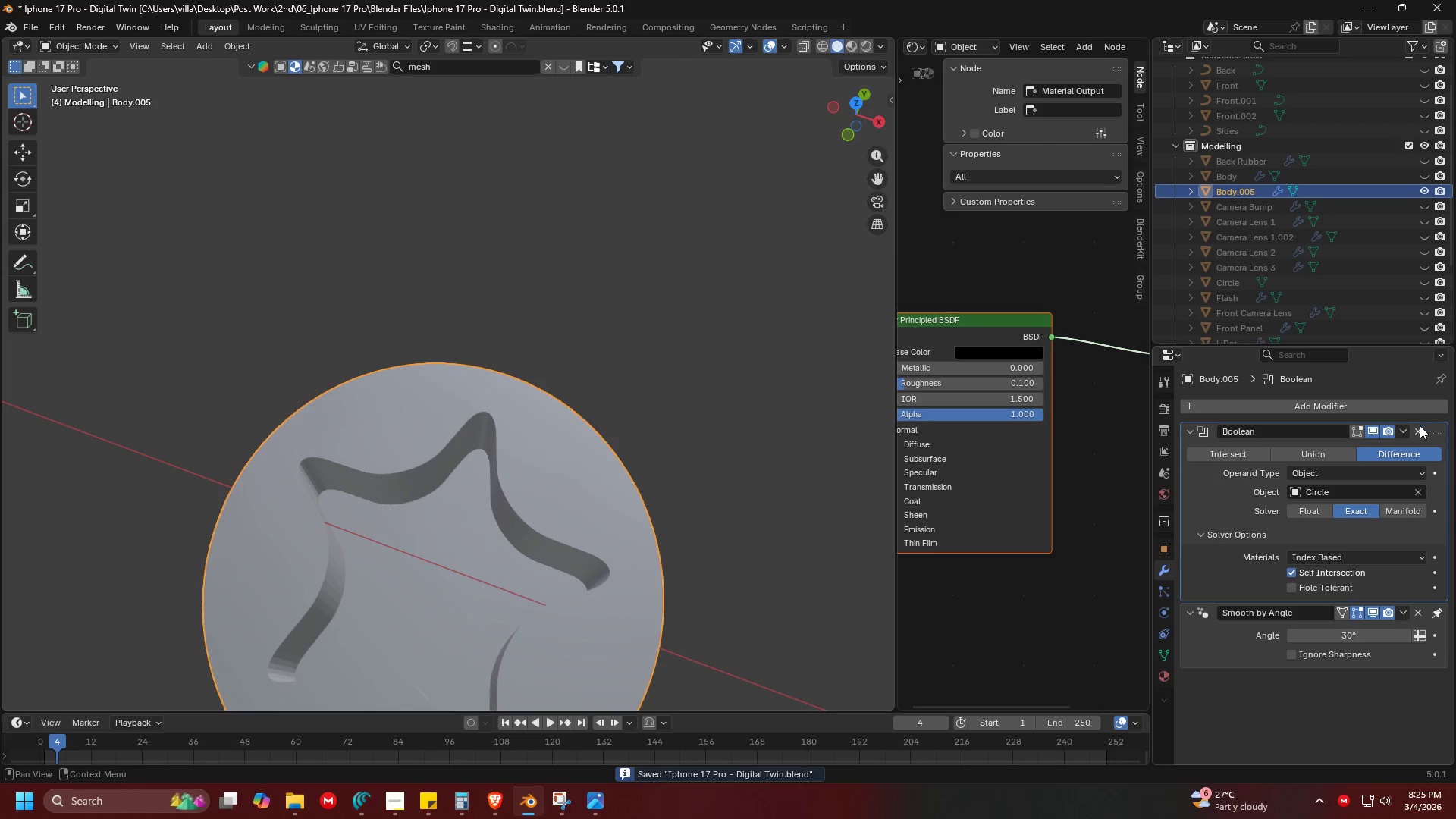 
scroll: coordinate [507, 459], scroll_direction: up, amount: 2.0
 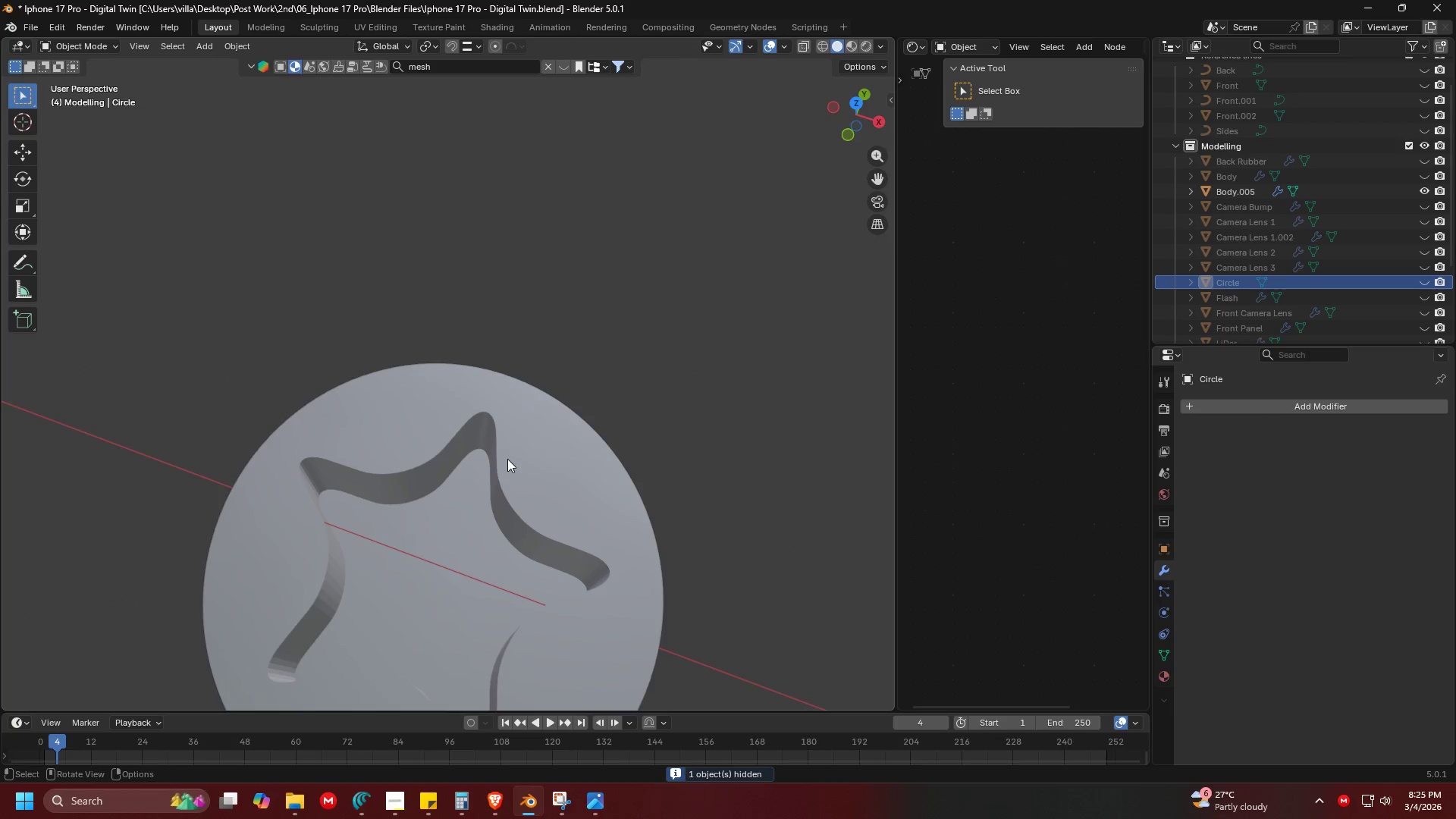 
left_click([1404, 431])
 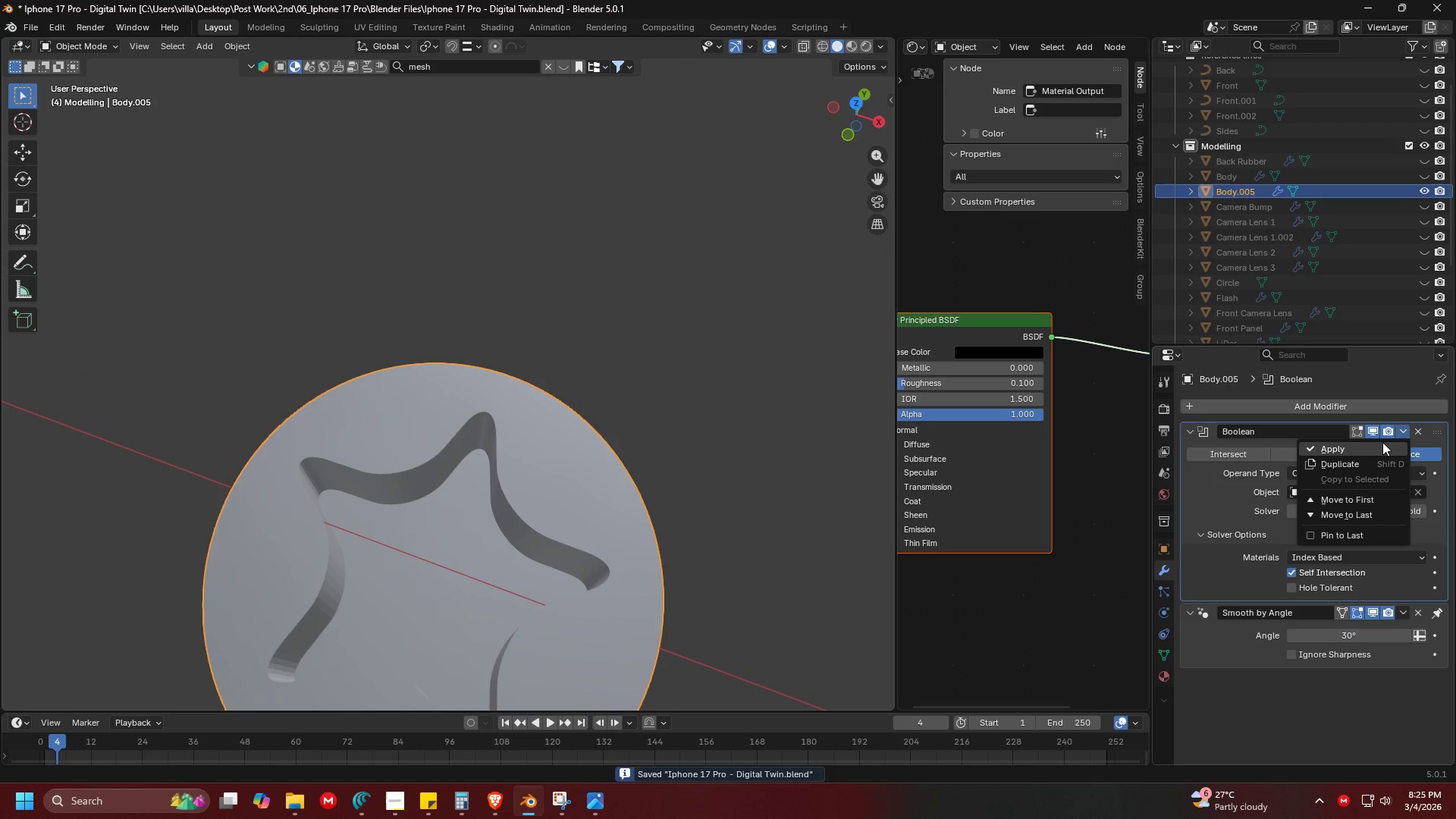 
left_click([1382, 442])
 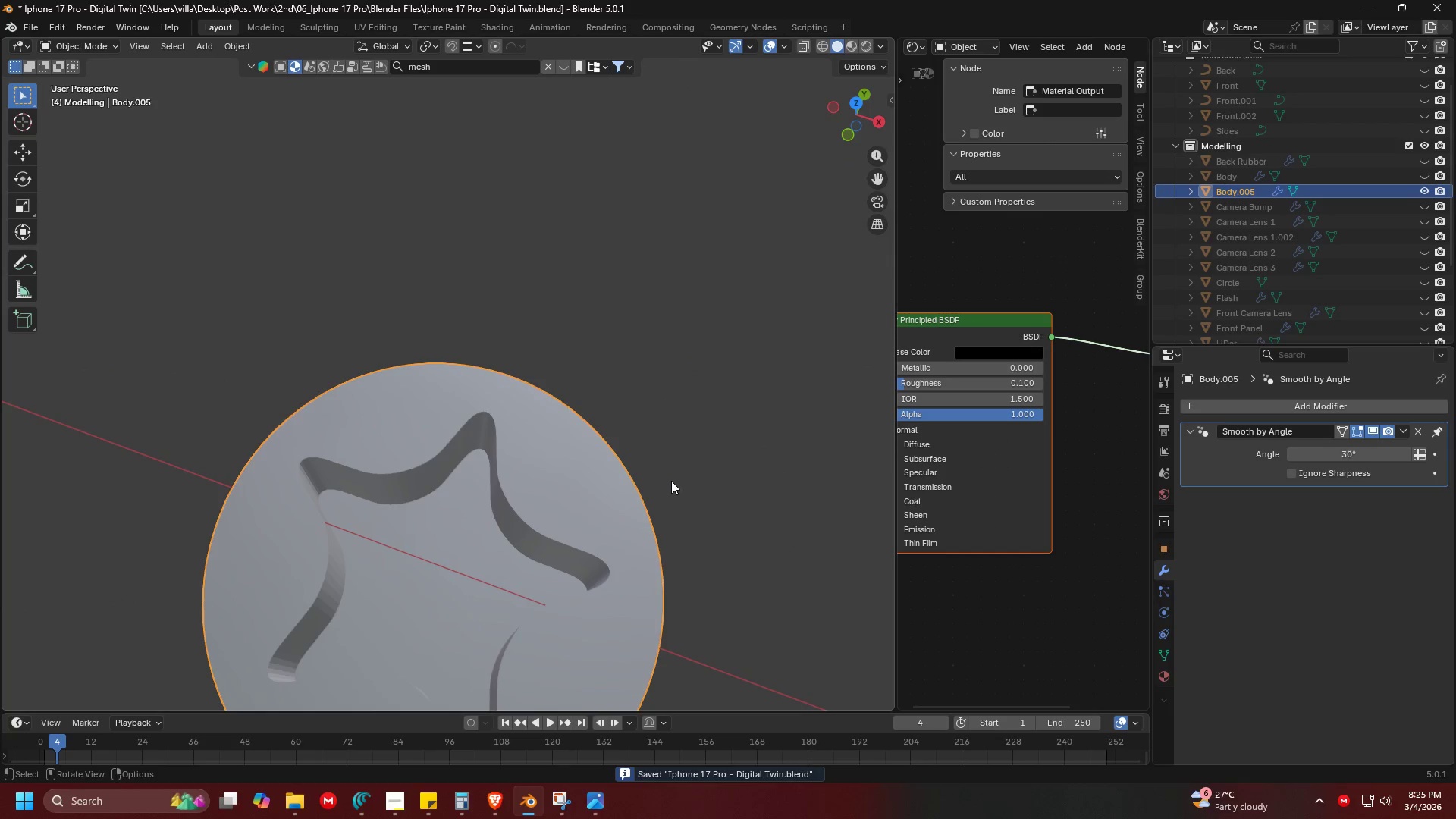 
scroll: coordinate [611, 450], scroll_direction: down, amount: 1.0
 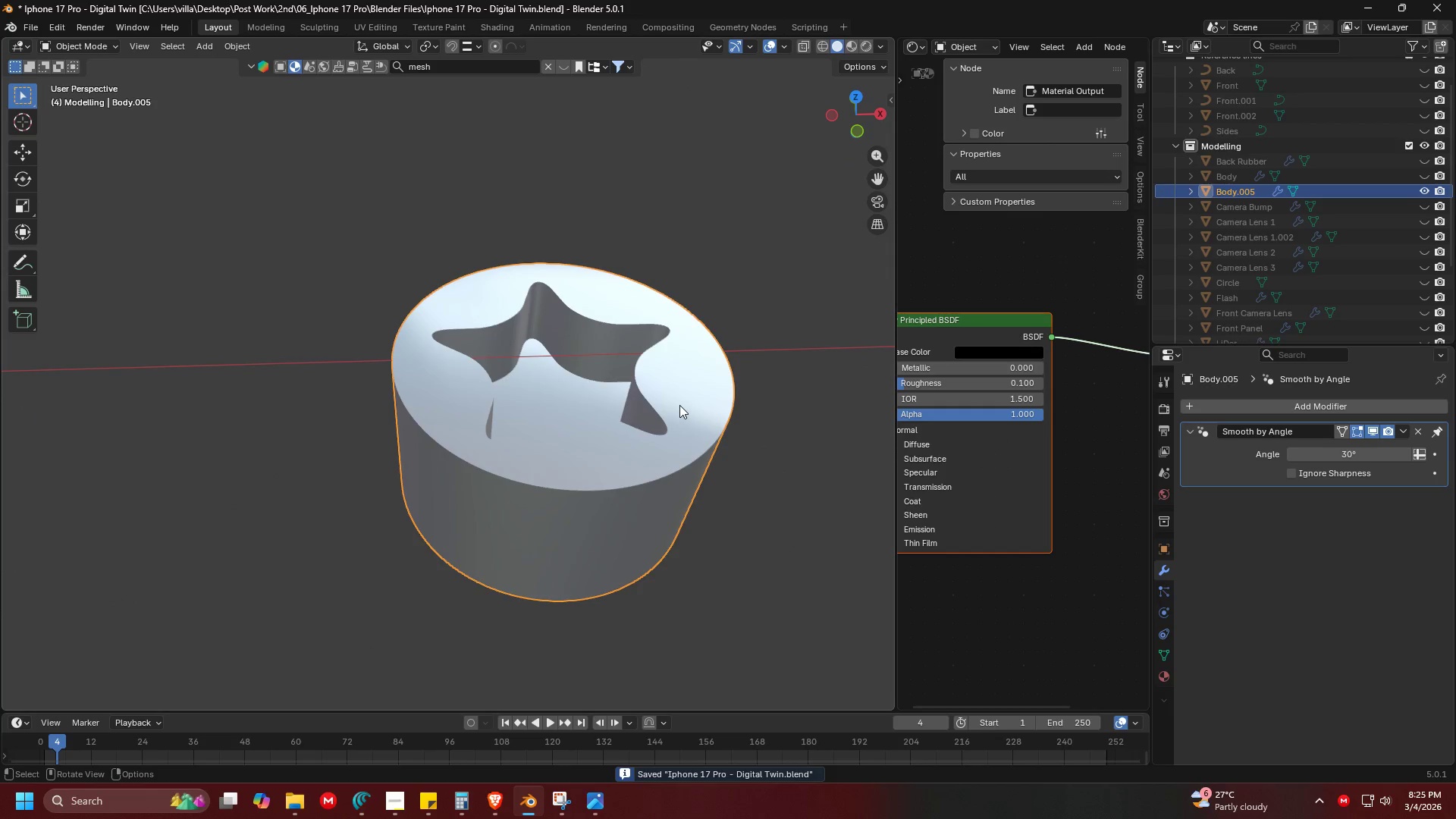 
key(Tab)
 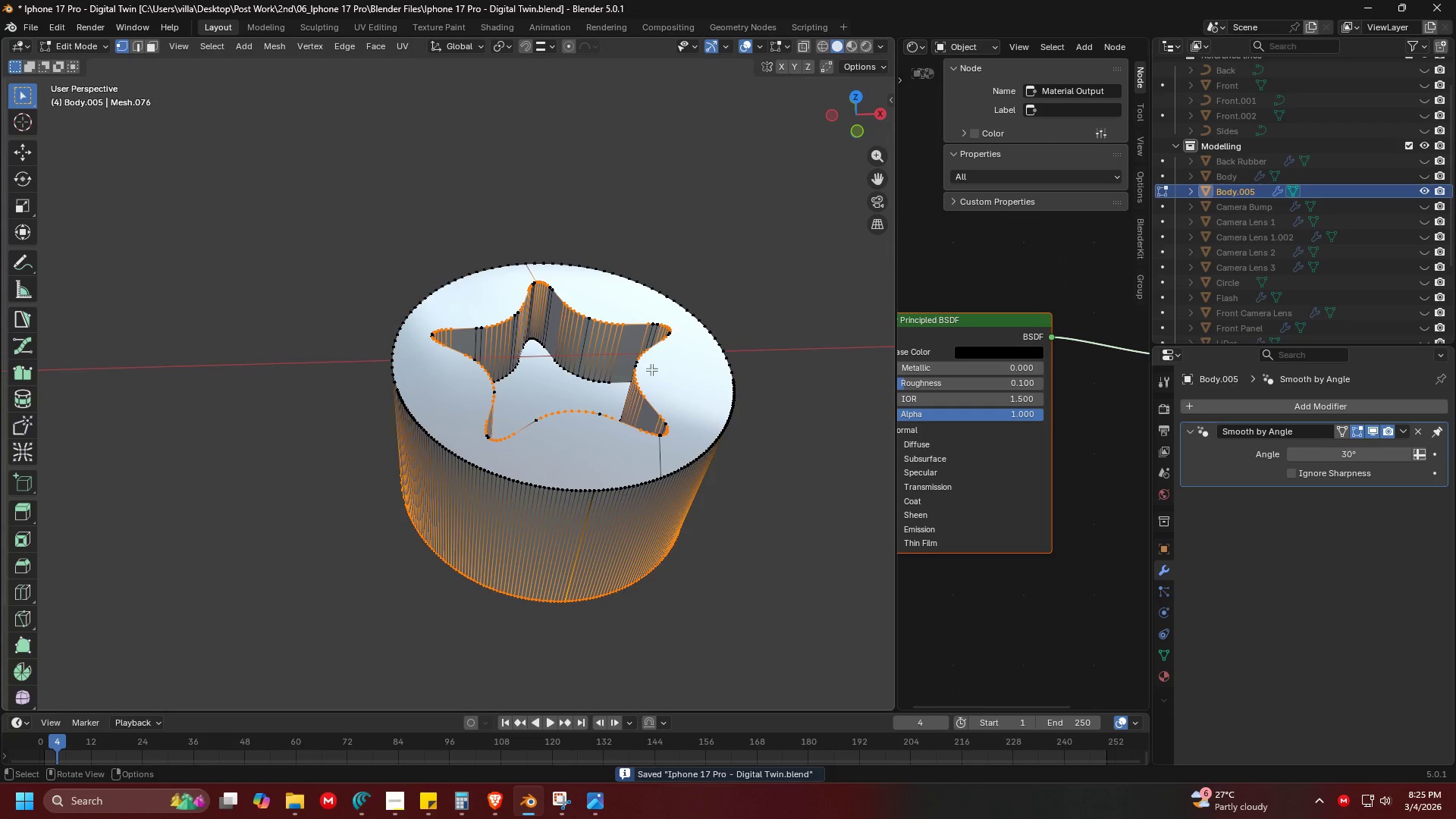 
key(Shift+ShiftLeft)
 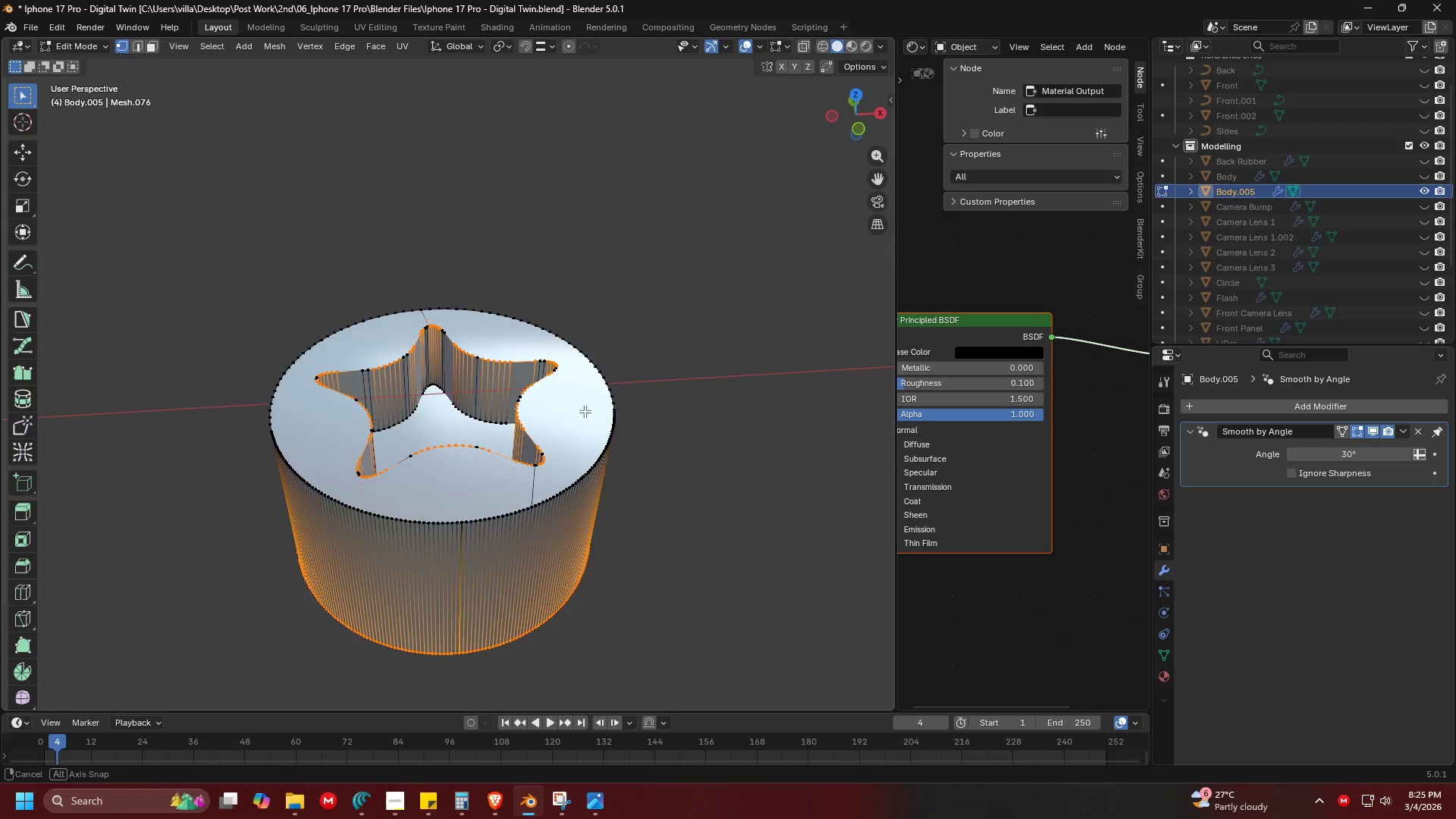 
hold_key(key=AltLeft, duration=2.02)
left_click([574, 438])
 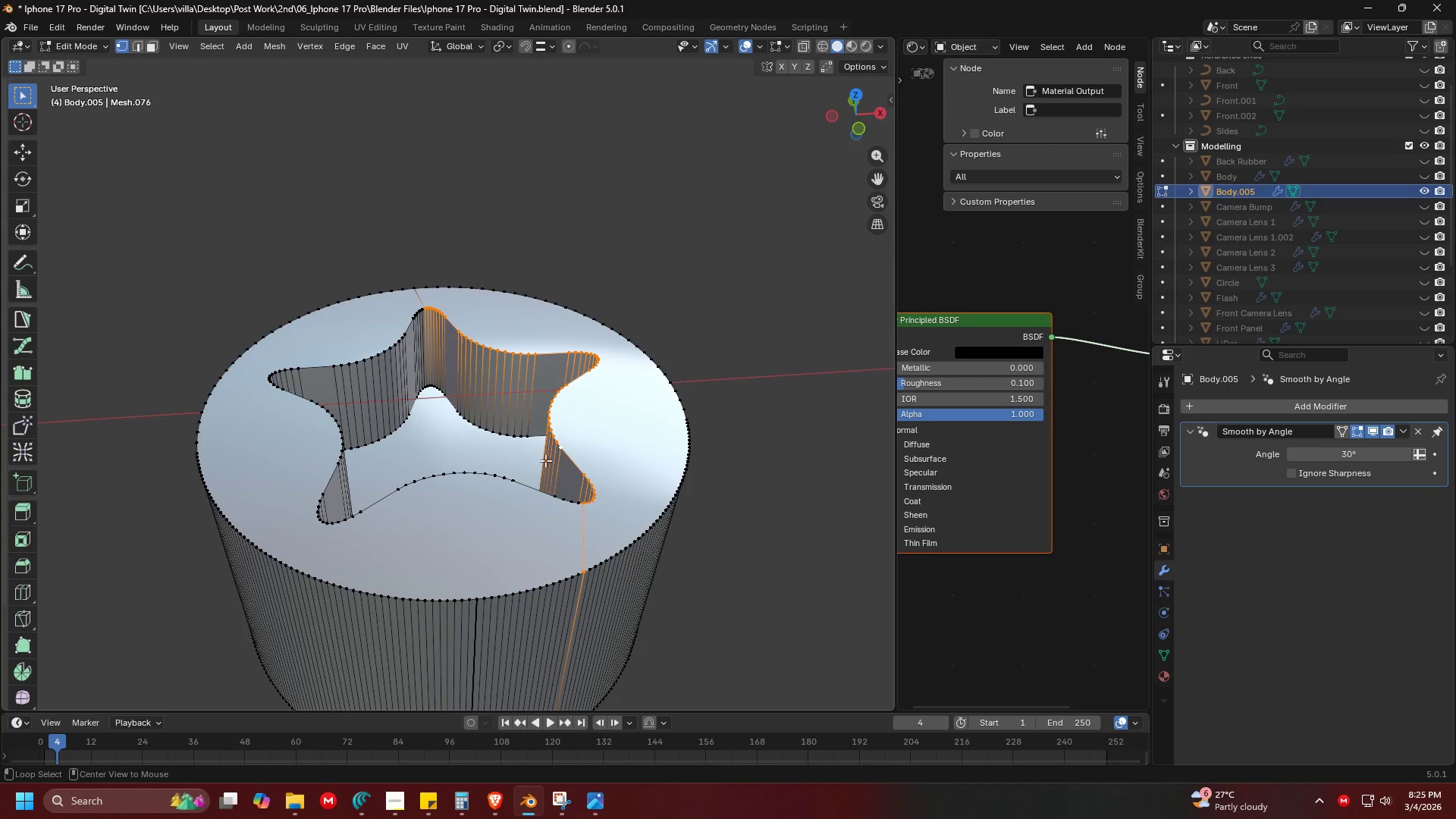 
scroll: coordinate [585, 409], scroll_direction: up, amount: 1.0
 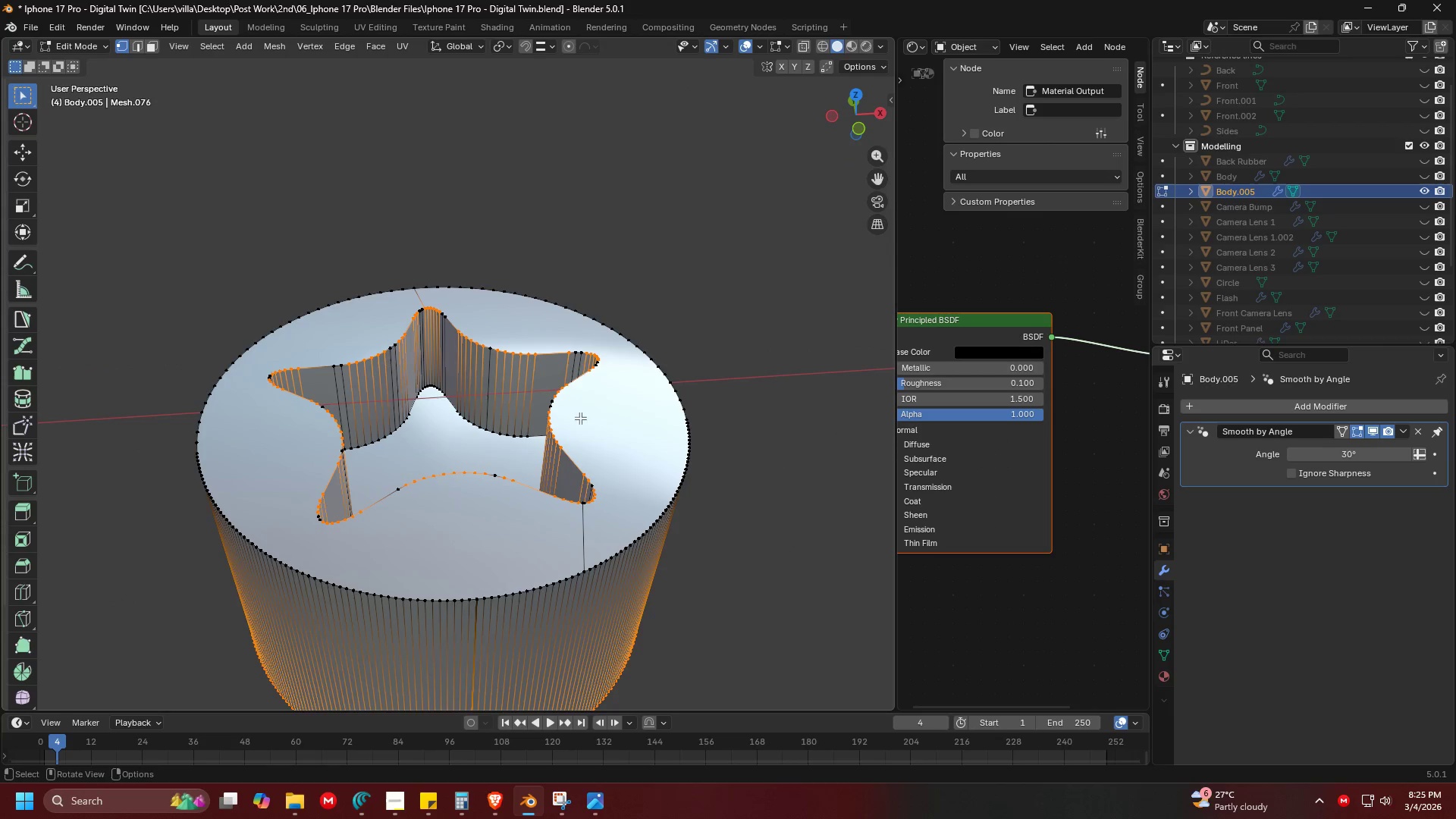 
hold_key(key=ShiftLeft, duration=1.2)
left_click([520, 487])
 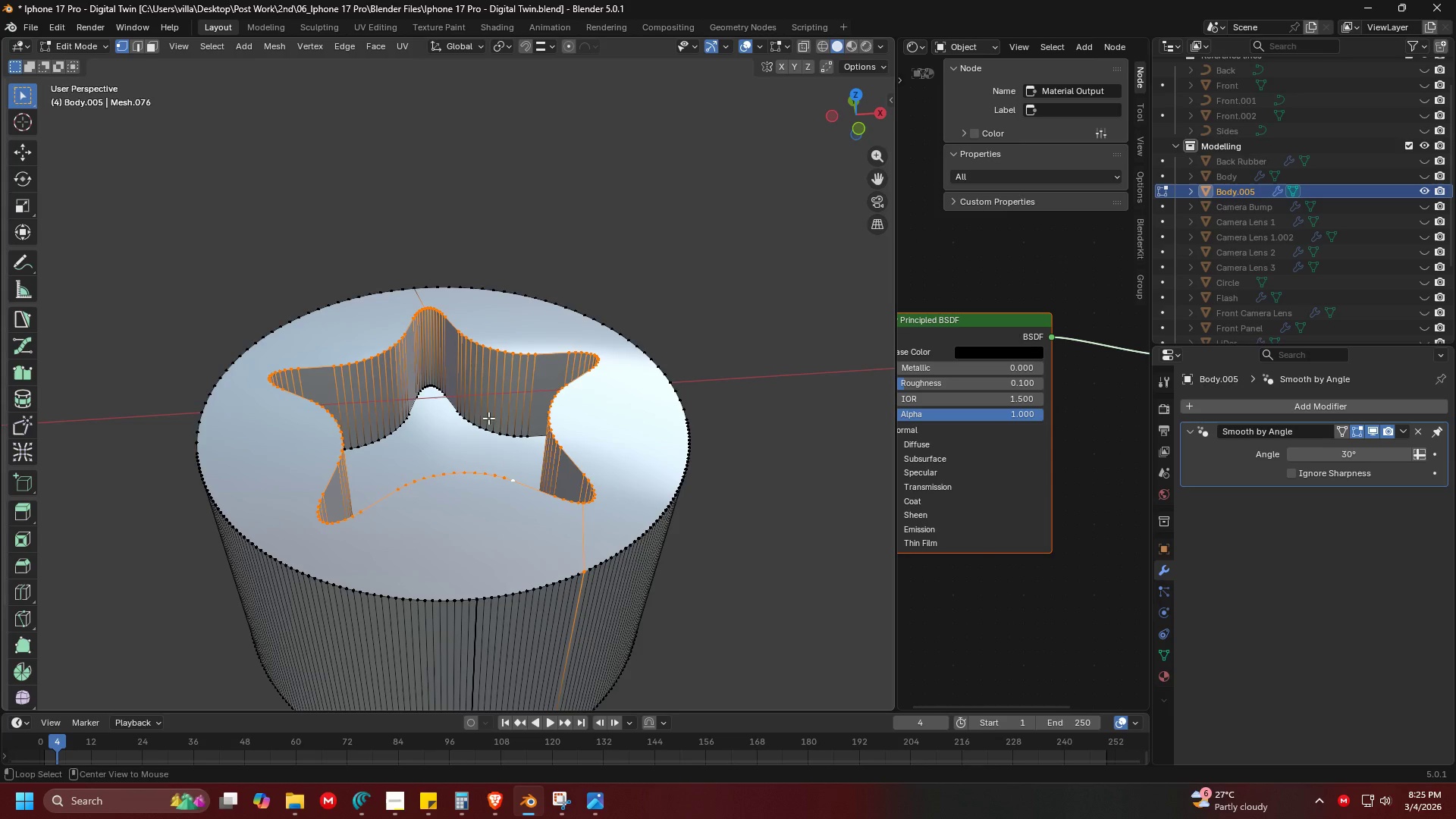 
key(Shift+ShiftLeft)
 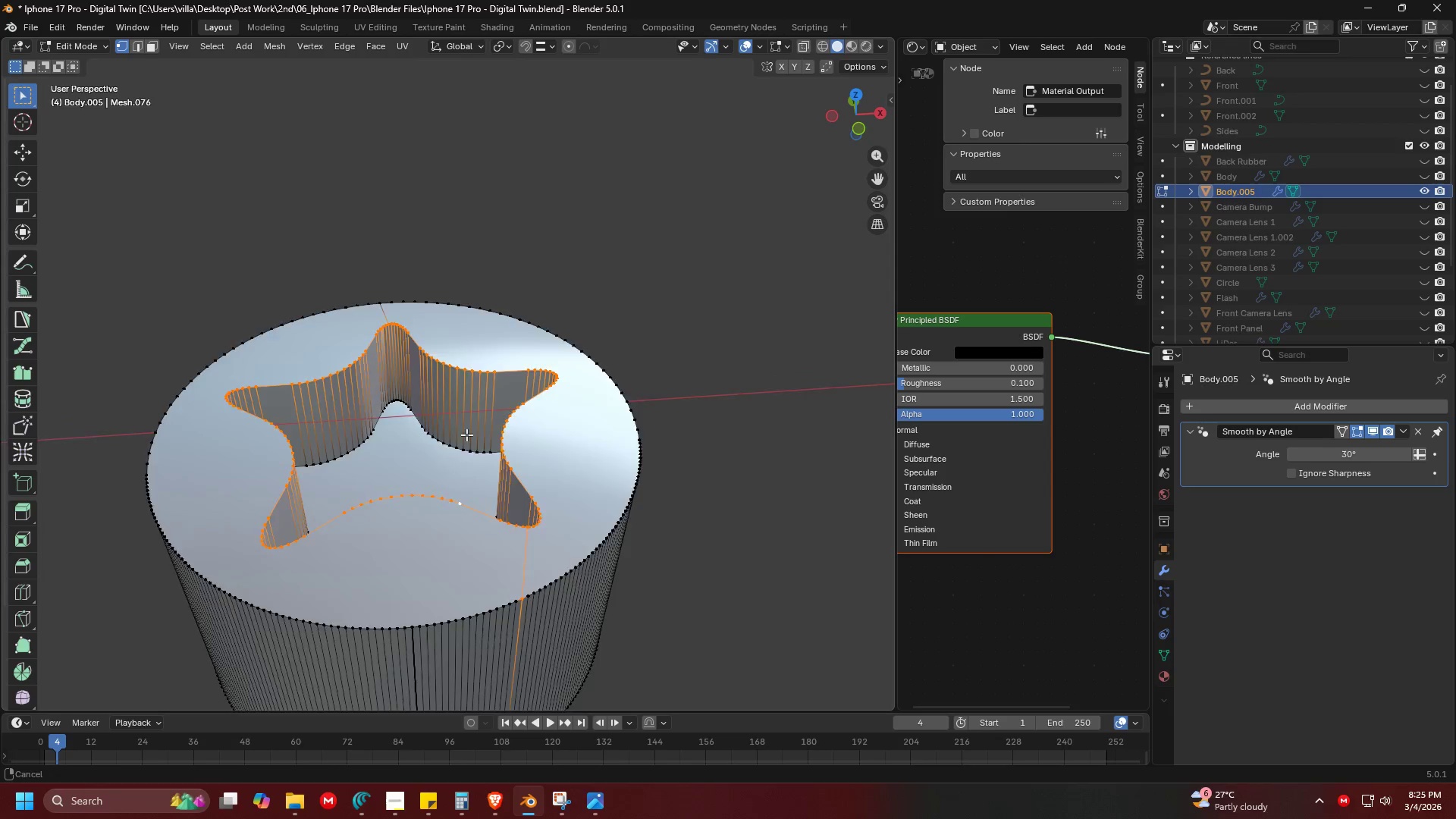 
key(Shift+ShiftLeft)
 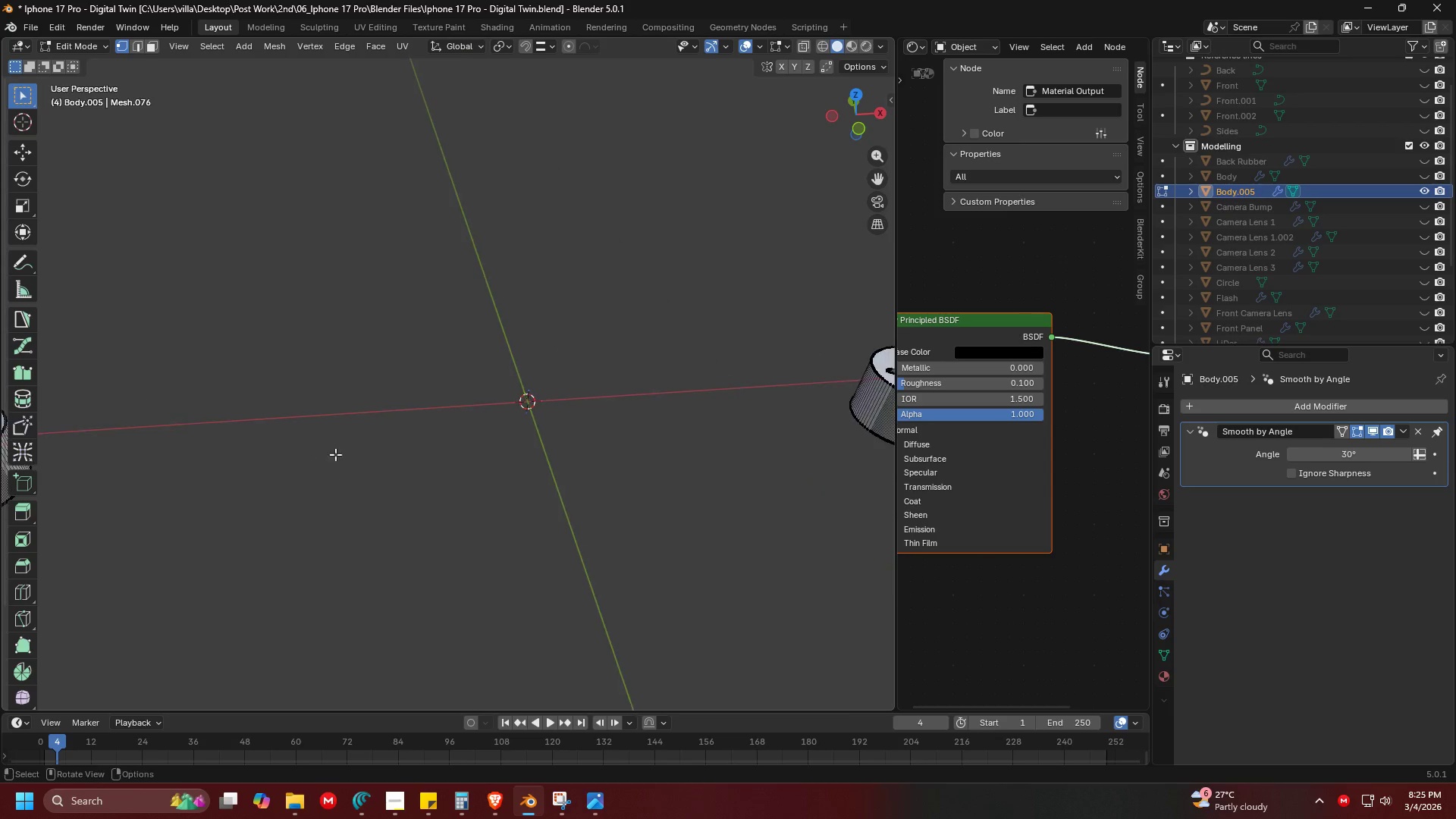 
scroll: coordinate [603, 432], scroll_direction: down, amount: 4.0
 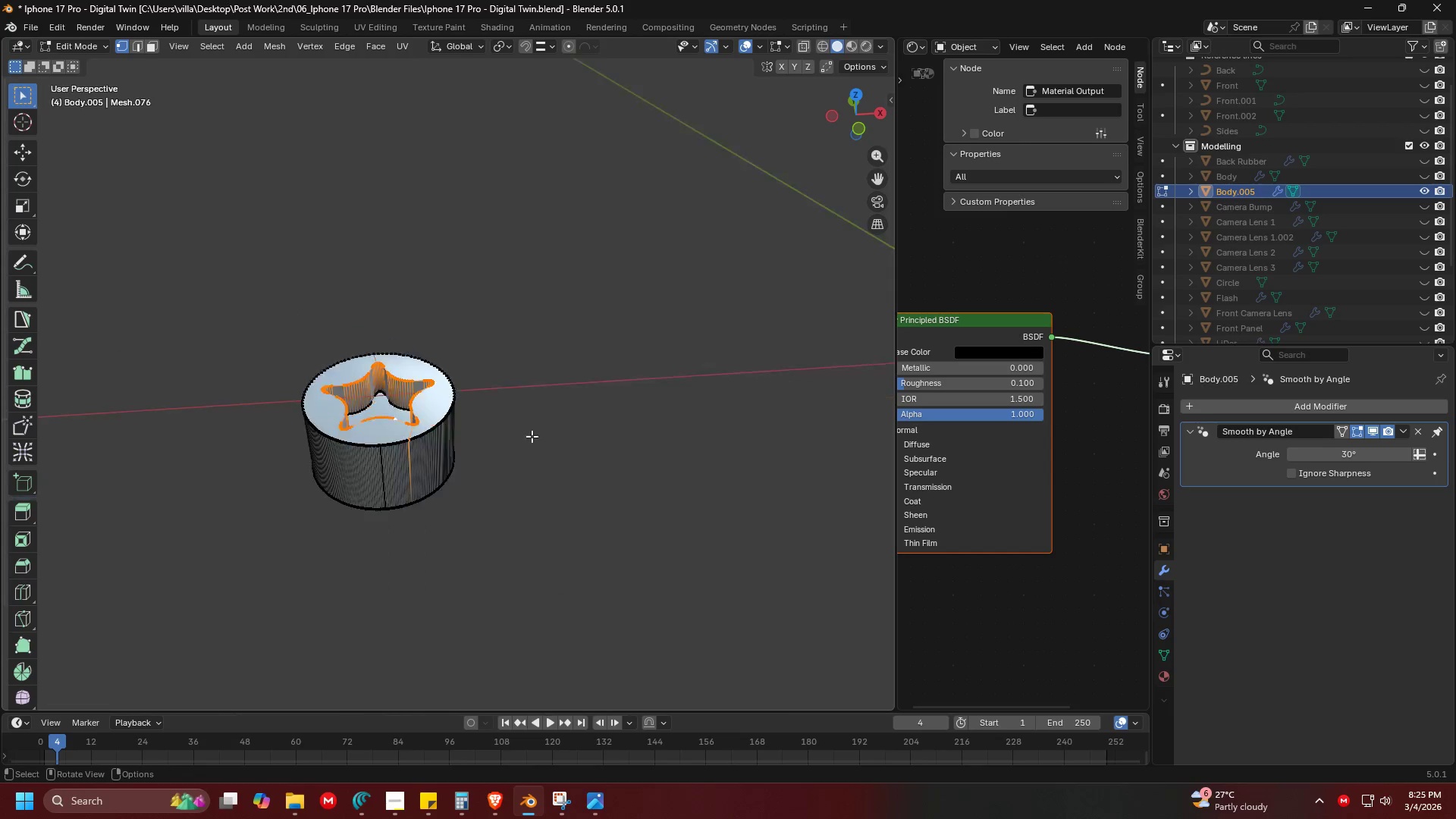 
key(Shift+ShiftLeft)
 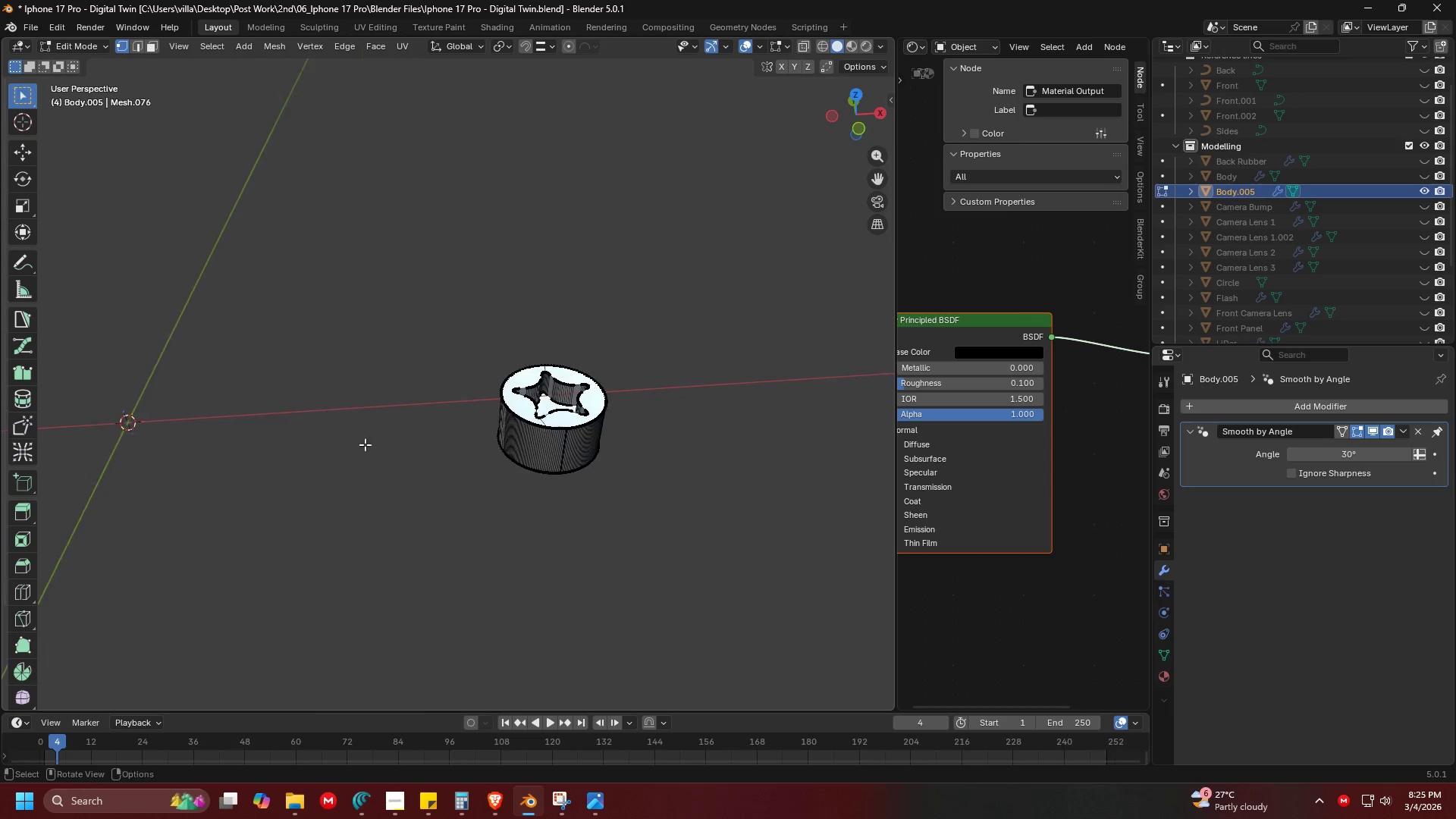 
key(Shift+ShiftLeft)
 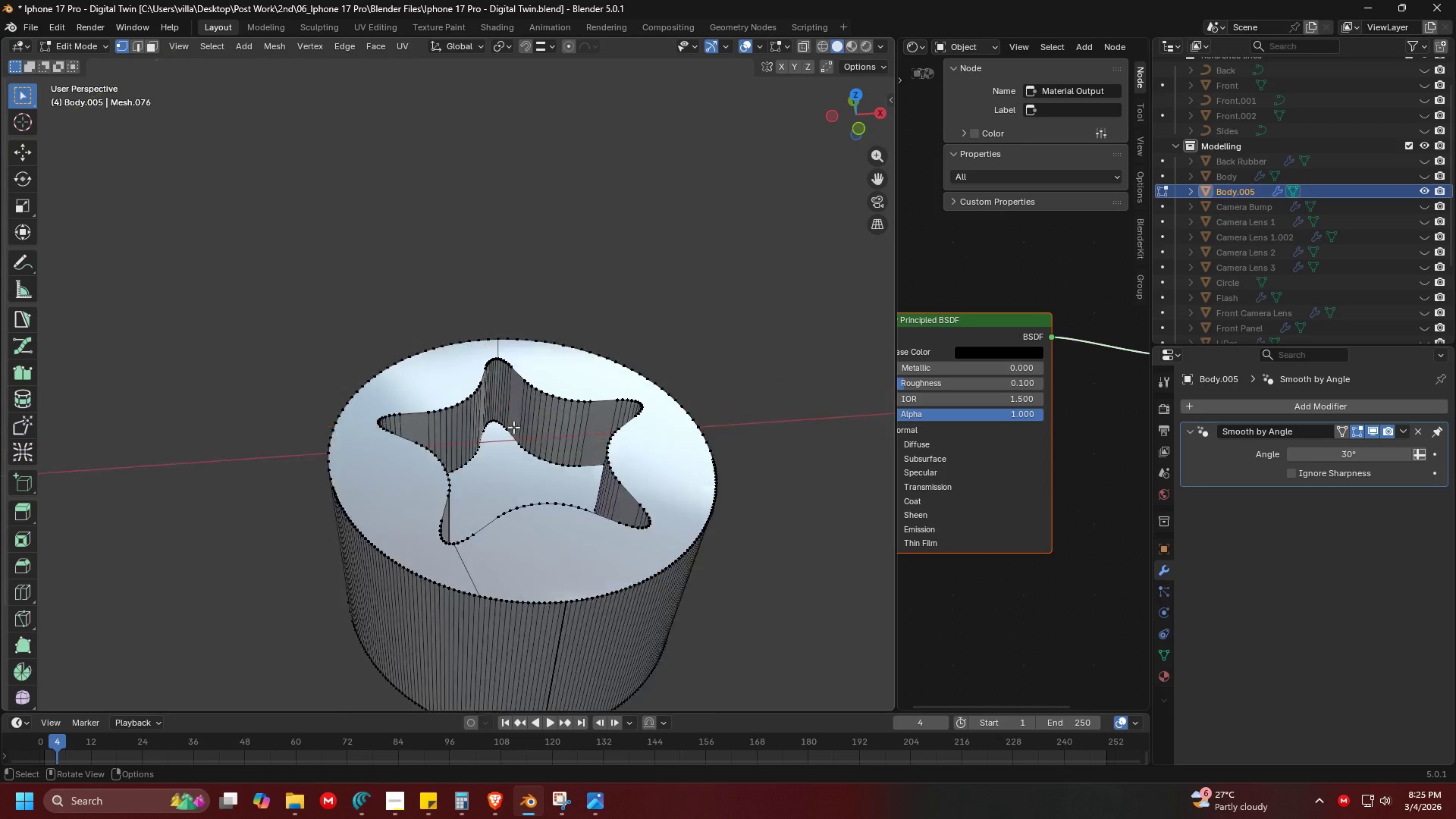 
hold_key(key=ShiftLeft, duration=1.3)
hold_key(key=AltLeft, duration=1.26)
left_click([469, 405])
 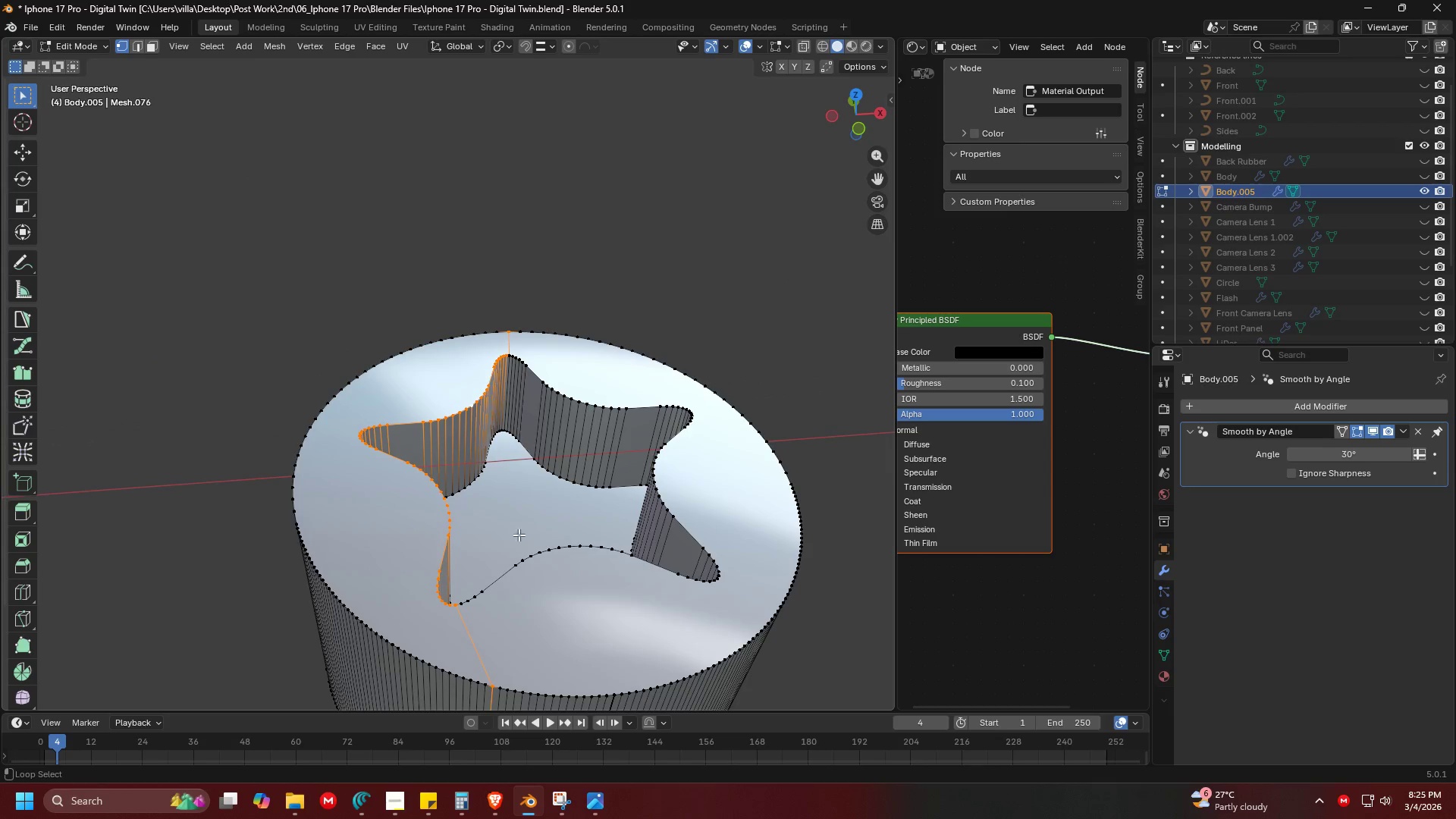 
scroll: coordinate [511, 425], scroll_direction: up, amount: 7.0
 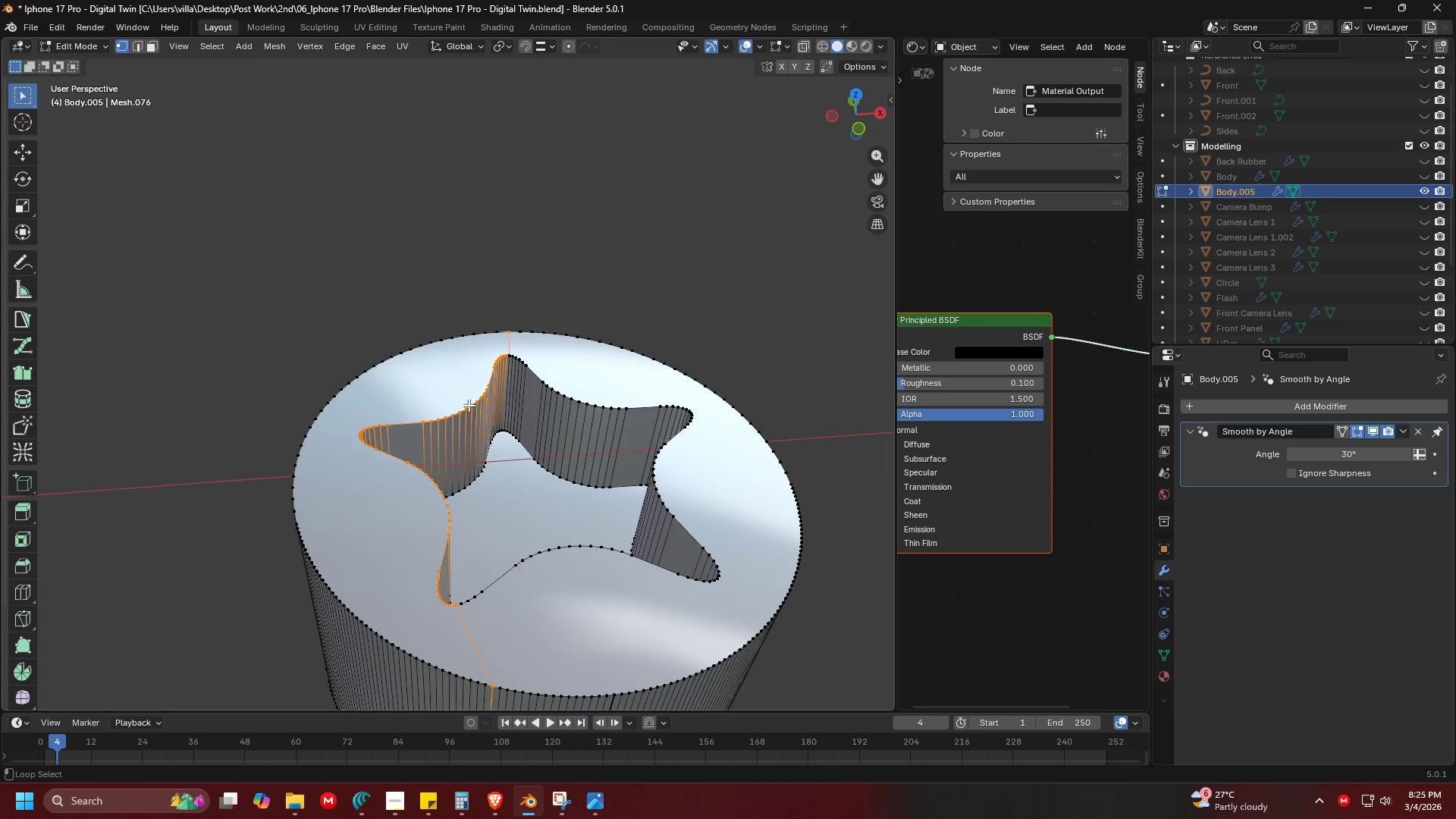 
left_click([557, 550])
 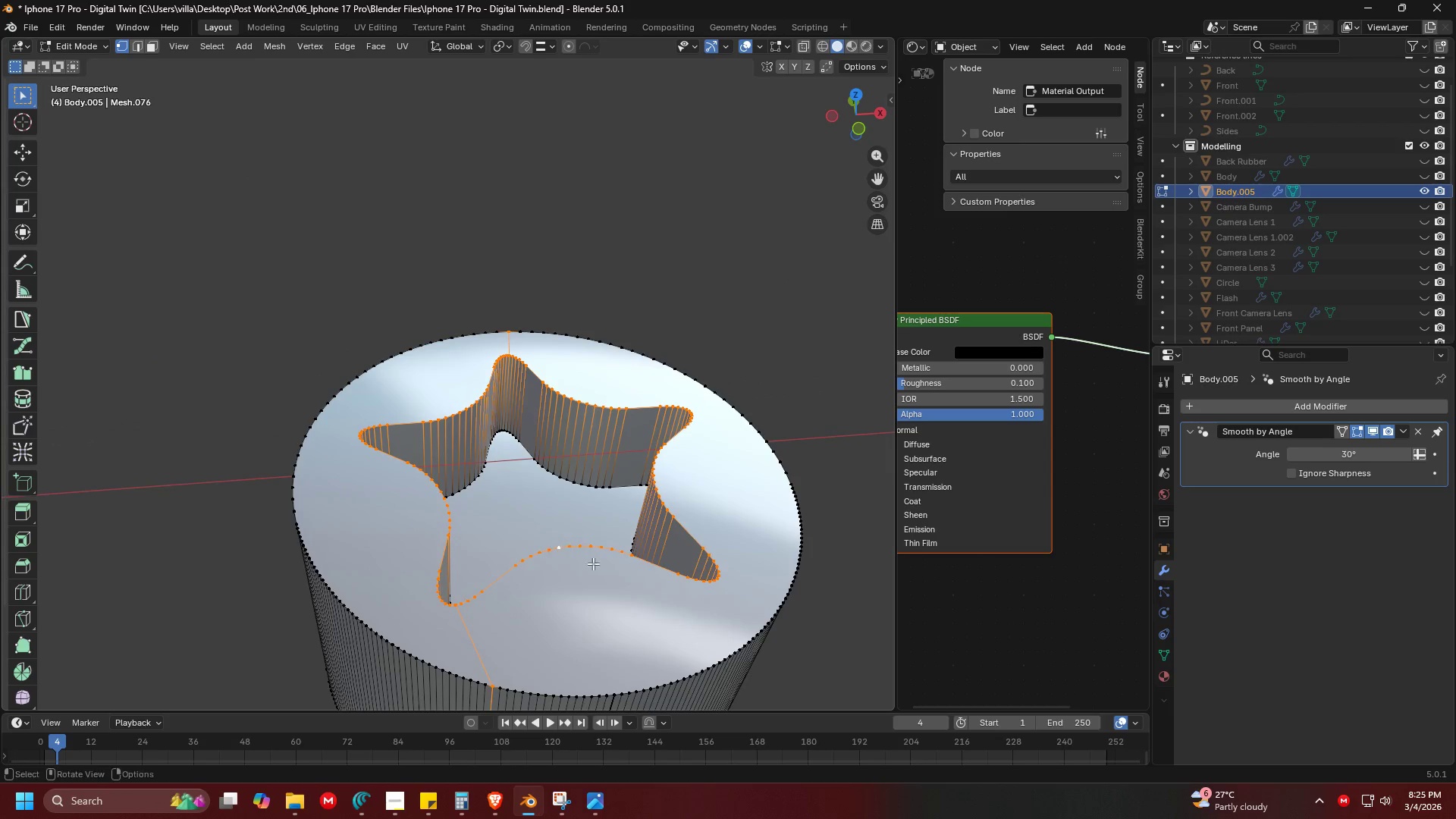 
key(Shift+ShiftLeft)
 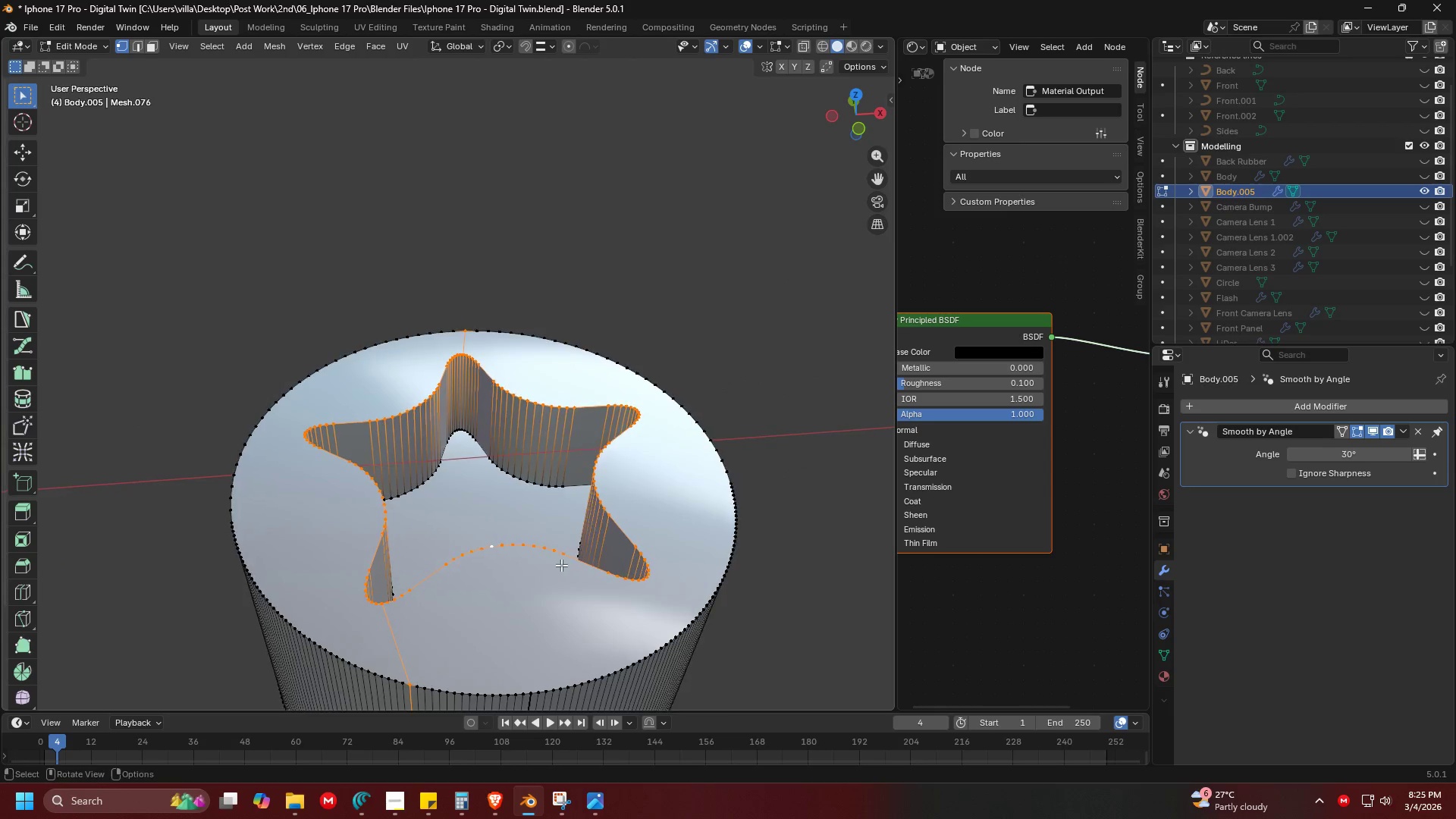 
hold_key(key=ShiftLeft, duration=0.33)
 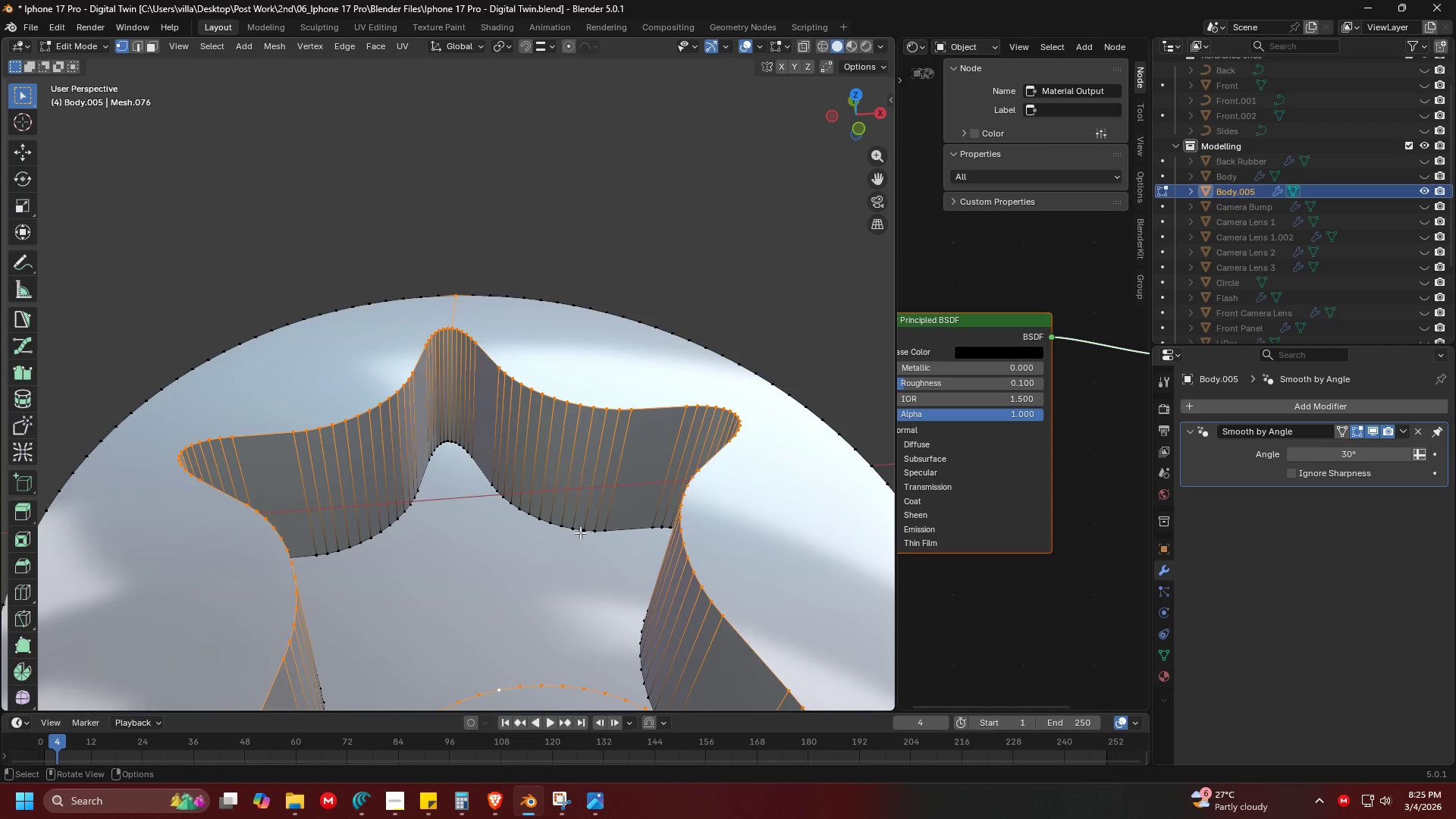 
scroll: coordinate [561, 563], scroll_direction: up, amount: 2.0
 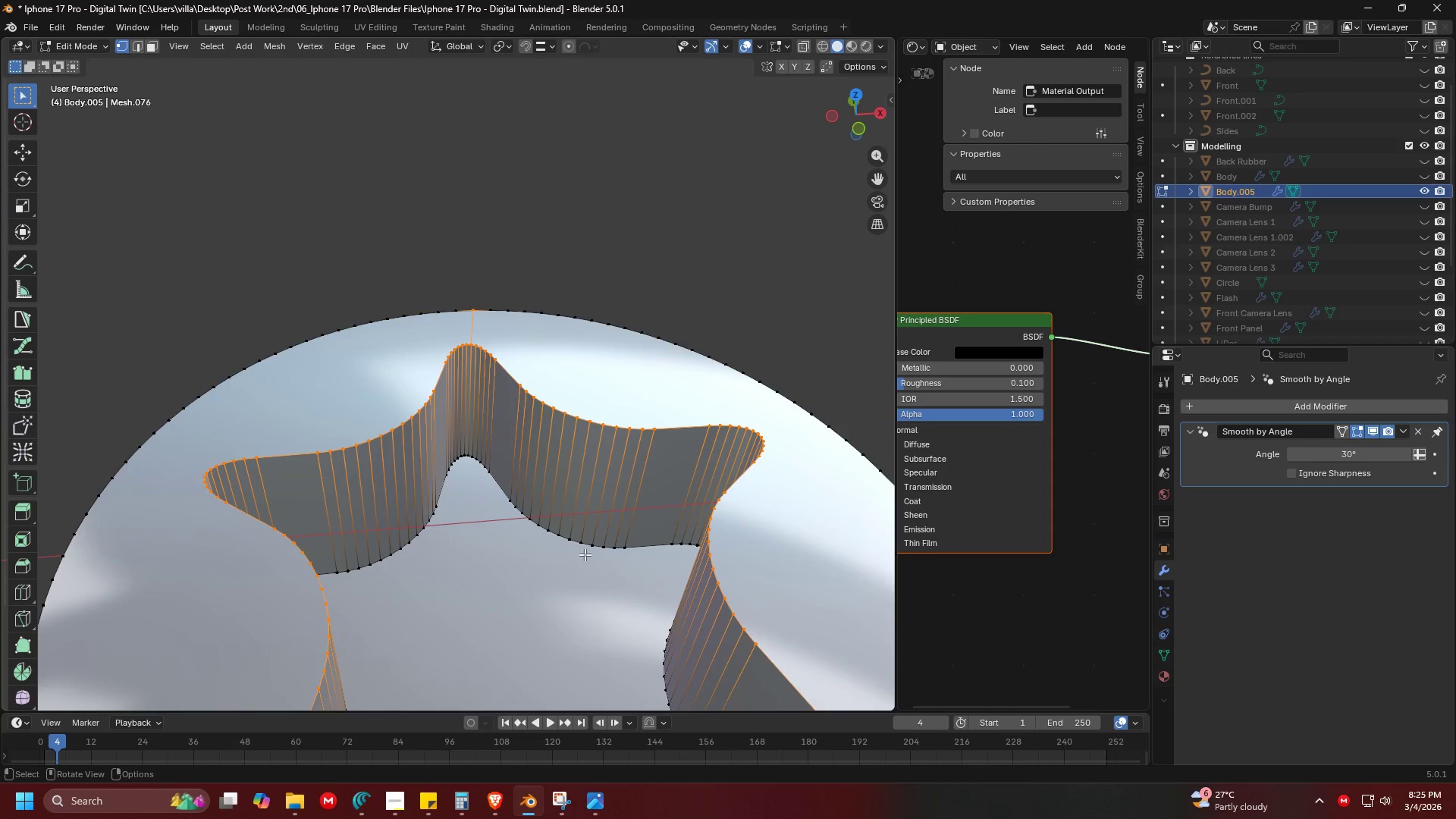 
key(Control+B)
 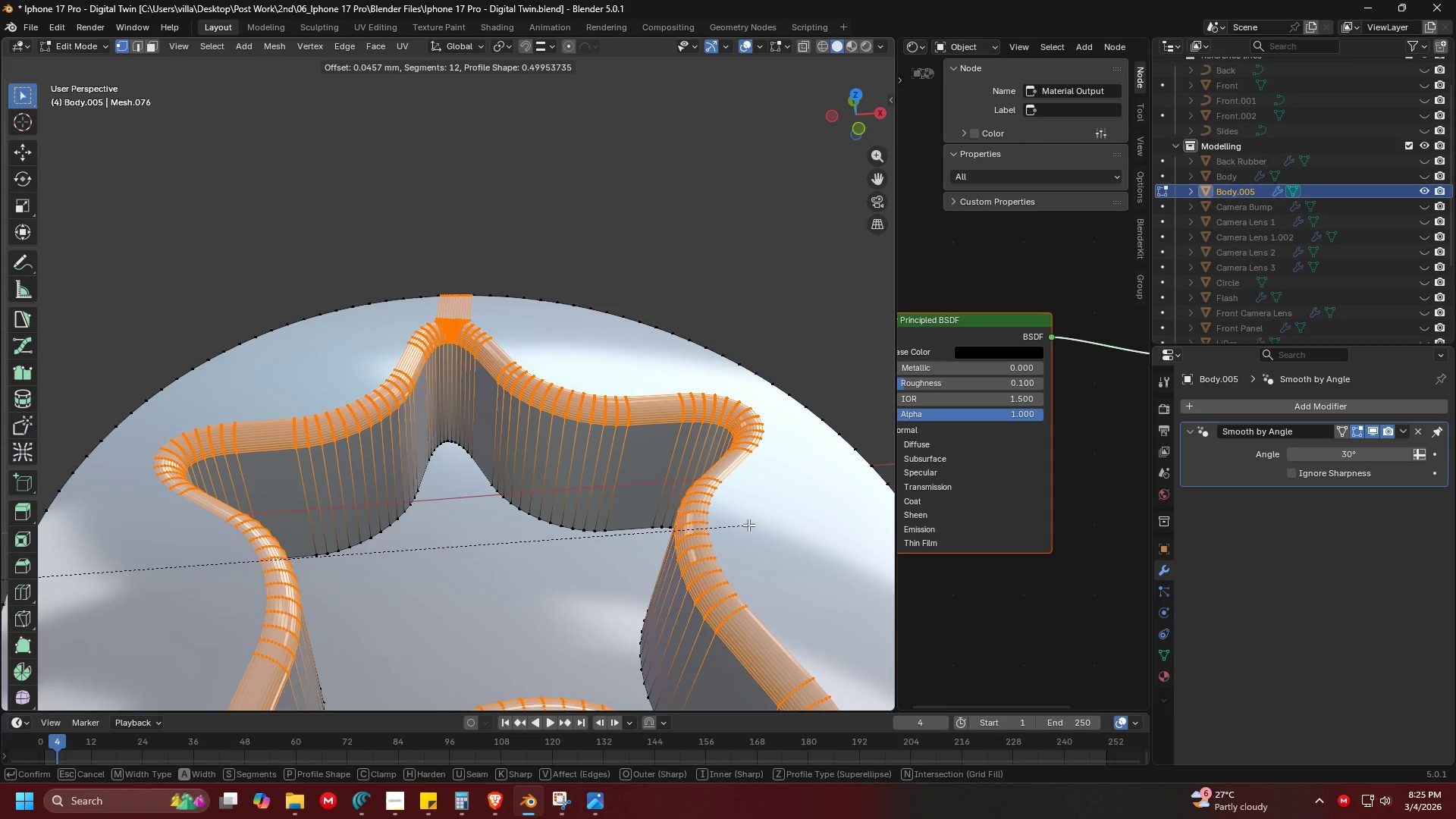 
scroll: coordinate [748, 525], scroll_direction: down, amount: 9.0
 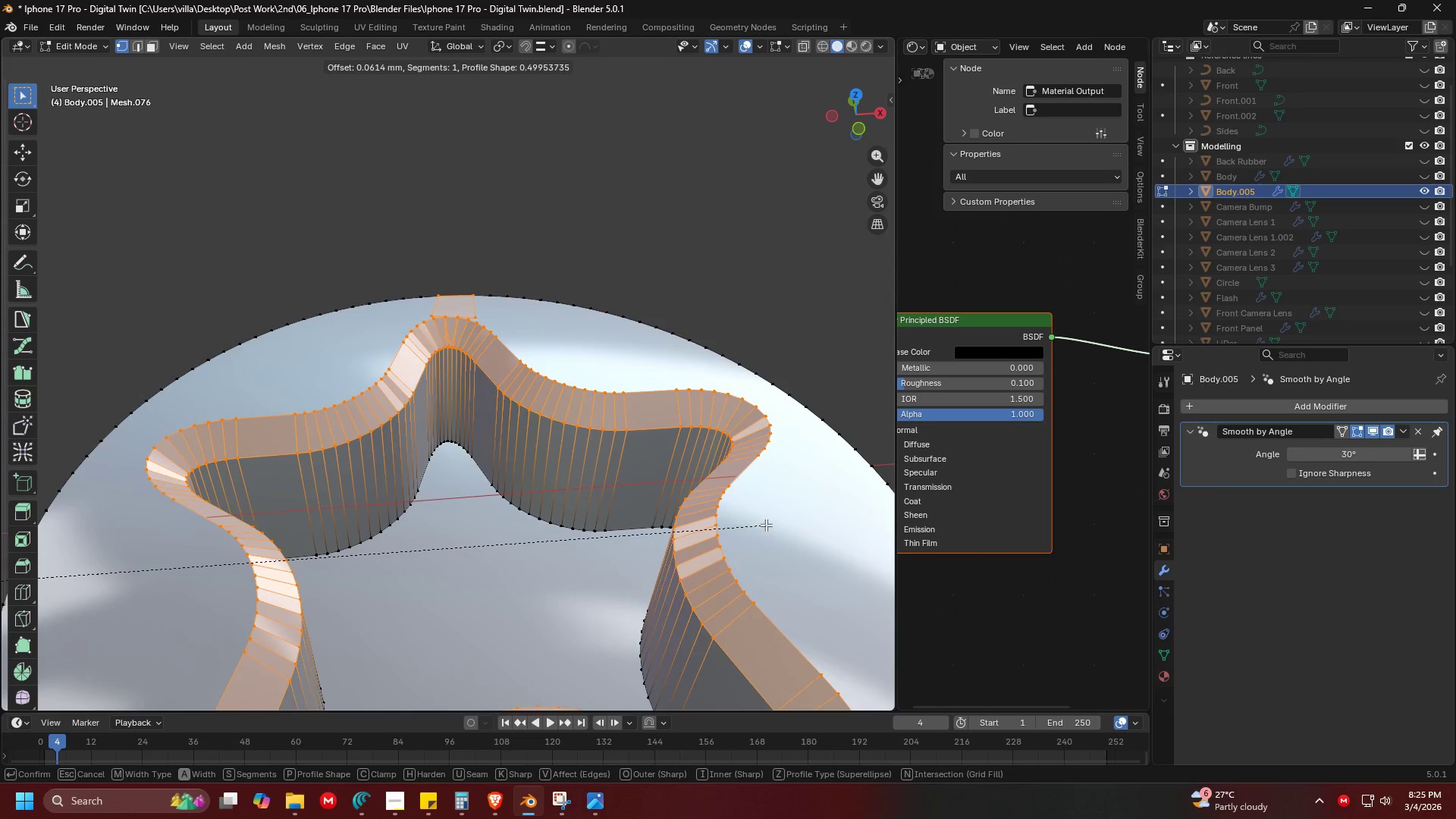 
left_click([775, 522])
 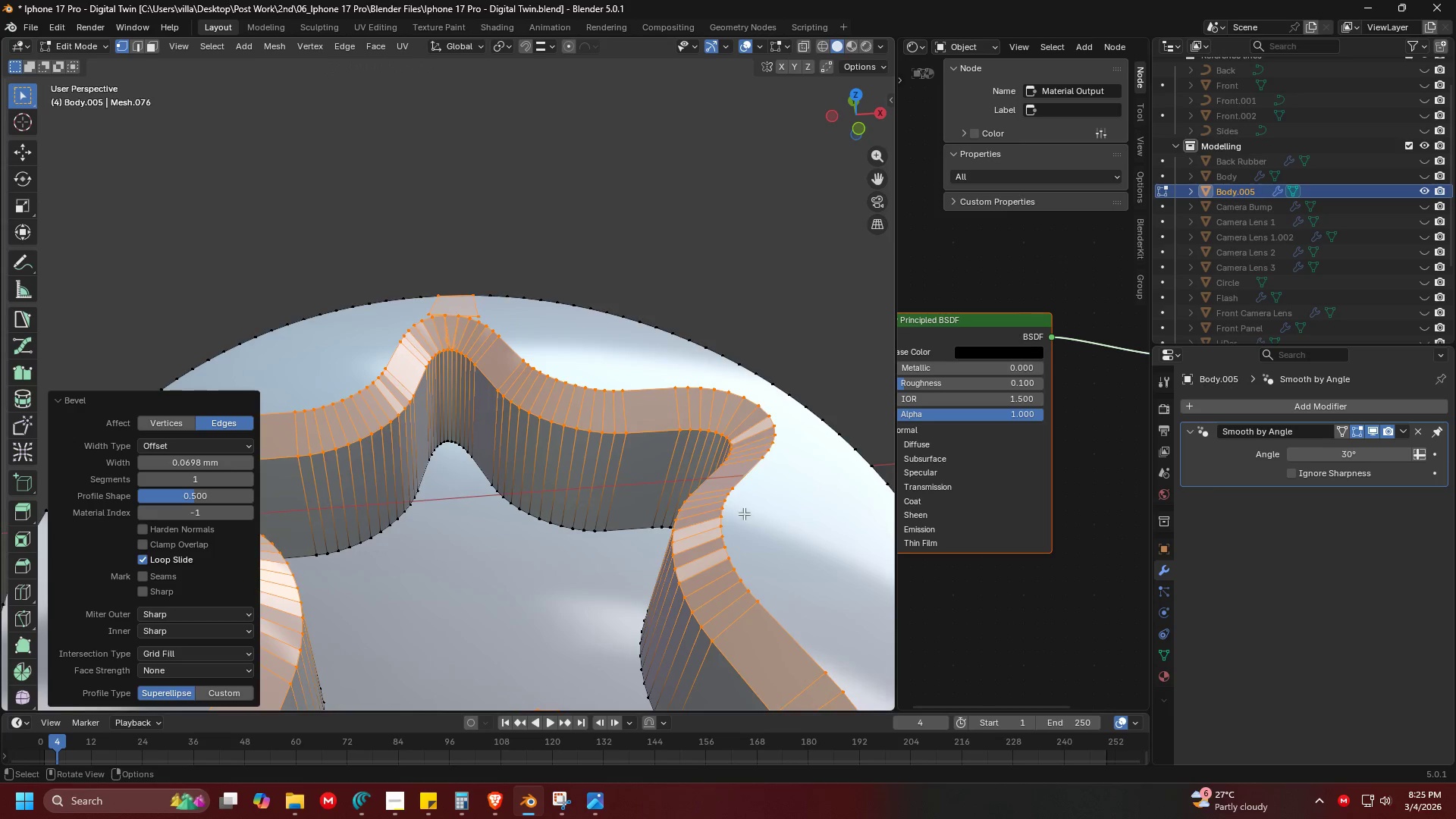 
key(Tab)
 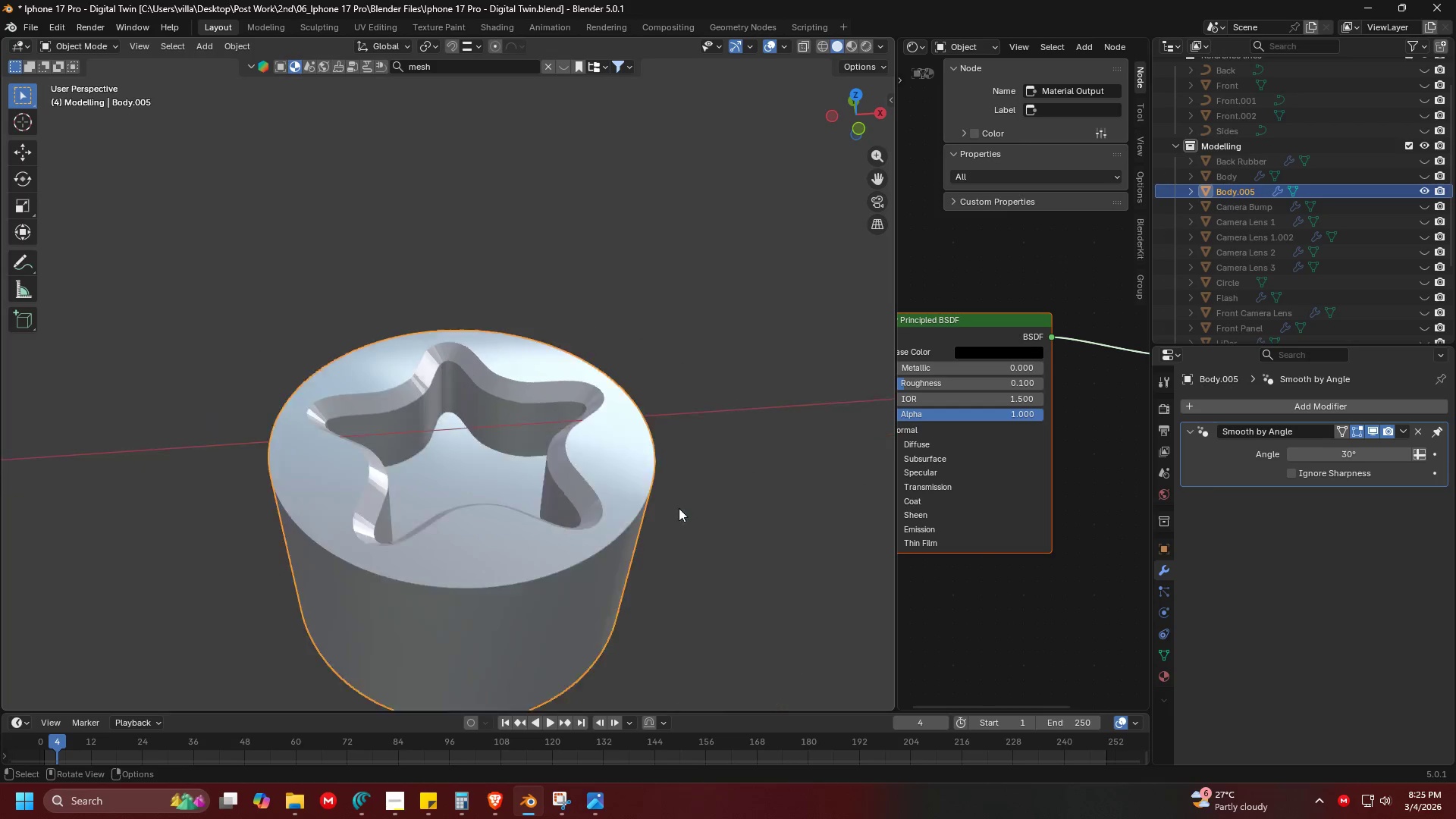 
key(Shift+ShiftLeft)
 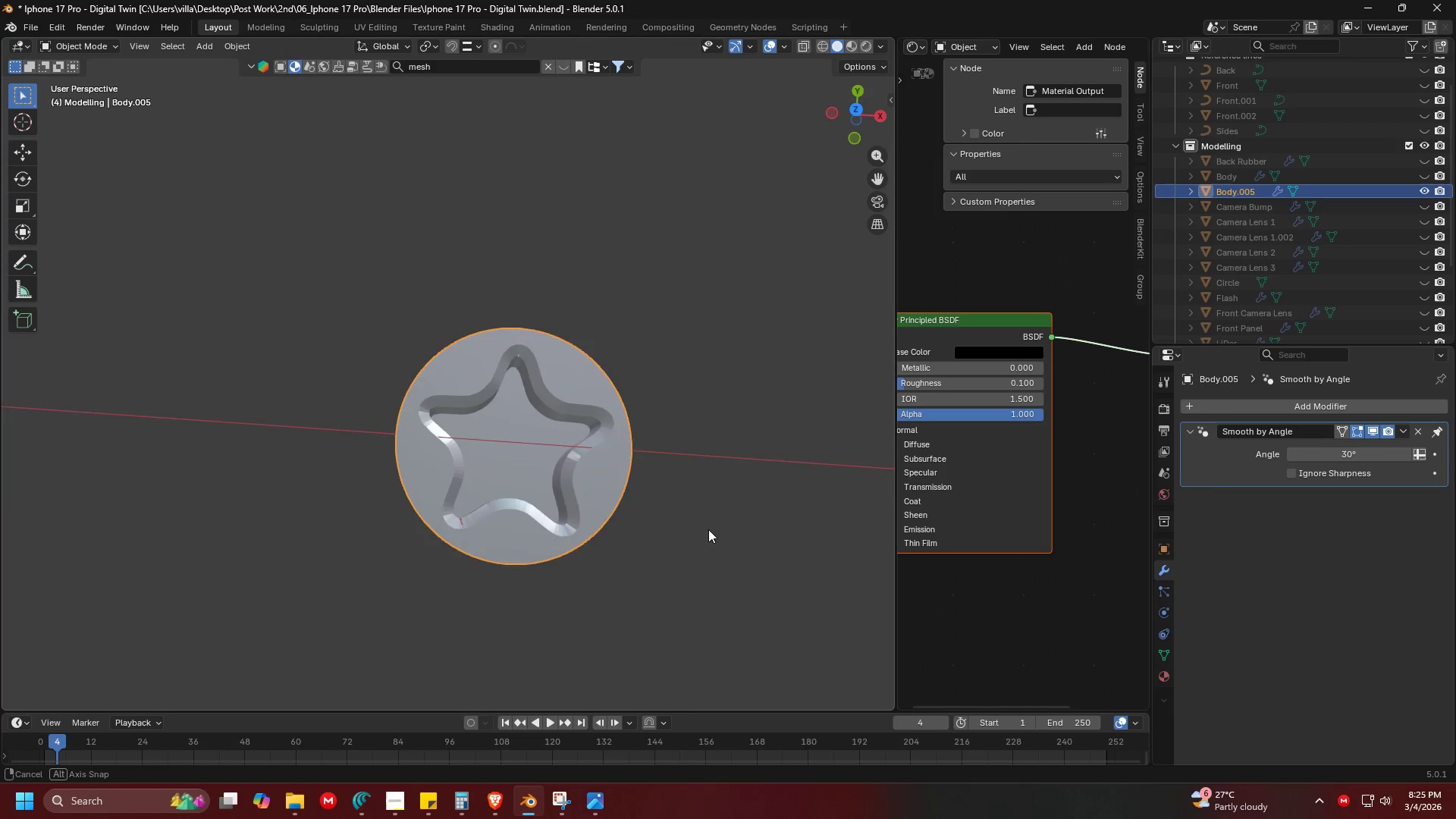 
scroll: coordinate [672, 508], scroll_direction: down, amount: 5.0
 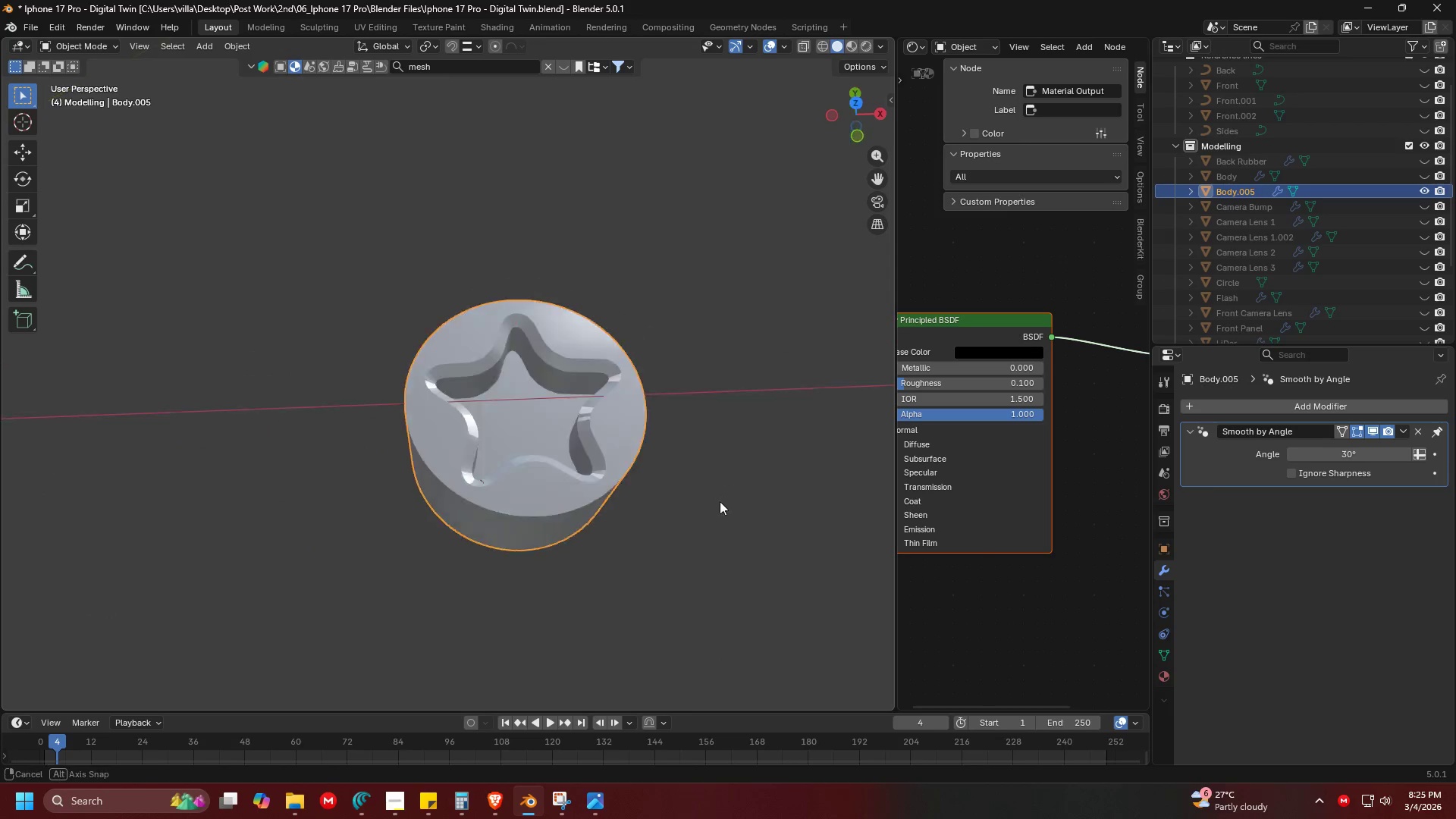 
key(Shift+ShiftLeft)
 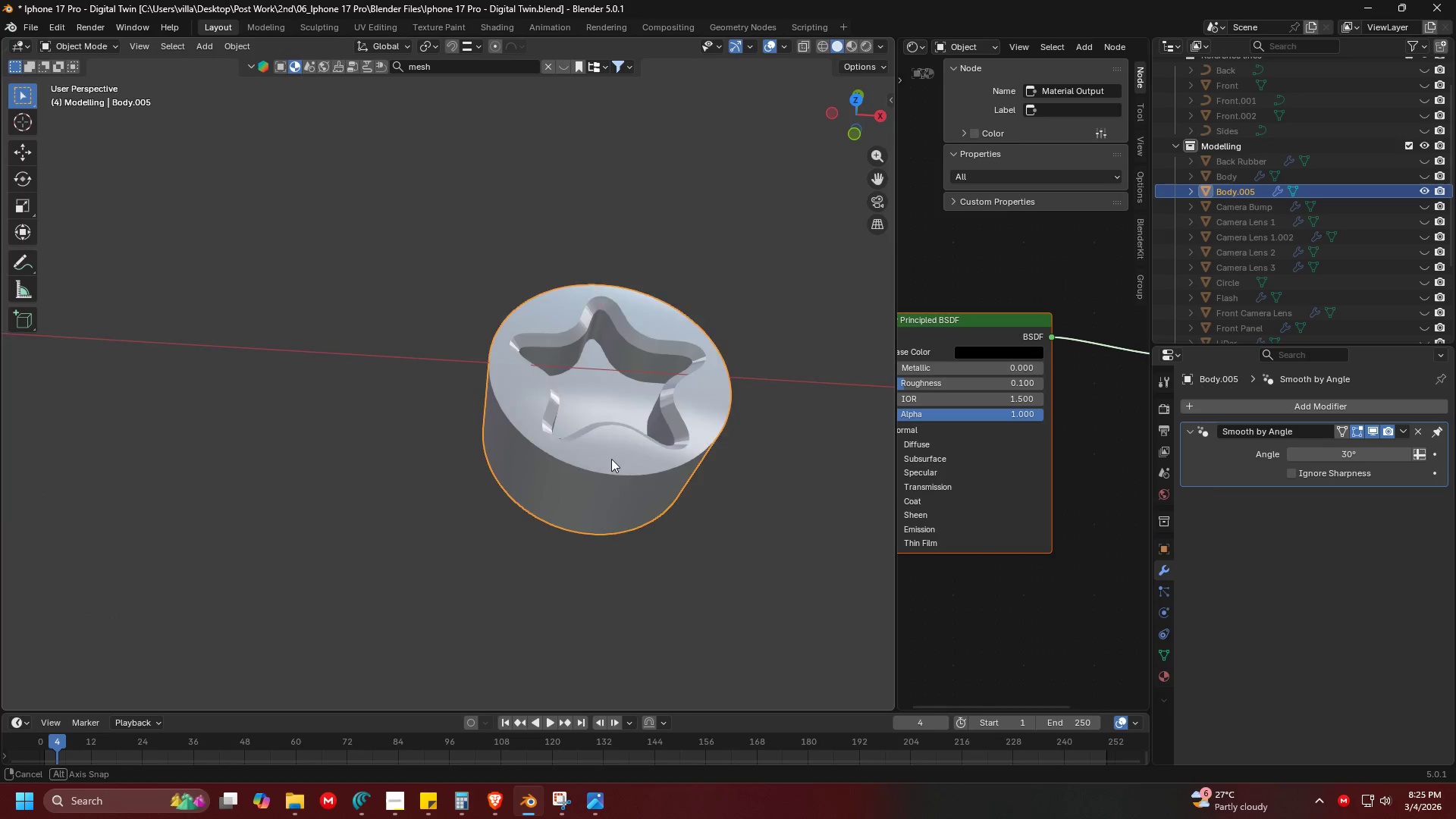 
key(Shift+ShiftLeft)
 